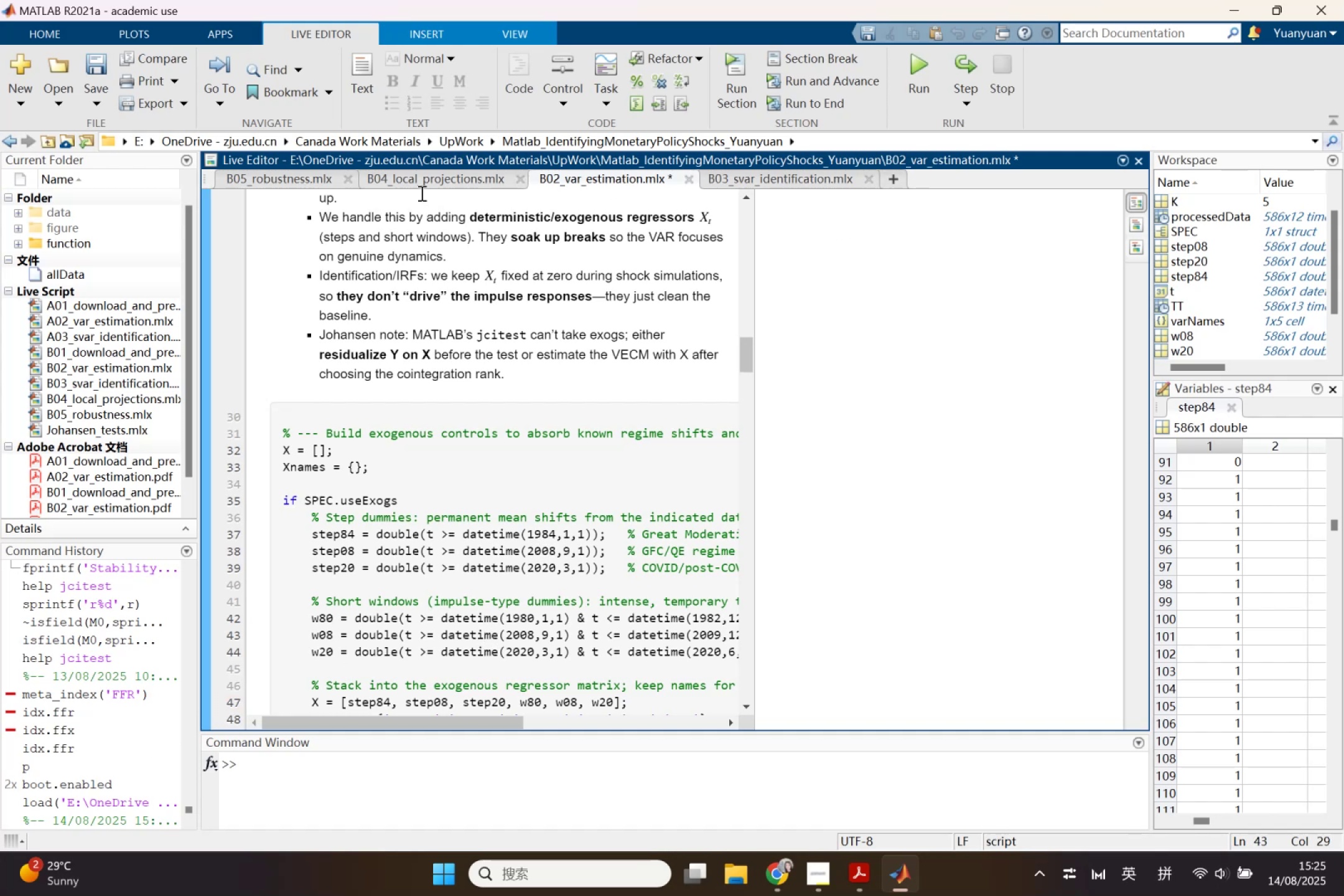 
left_click([309, 175])
 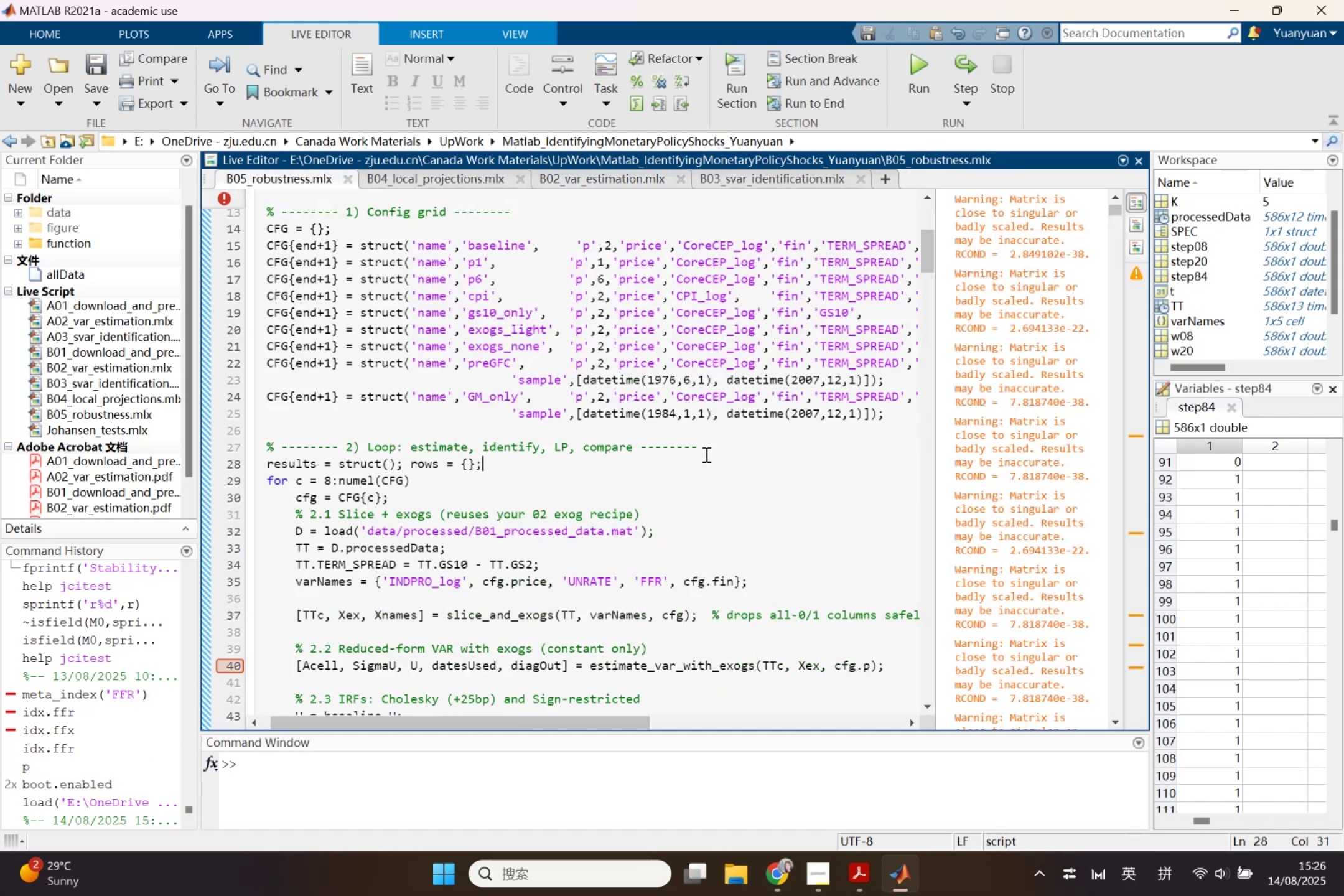 
scroll: coordinate [705, 454], scroll_direction: down, amount: 1.0
 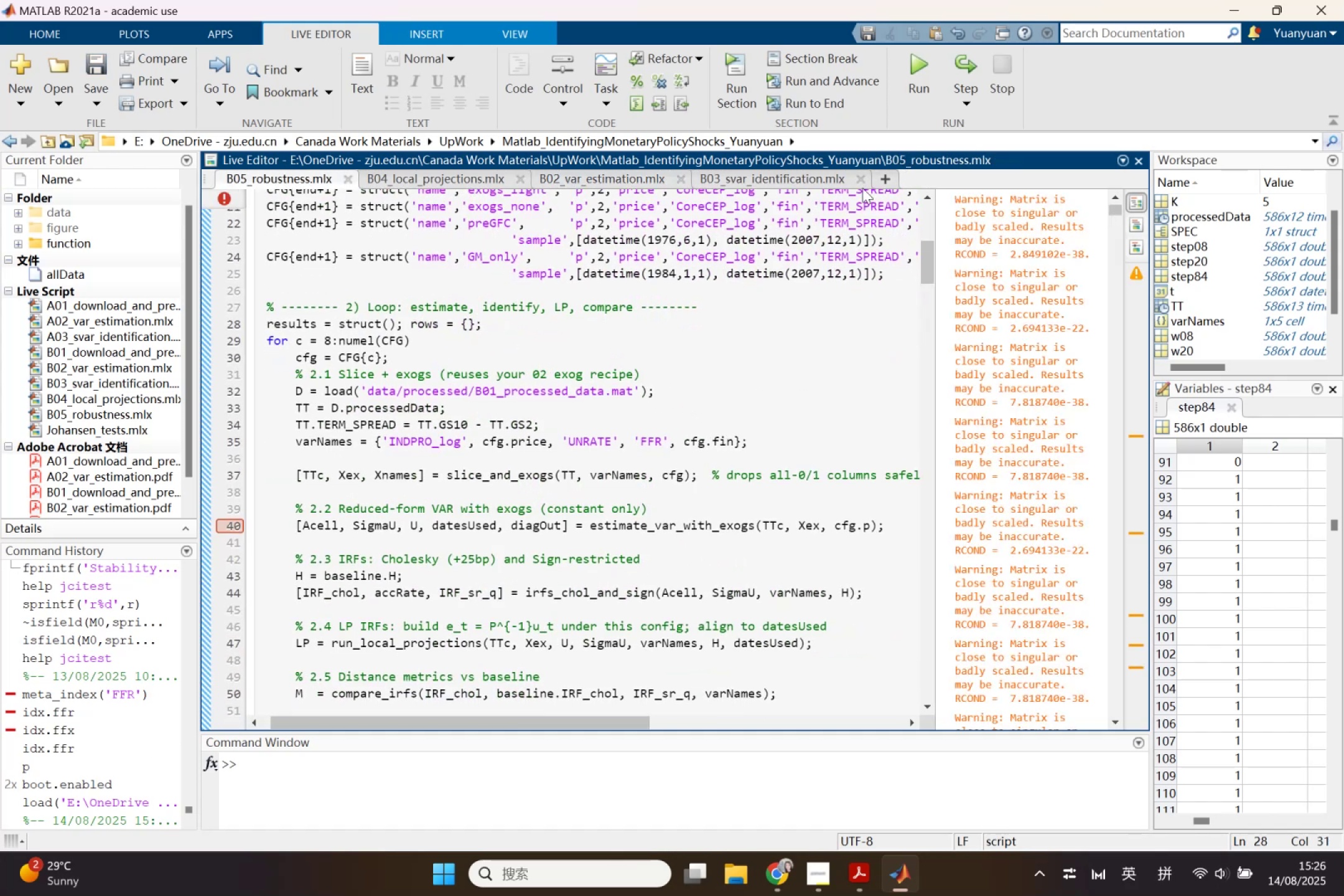 
left_click([920, 81])
 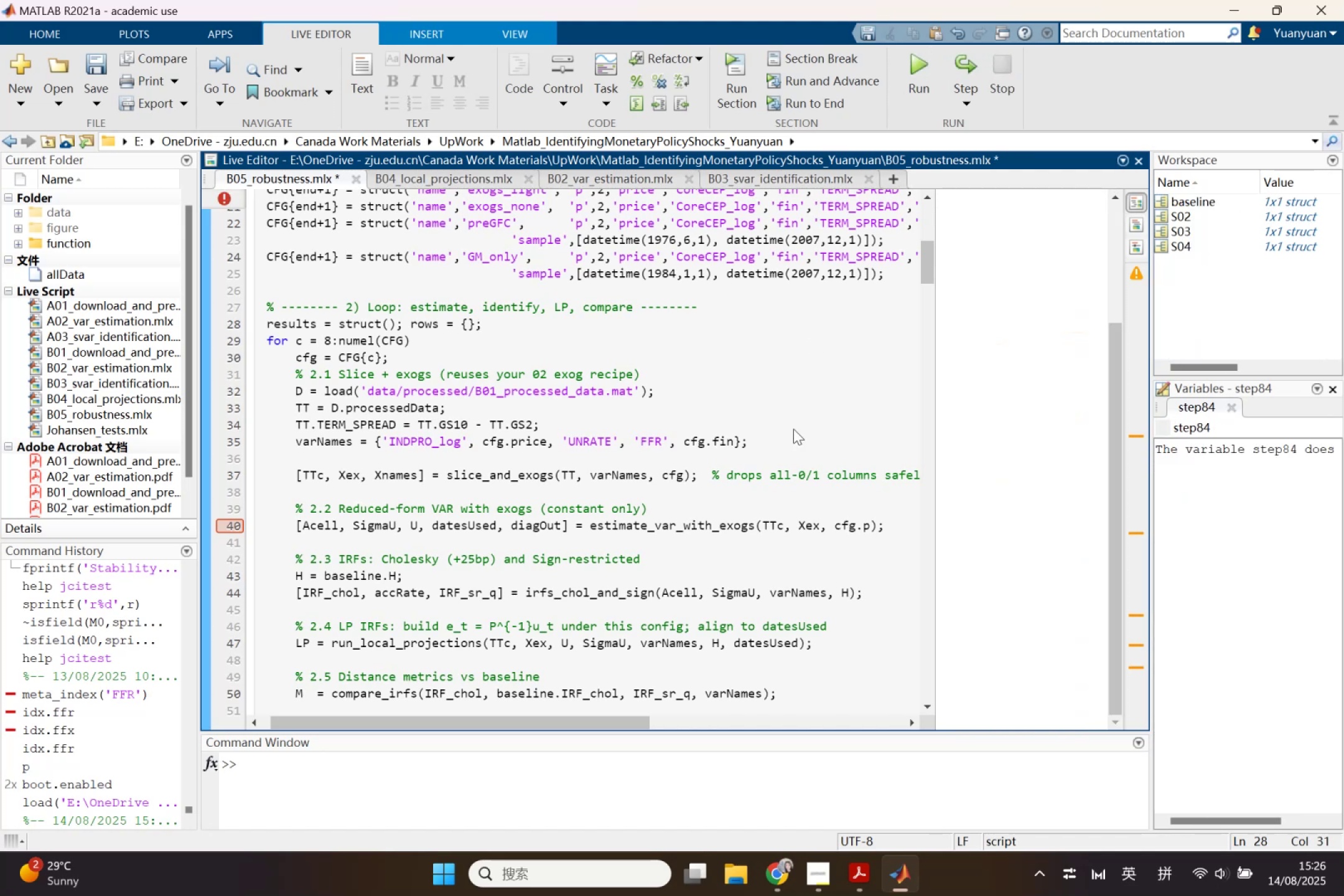 
wait(6.86)
 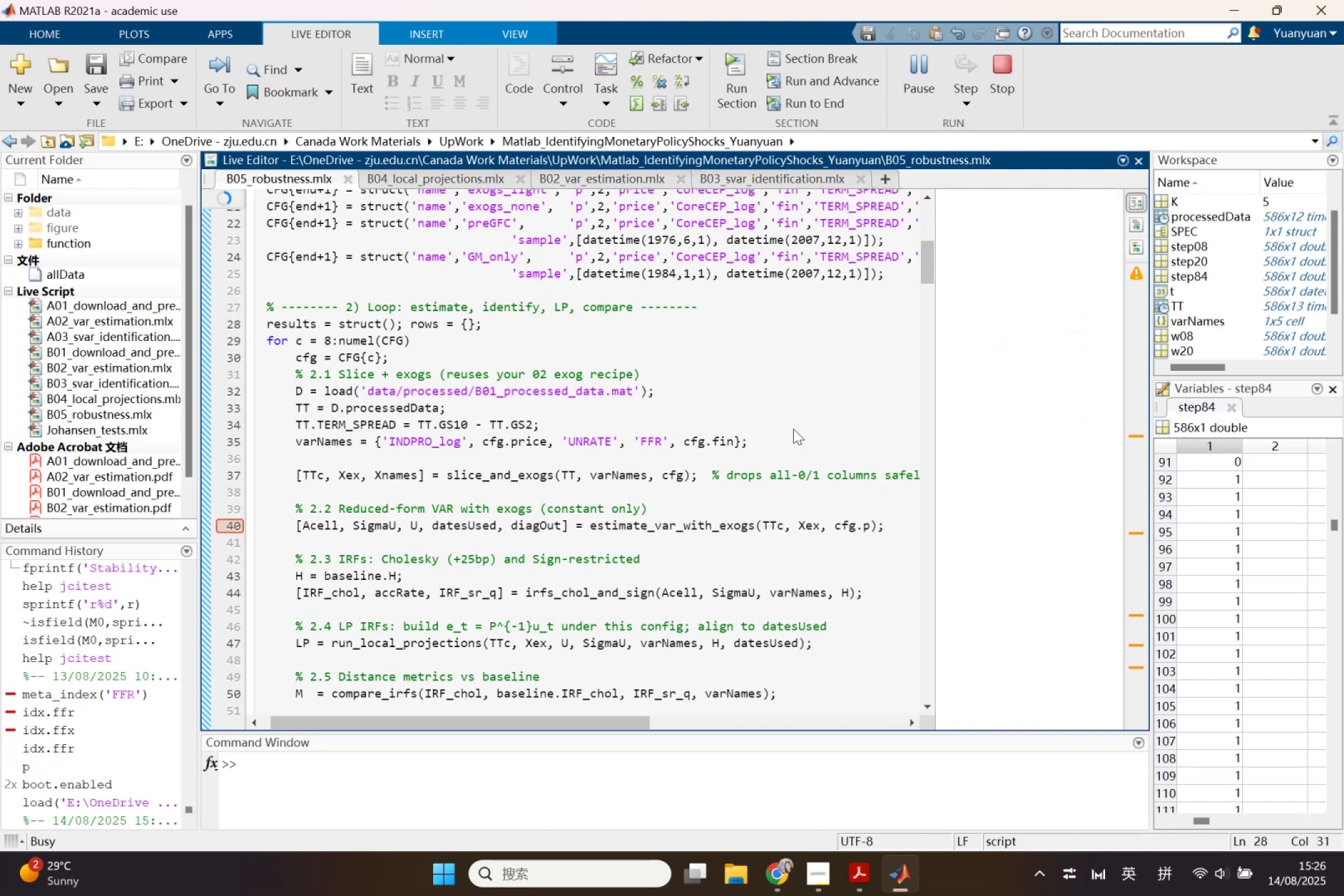 
left_click([214, 195])
 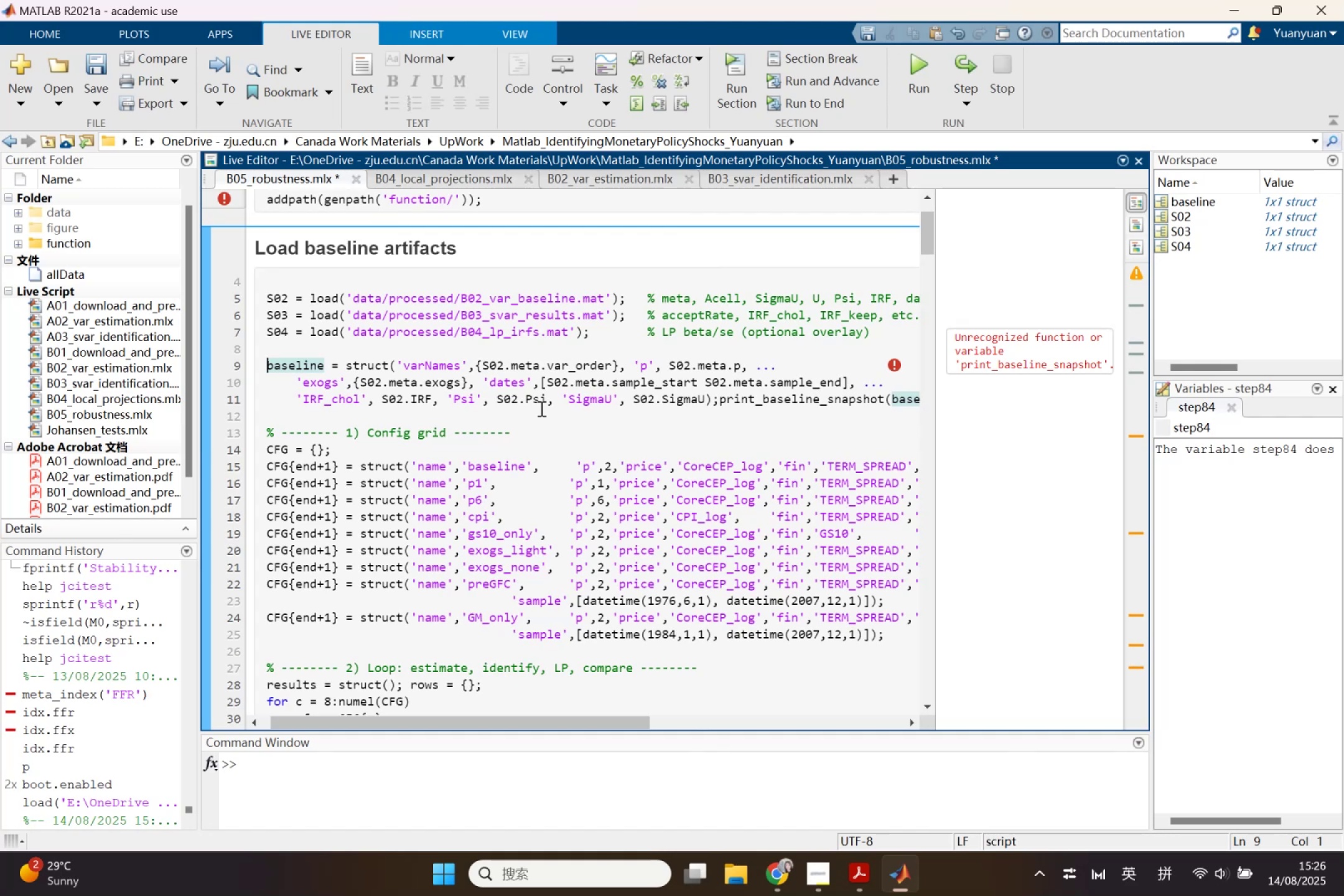 
wait(9.13)
 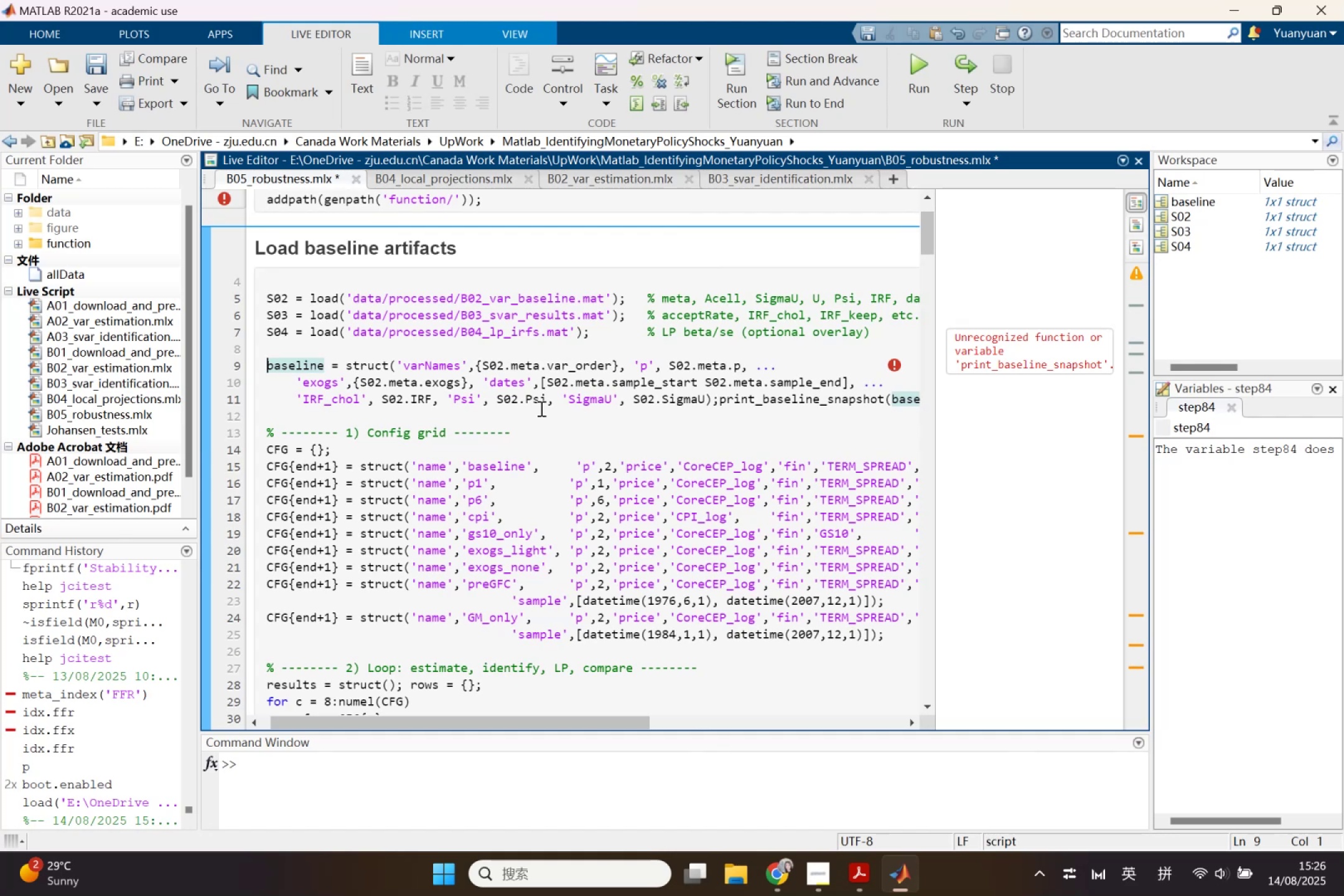 
left_click([556, 403])
 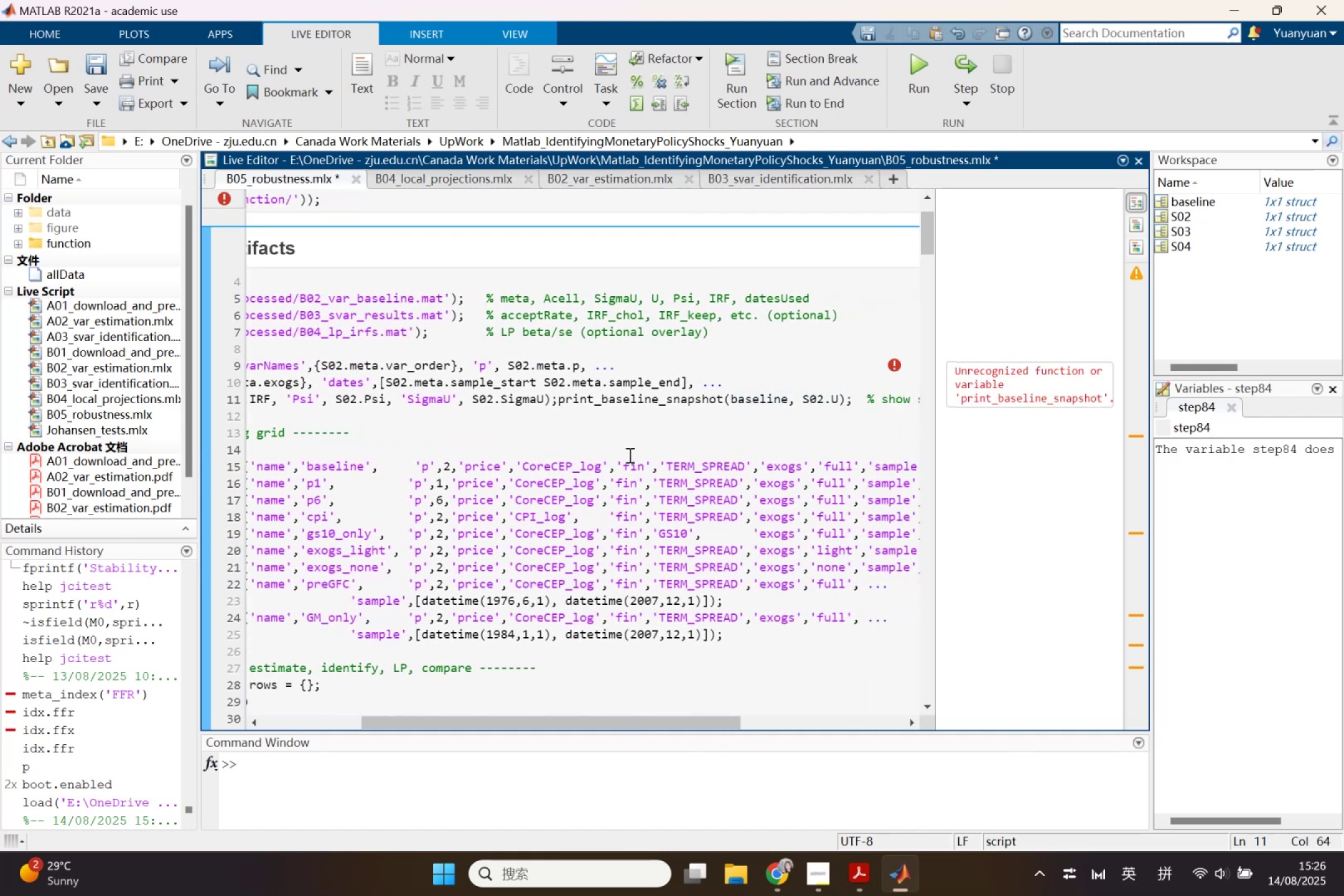 
key(Enter)
 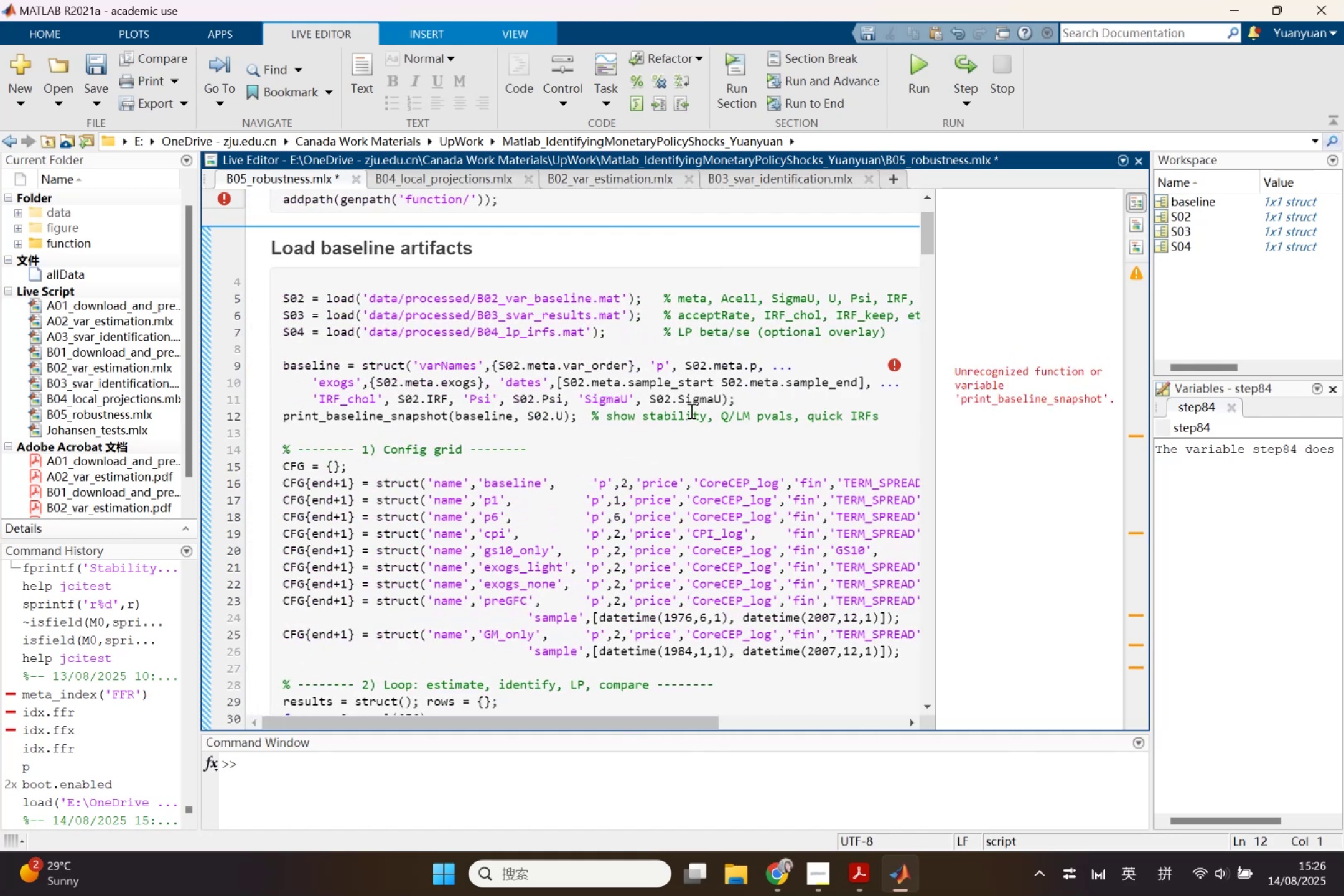 
left_click([750, 400])
 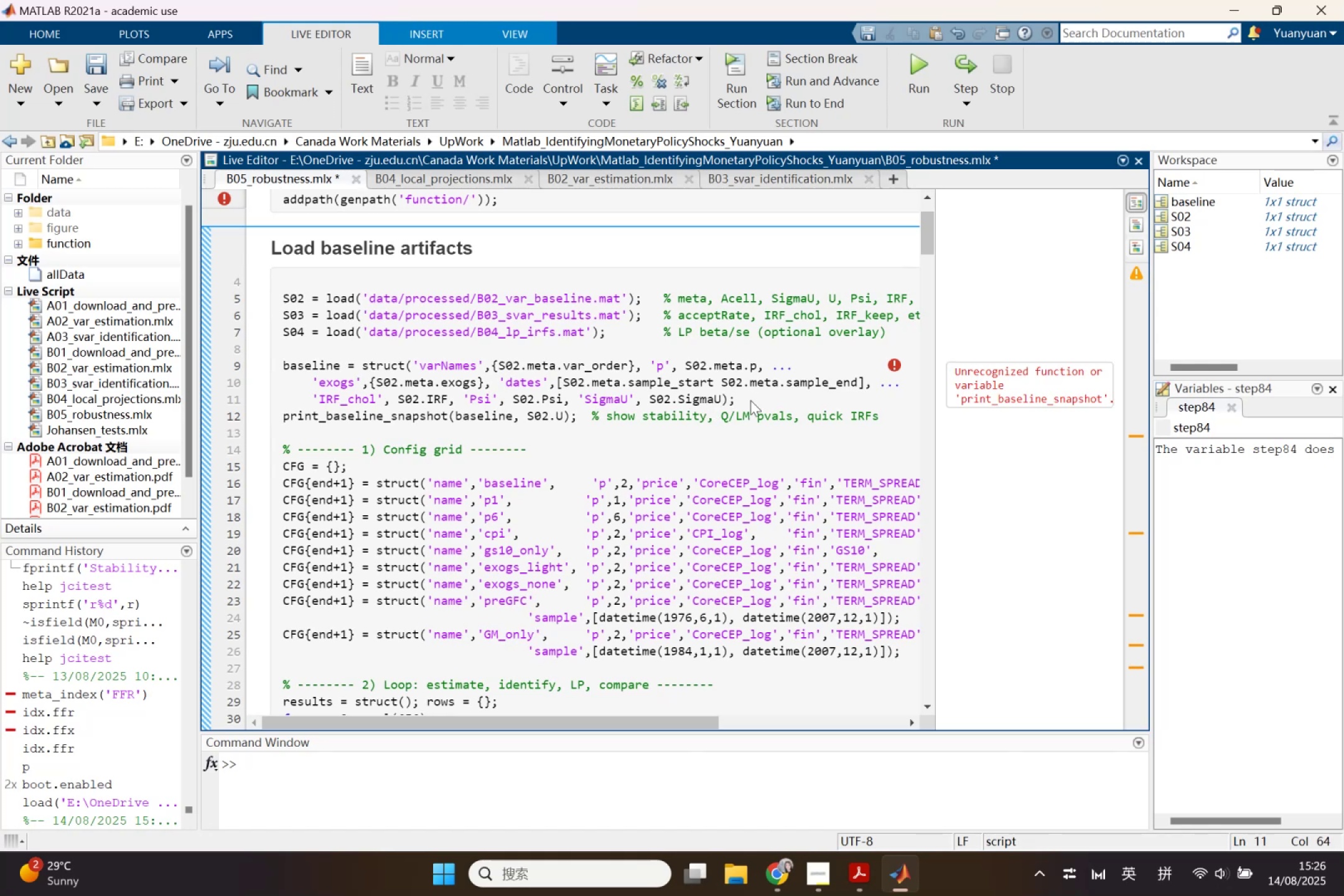 
key(Enter)
 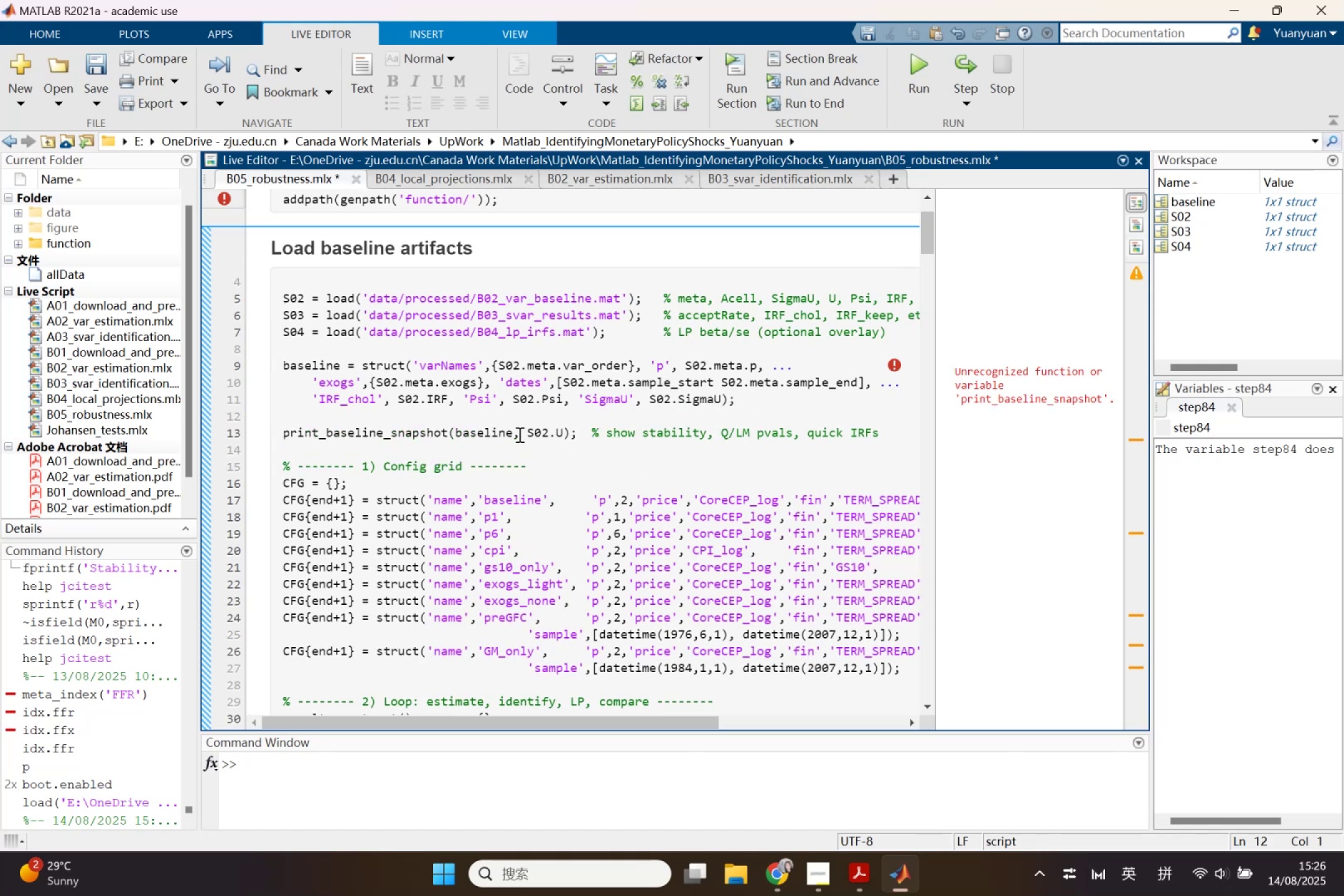 
left_click([734, 893])
 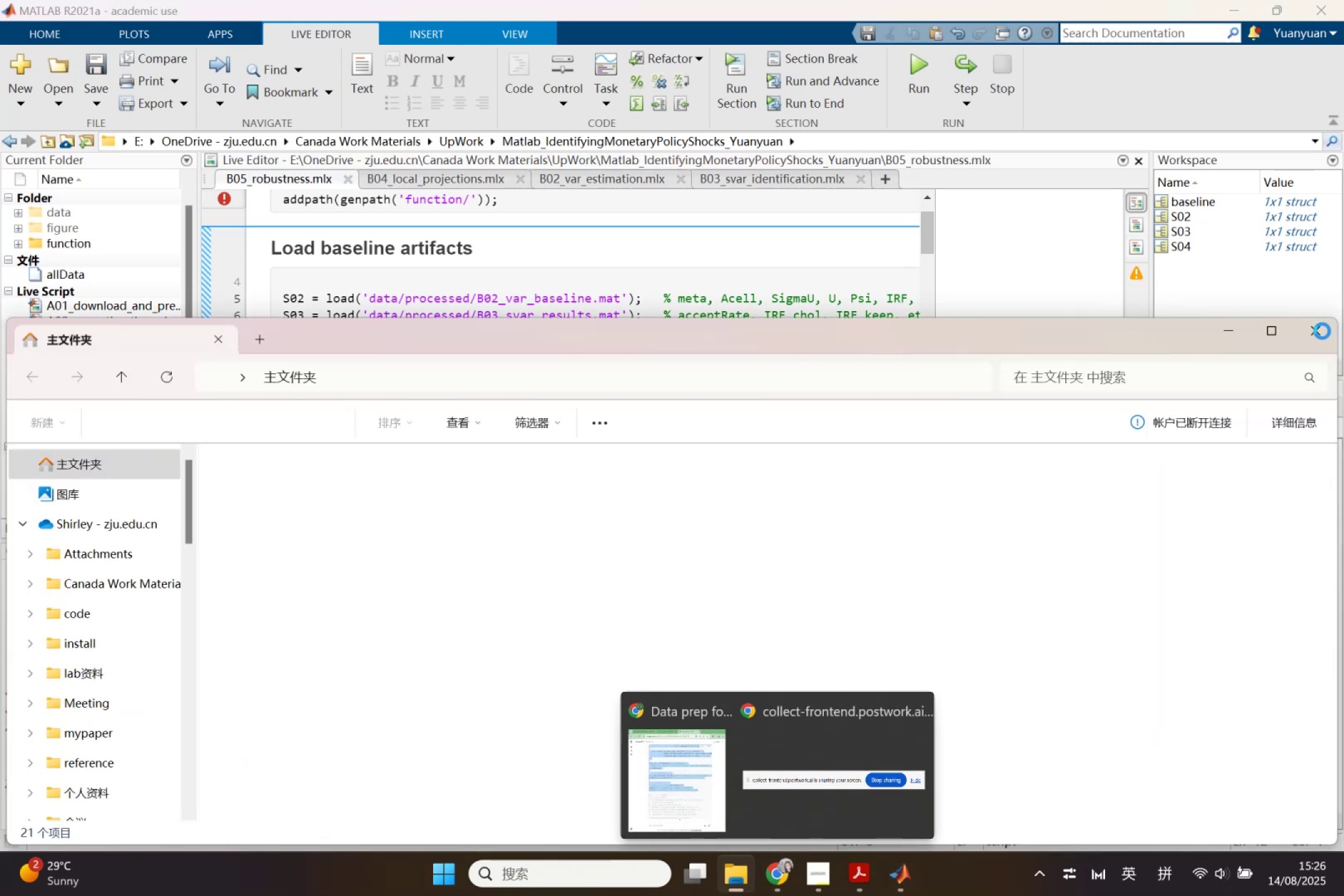 
left_click([781, 867])
 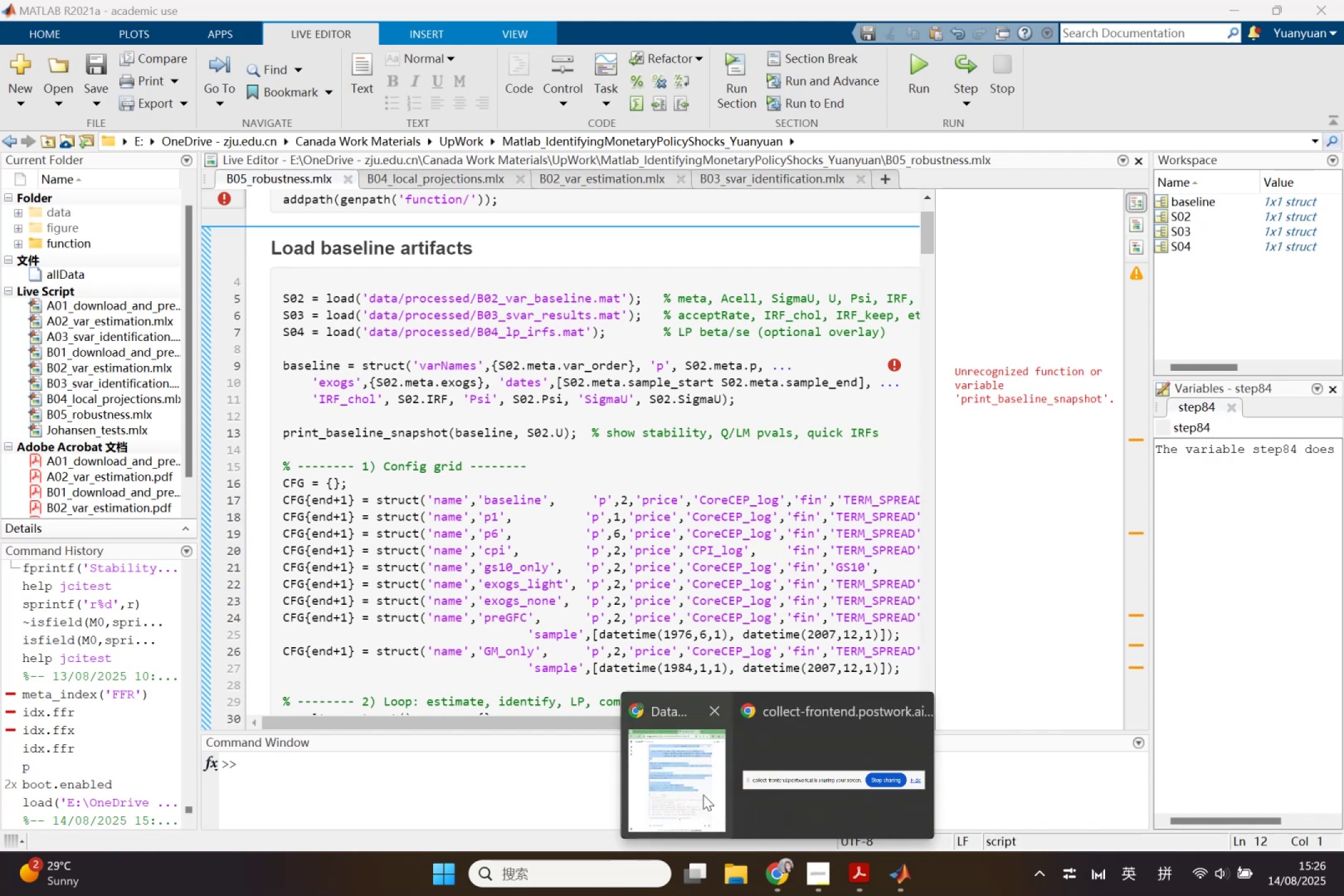 
left_click([703, 793])
 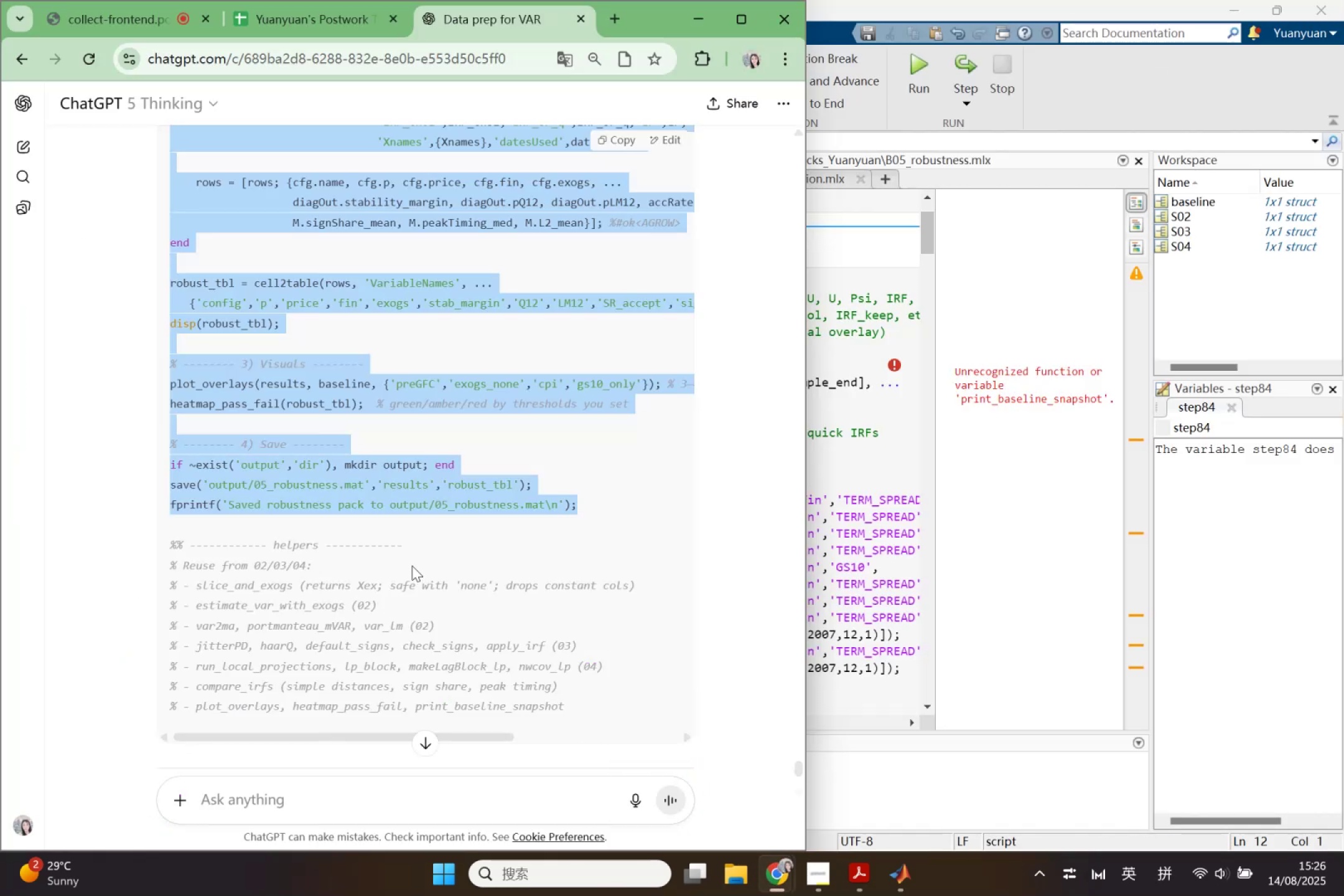 
left_click([411, 562])
 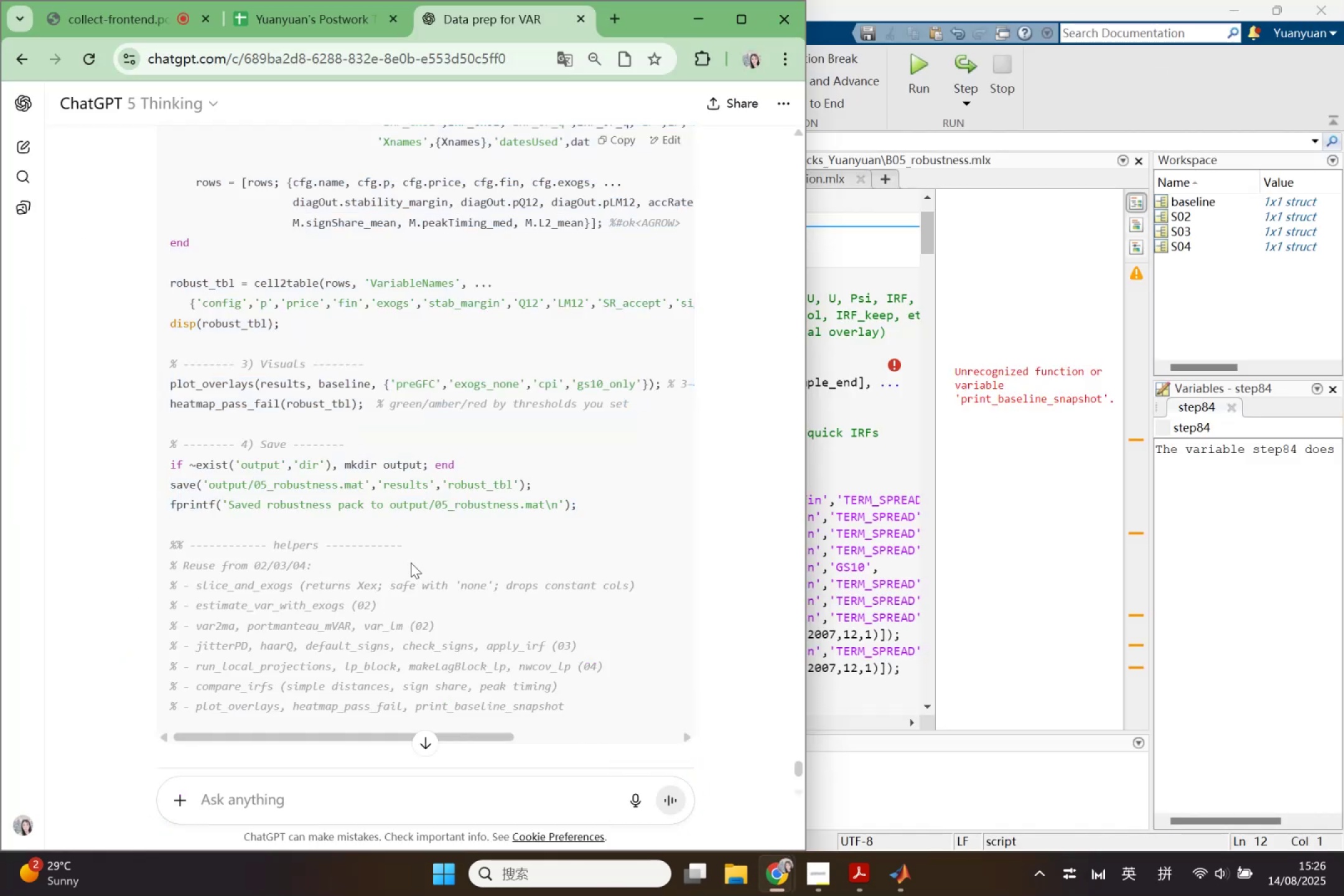 
scroll: coordinate [411, 562], scroll_direction: down, amount: 2.0
 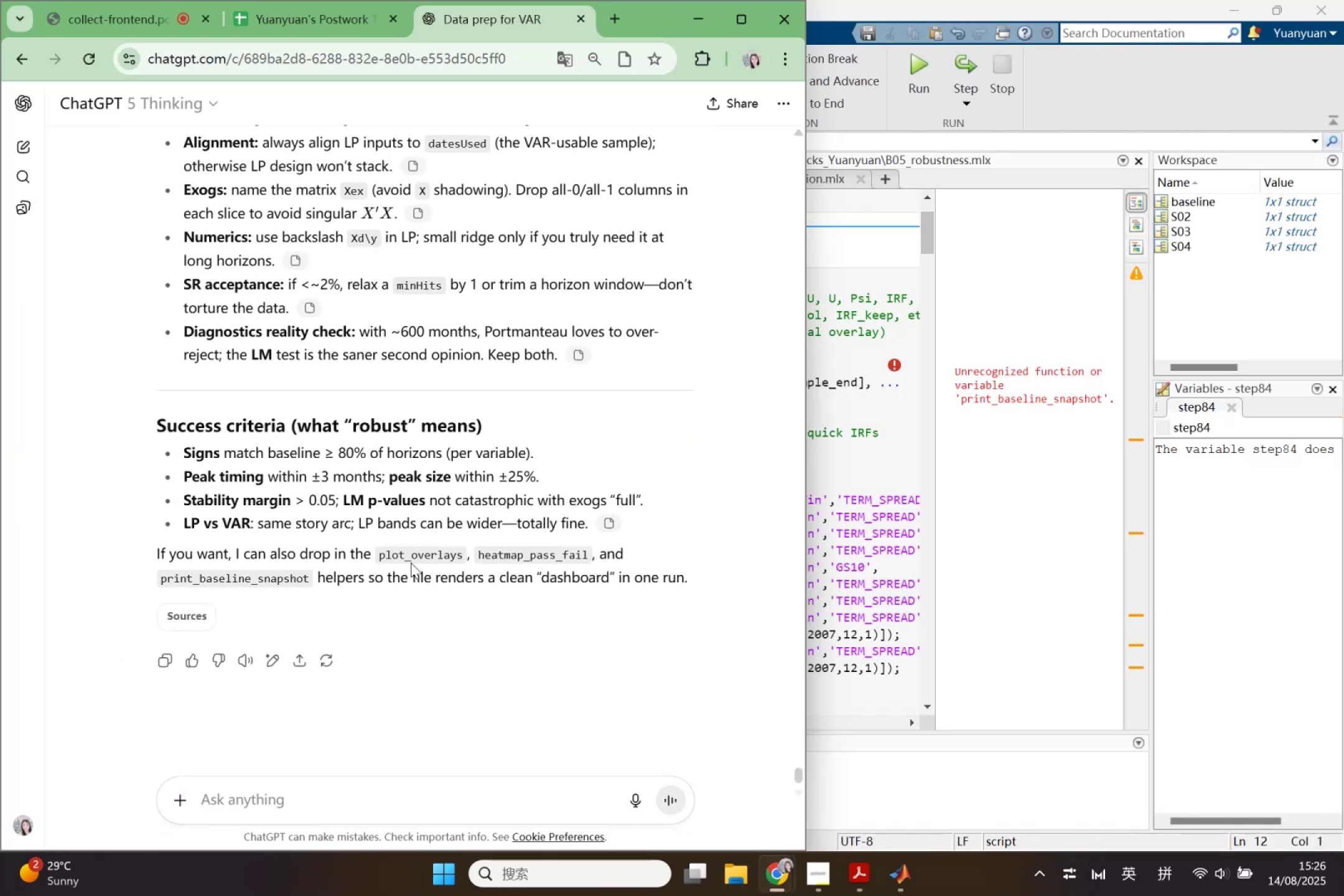 
scroll: coordinate [463, 578], scroll_direction: up, amount: 15.0
 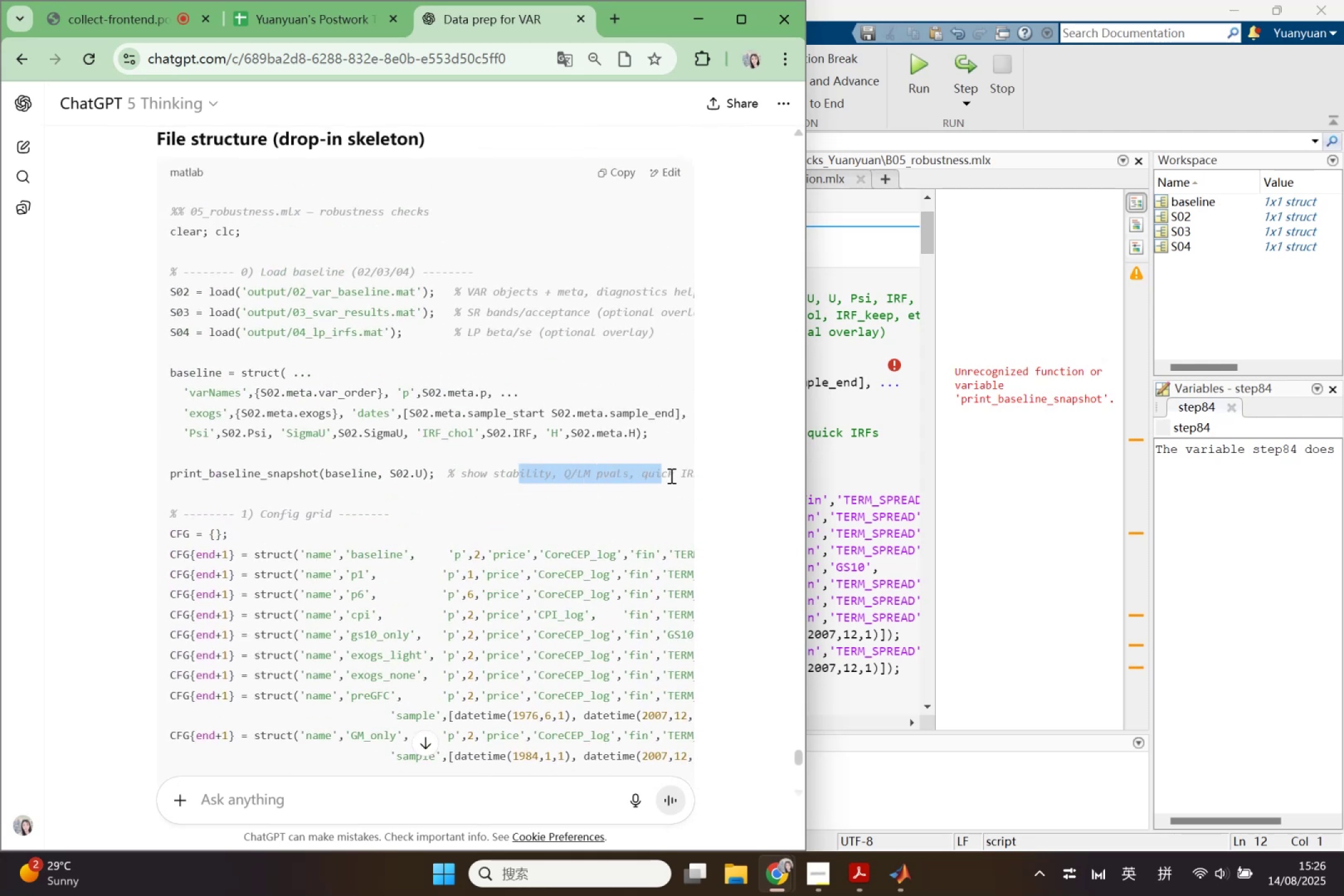 
left_click([612, 500])
 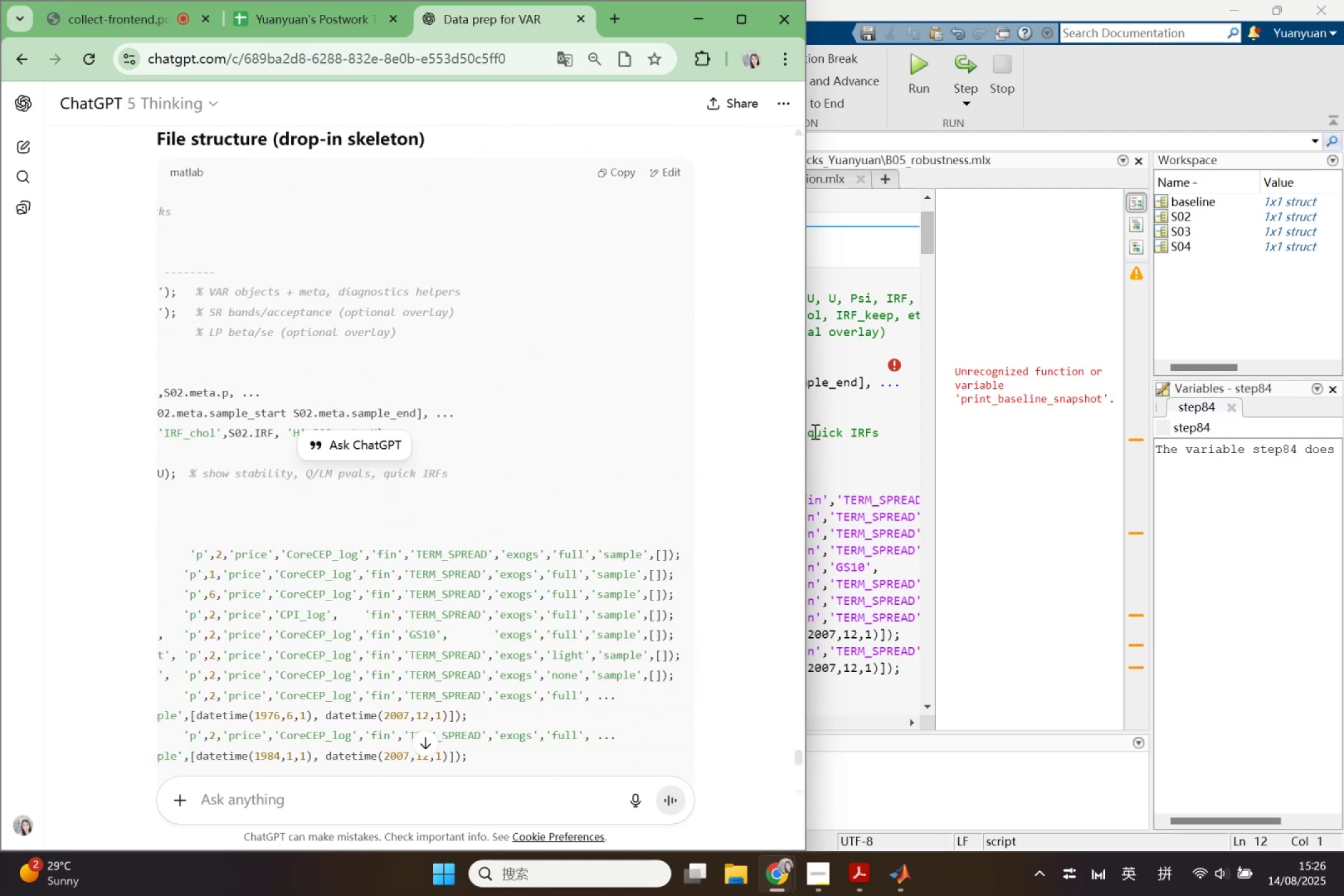 
left_click([835, 429])
 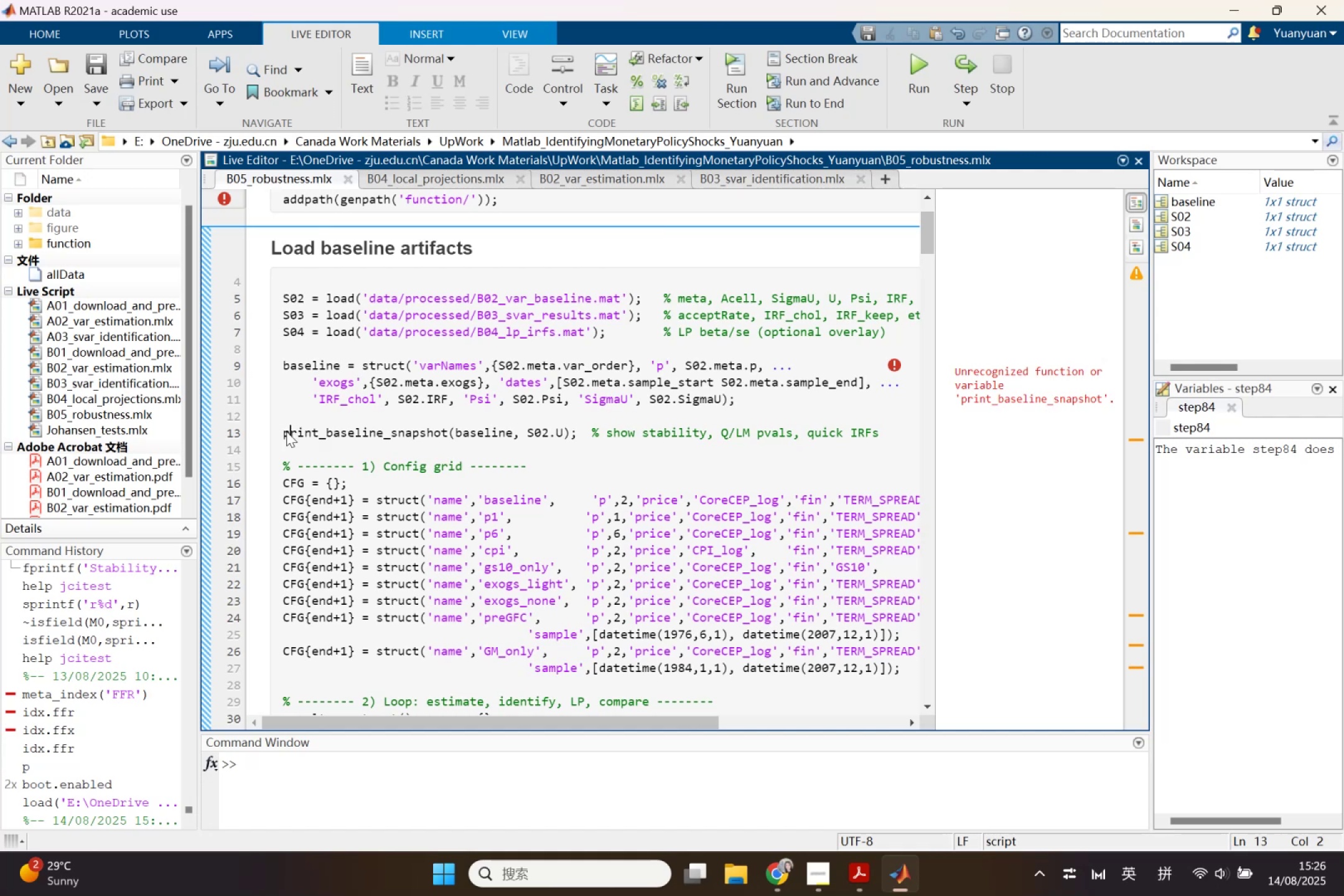 
left_click([279, 431])
 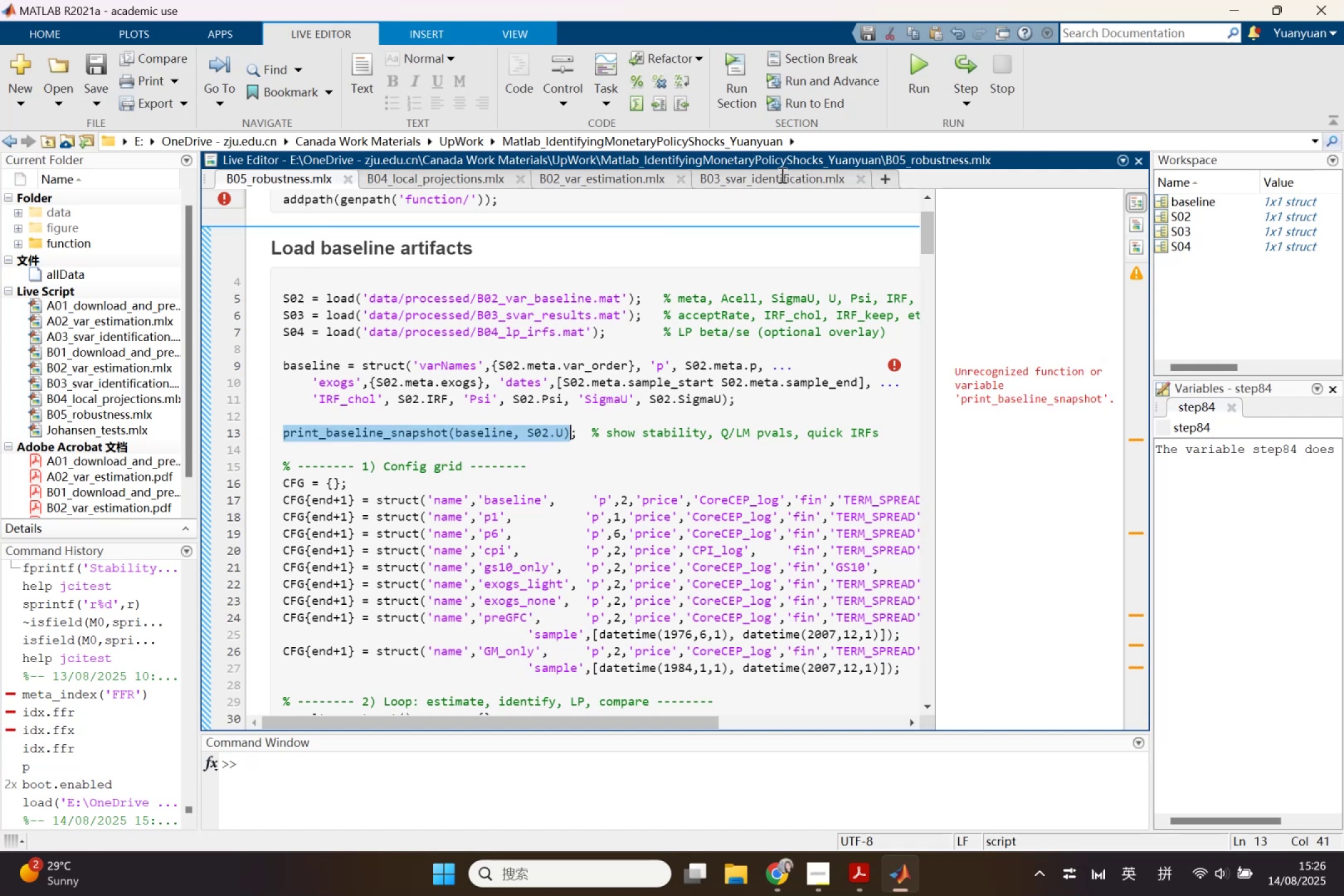 
left_click([635, 78])
 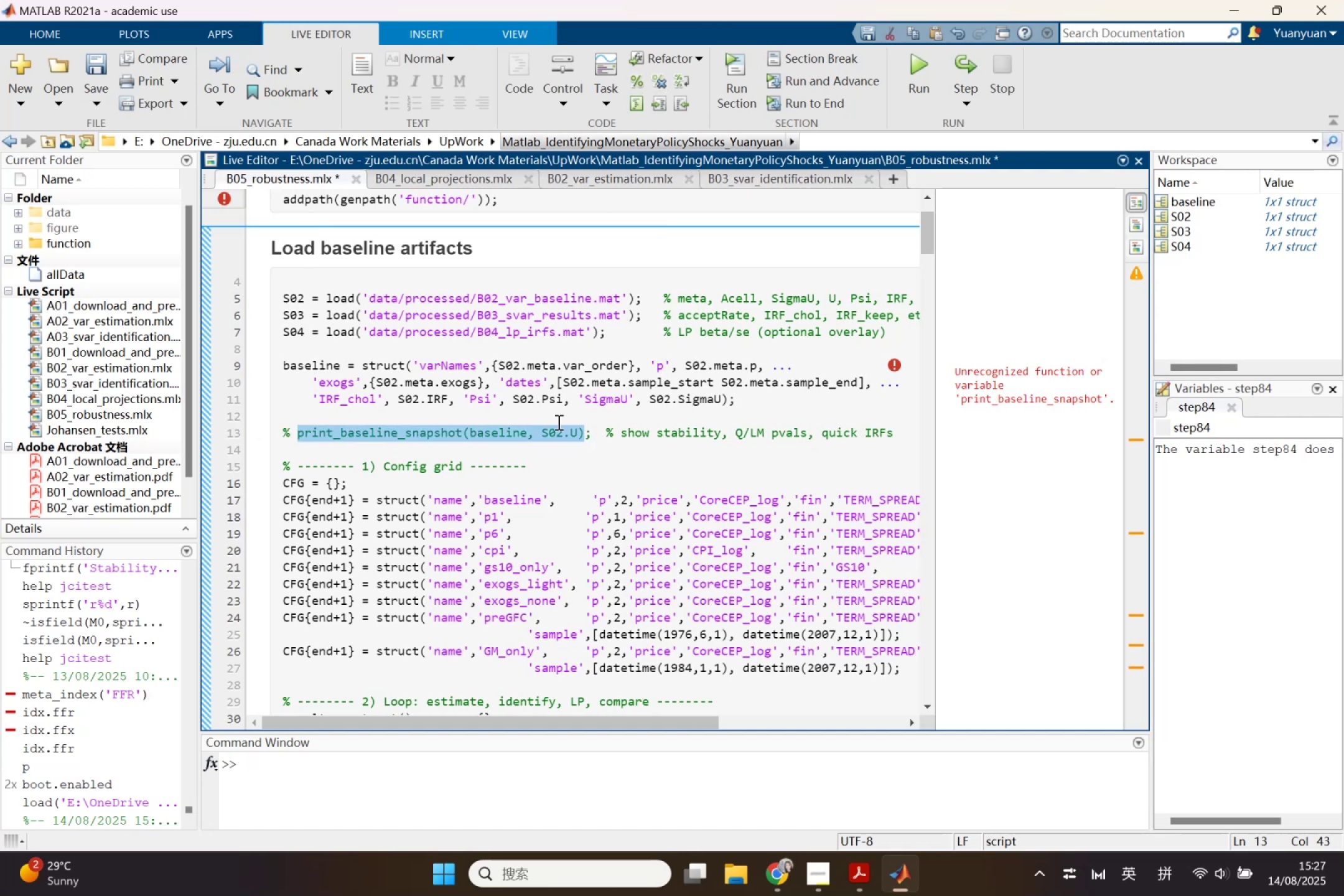 
left_click([558, 437])
 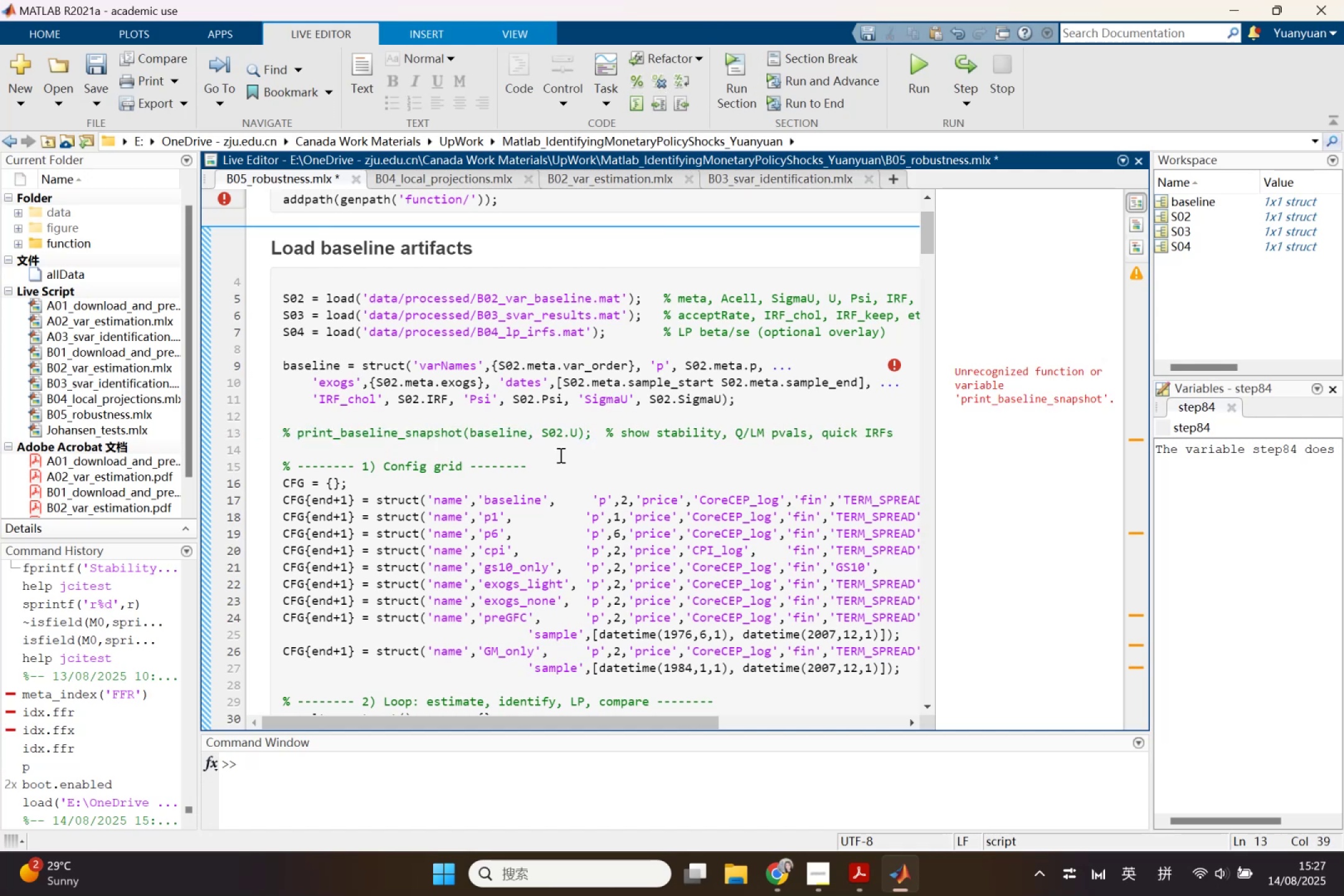 
scroll: coordinate [563, 478], scroll_direction: down, amount: 1.0
 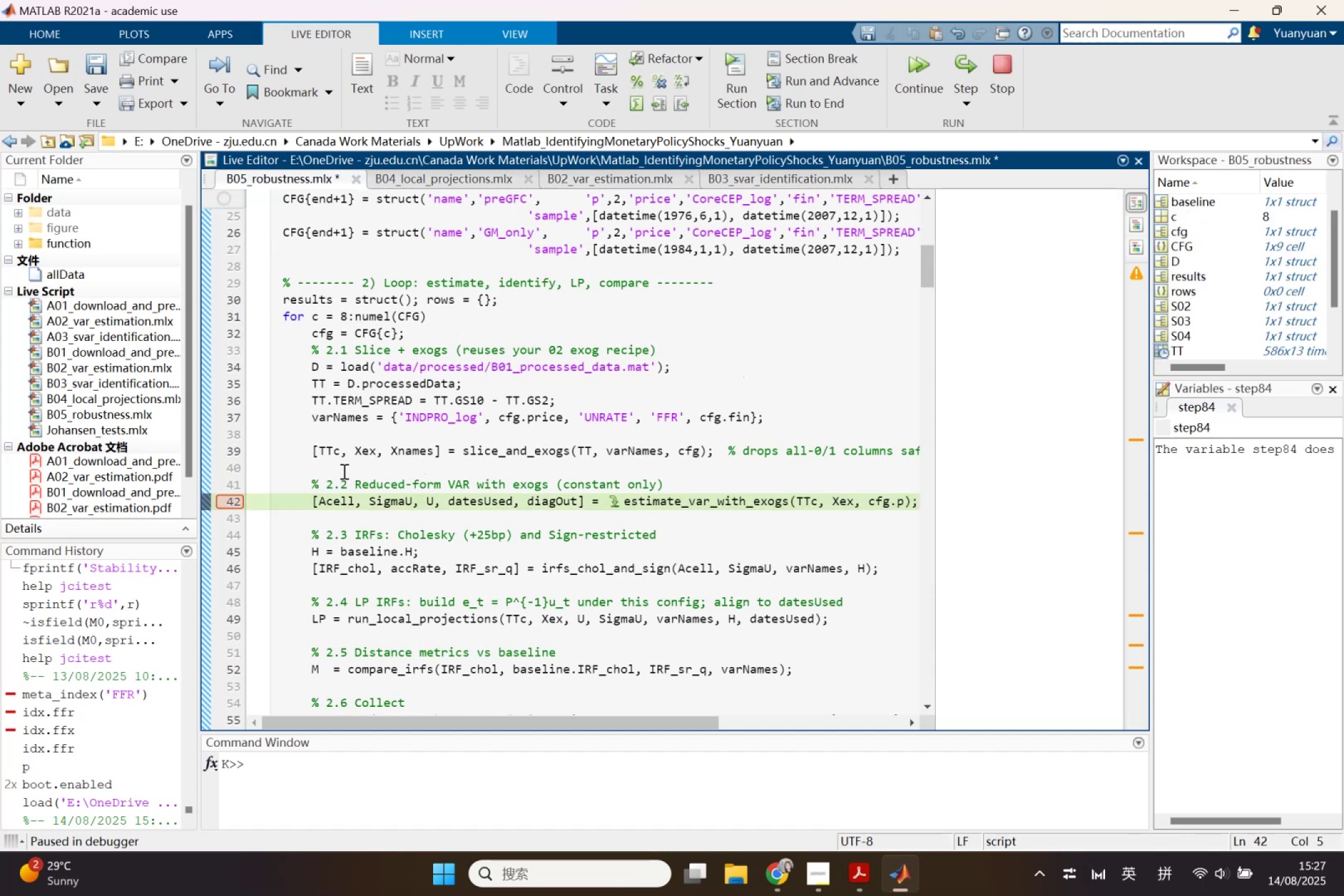 
wait(7.41)
 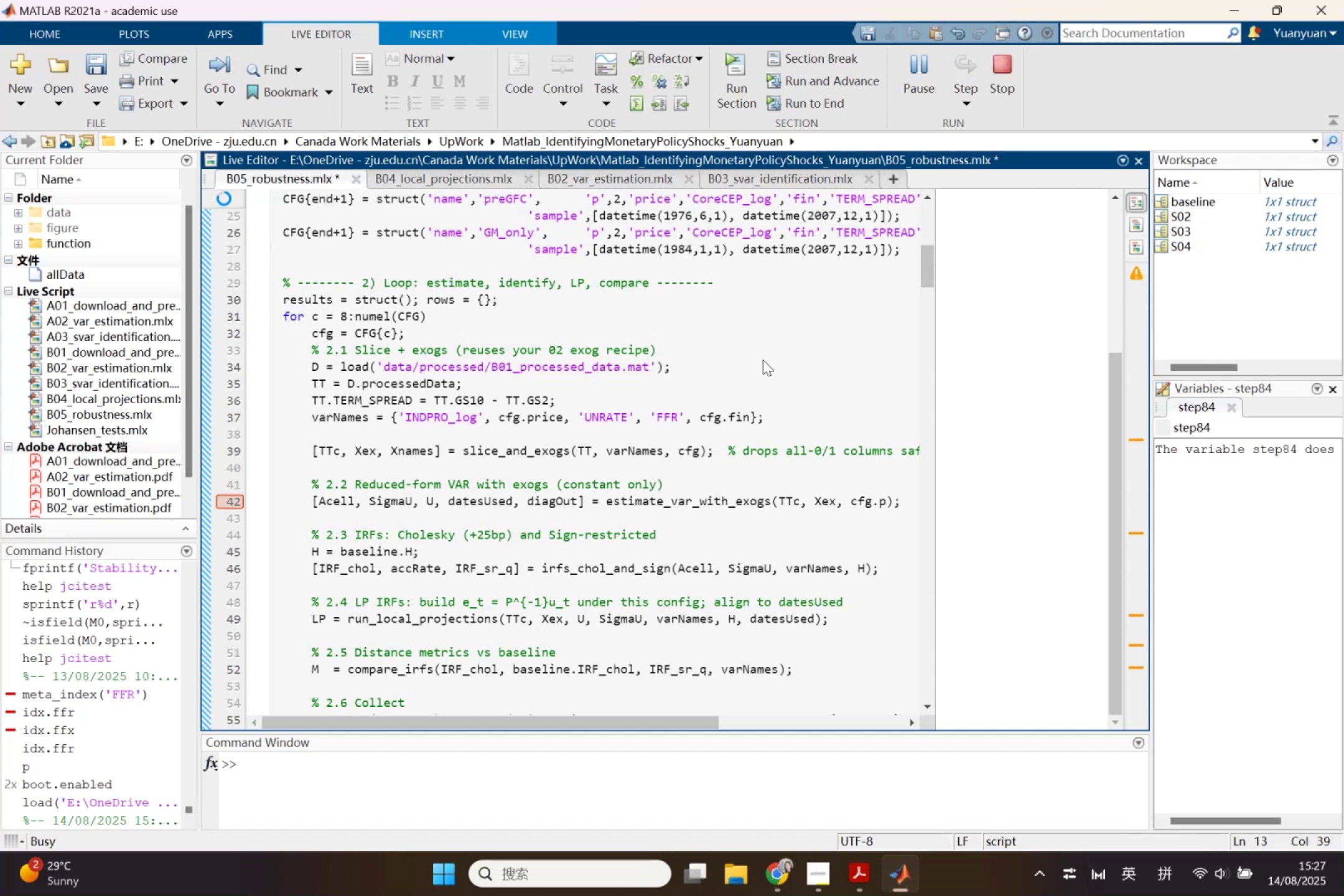 
left_click([331, 455])
 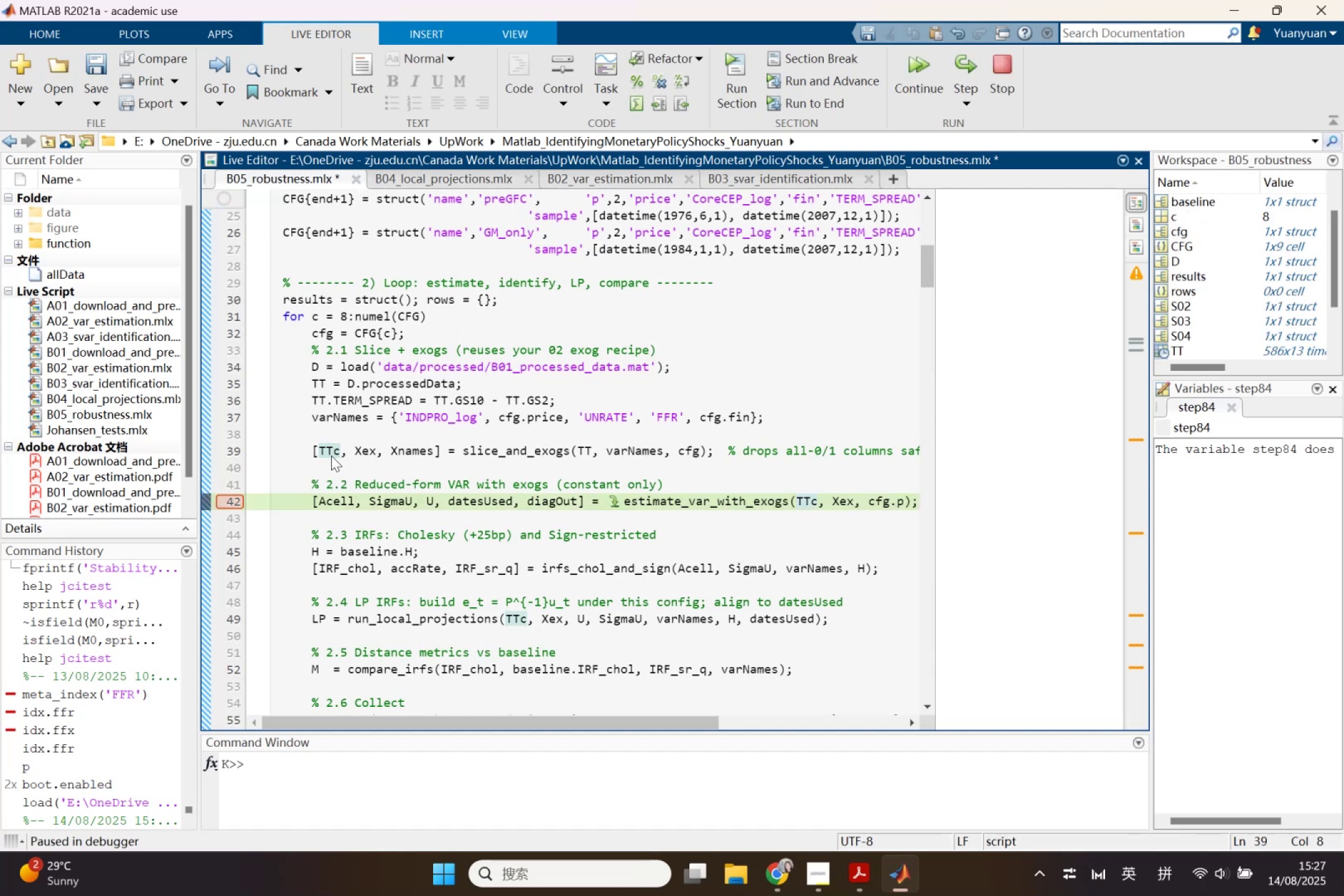 
right_click([331, 455])
 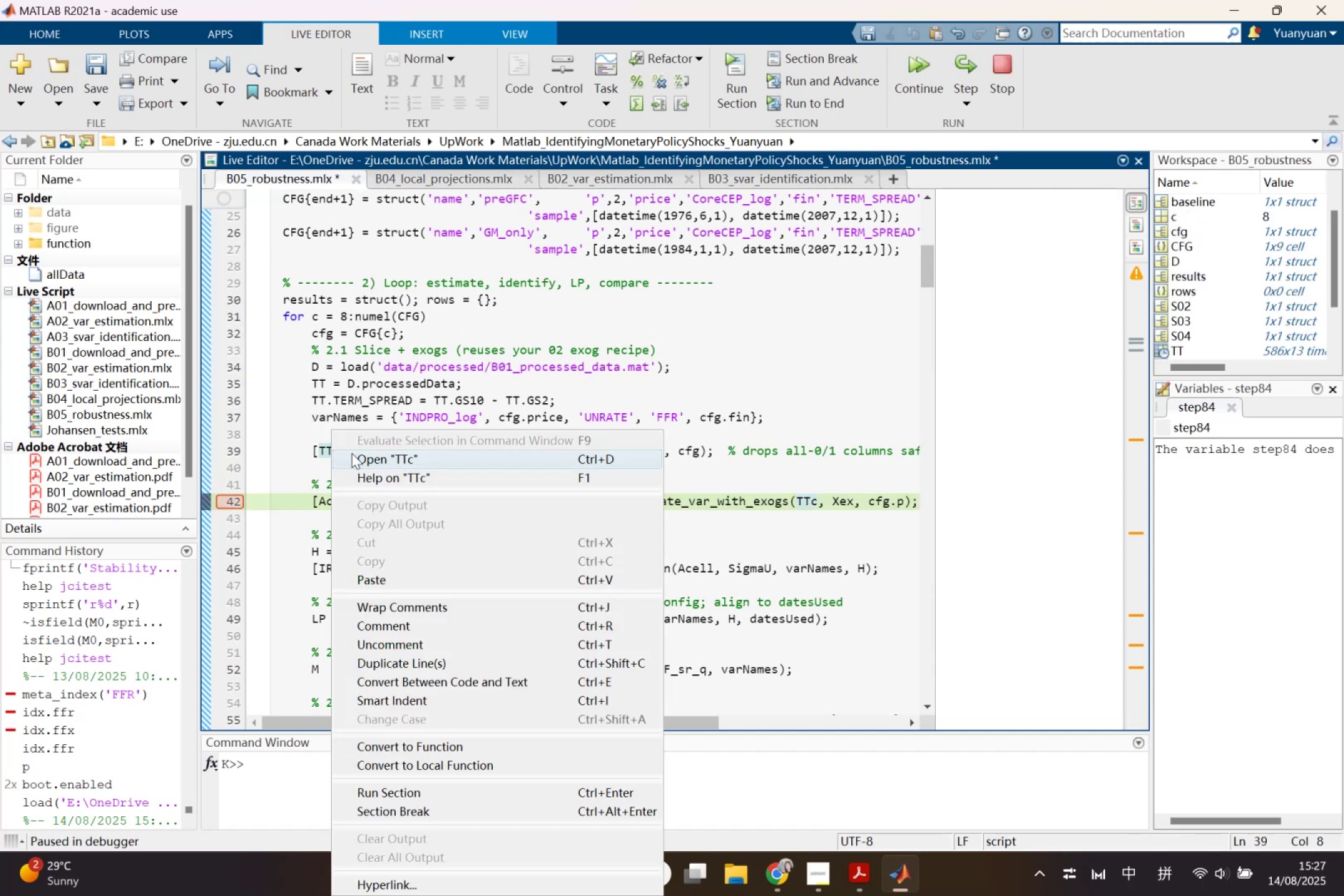 
left_click([355, 458])
 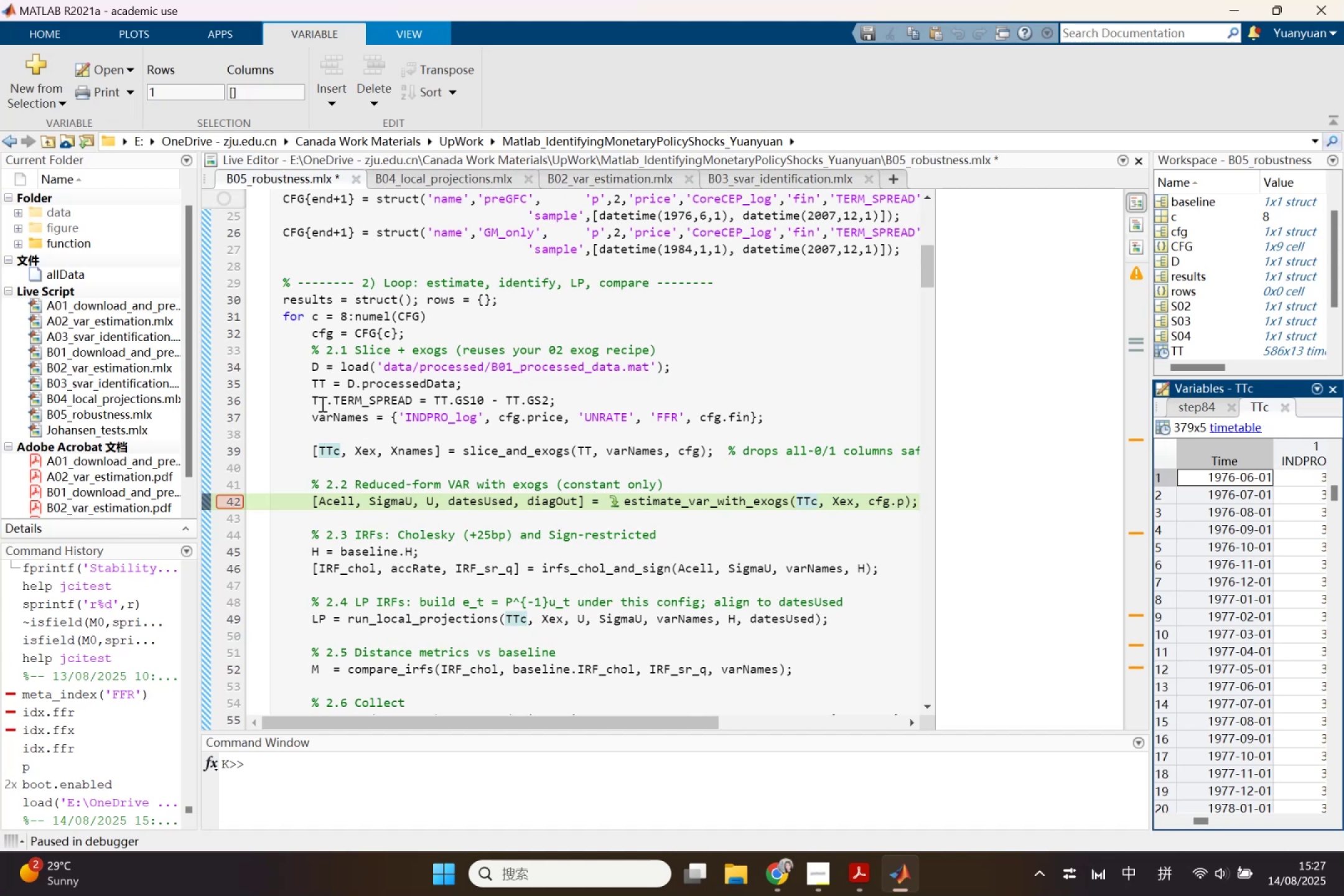 
wait(11.05)
 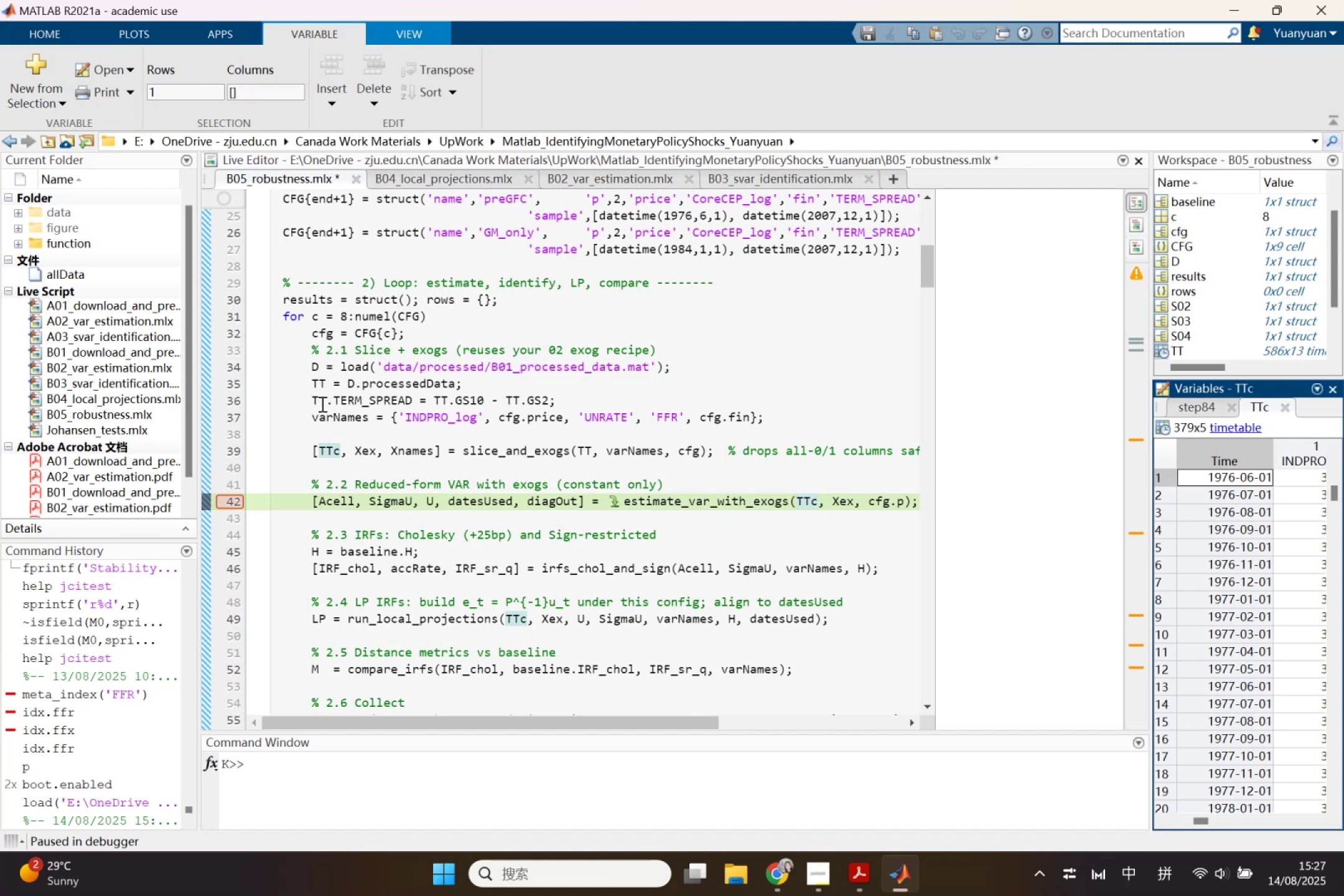 
left_click([360, 457])
 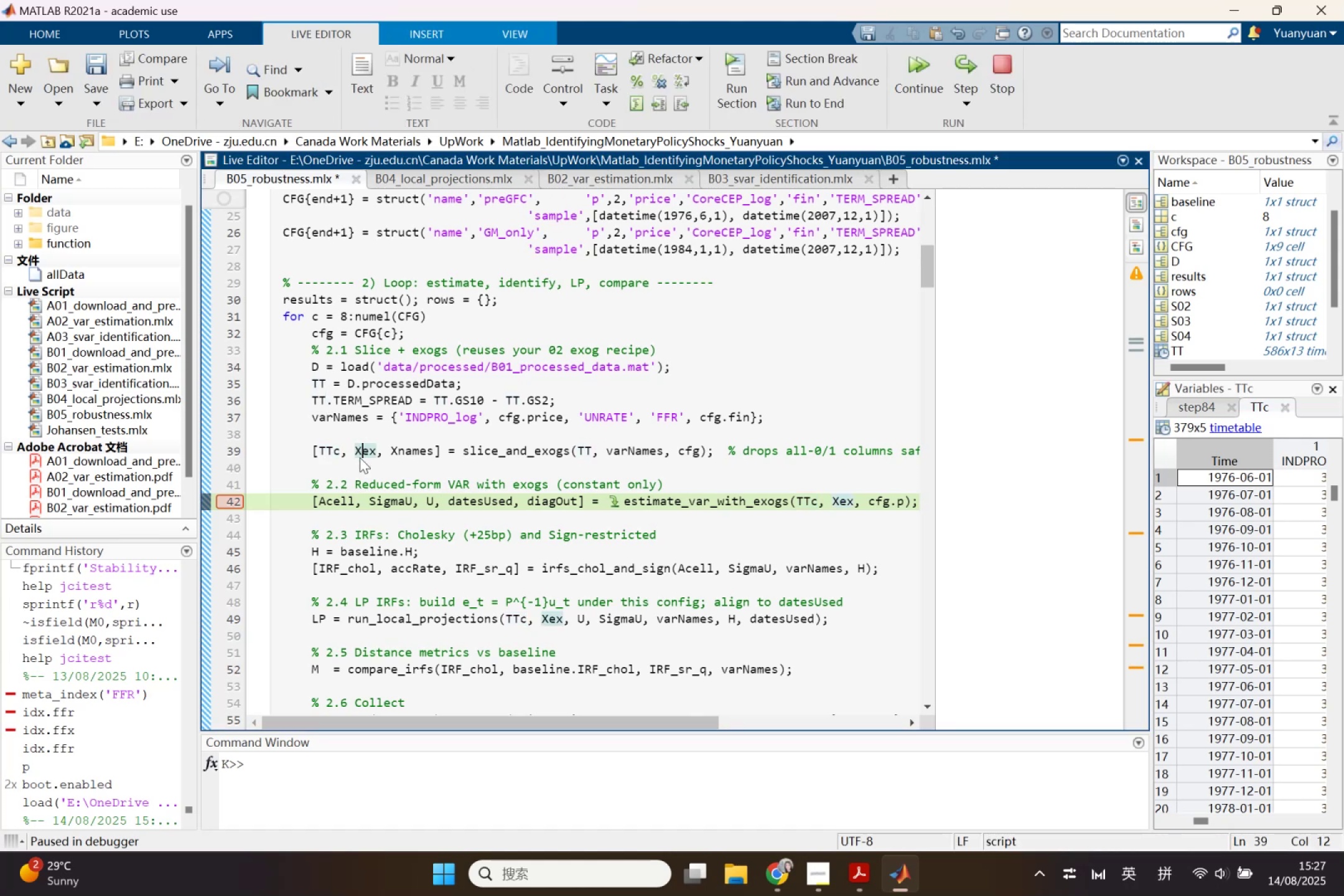 
right_click([360, 457])
 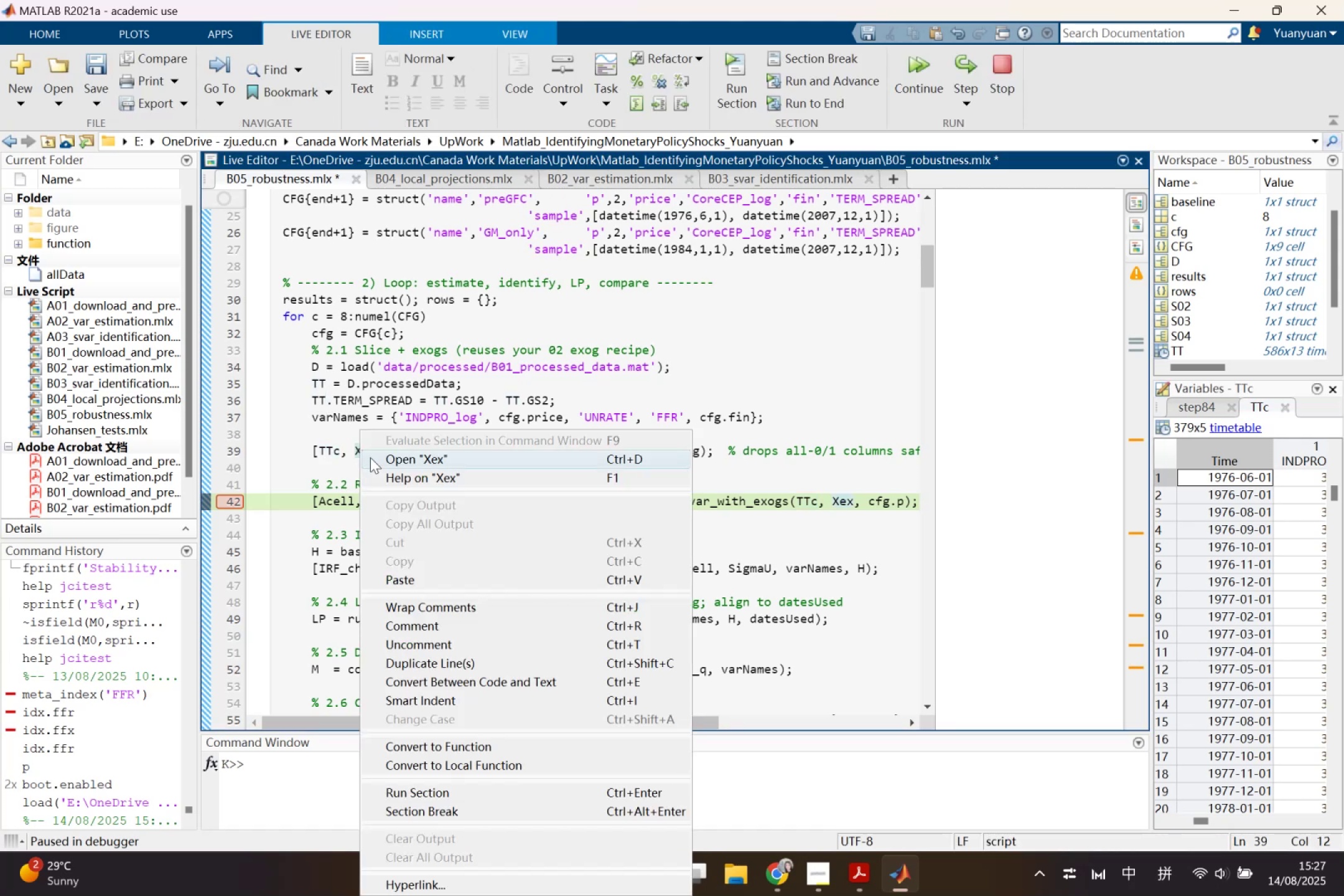 
left_click([373, 457])
 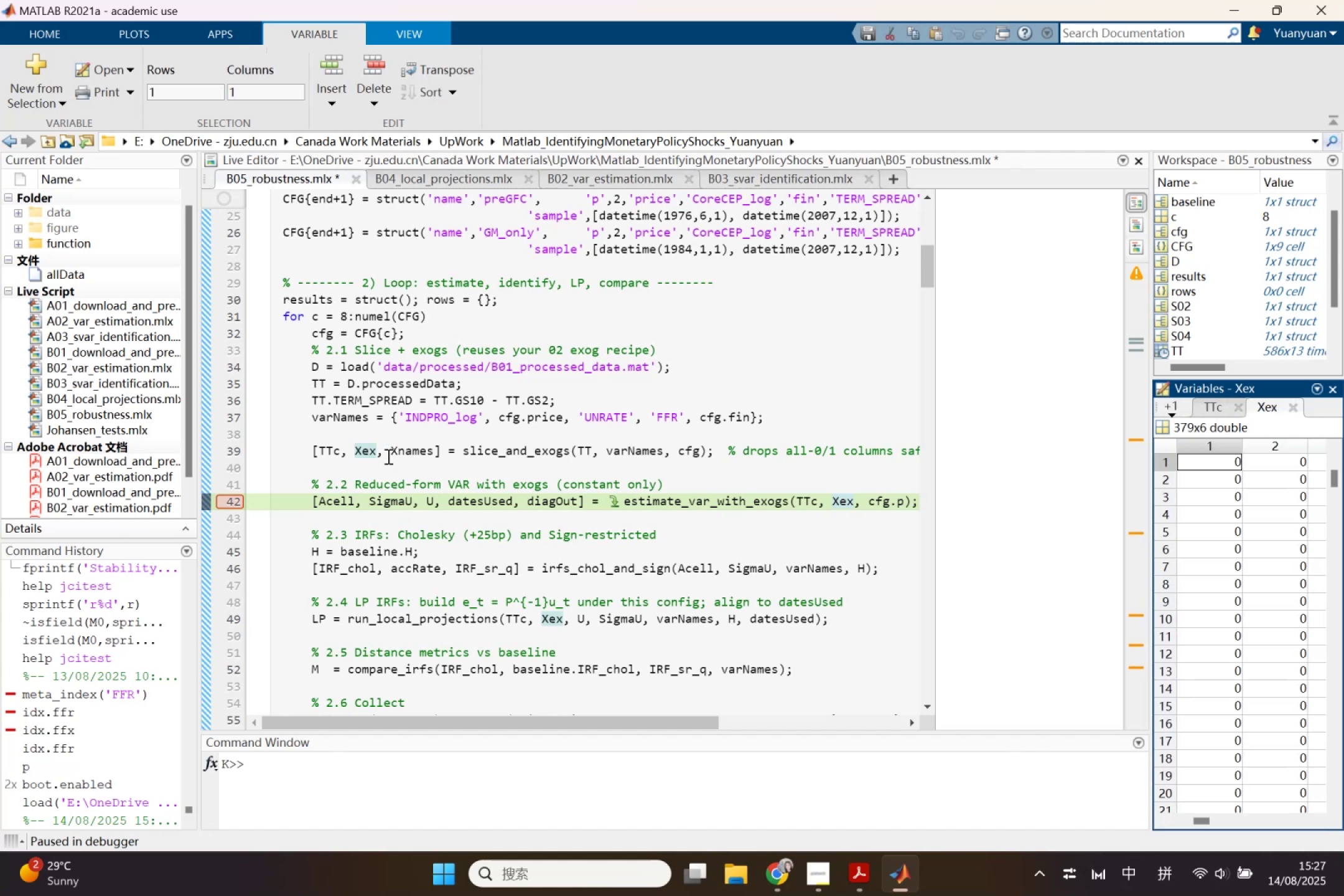 
left_click([401, 454])
 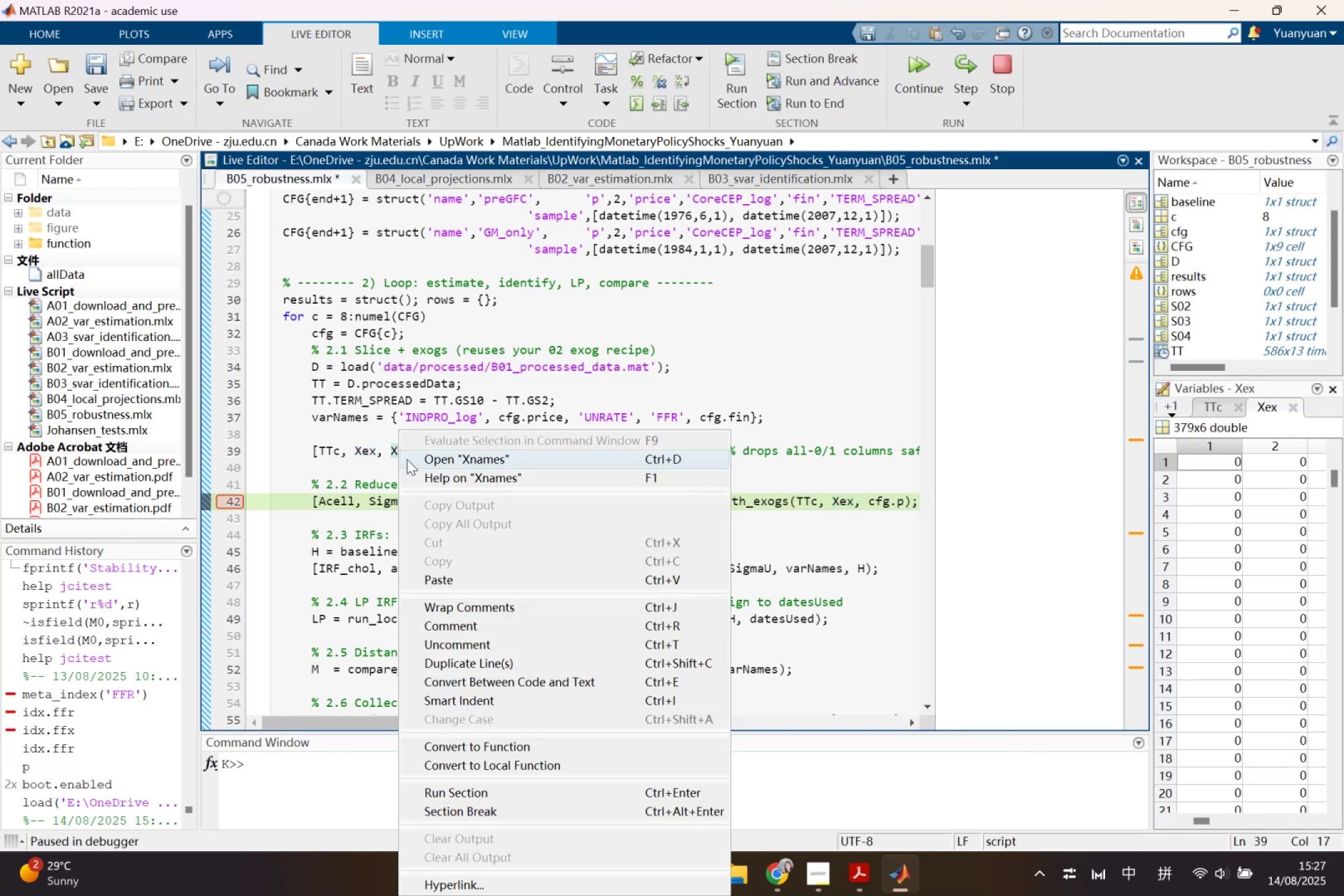 
left_click([409, 459])
 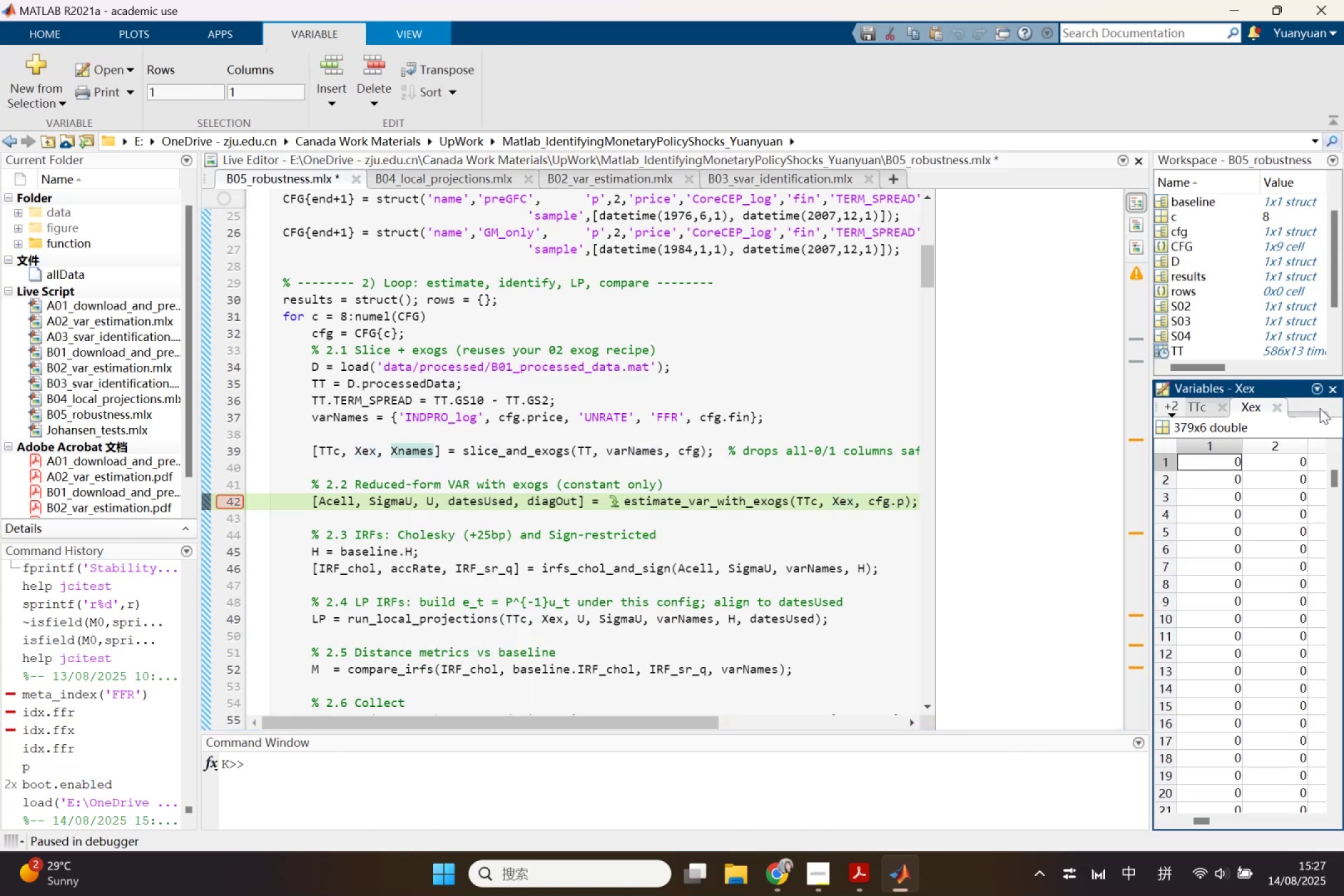 
left_click([1301, 409])
 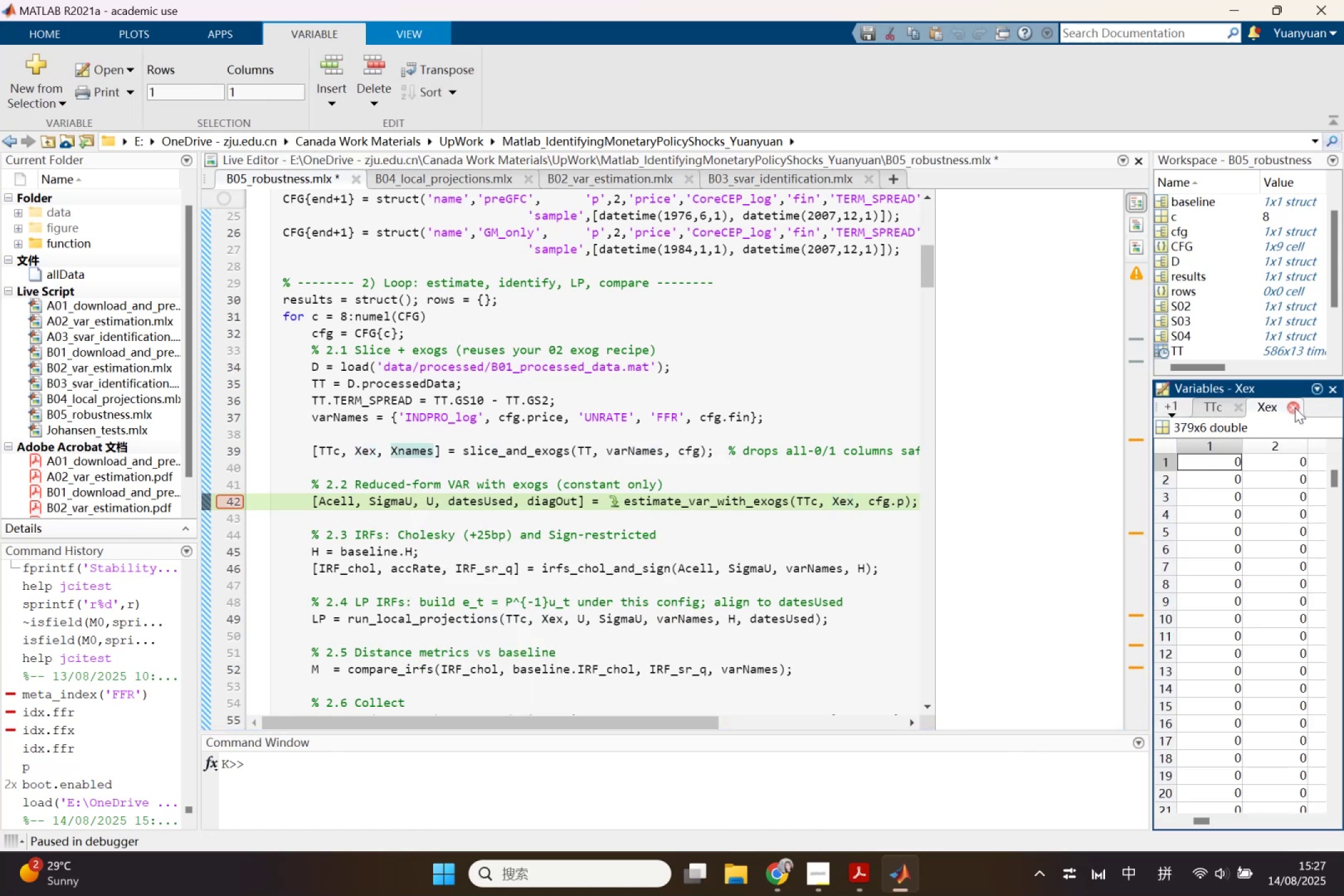 
left_click([1295, 408])
 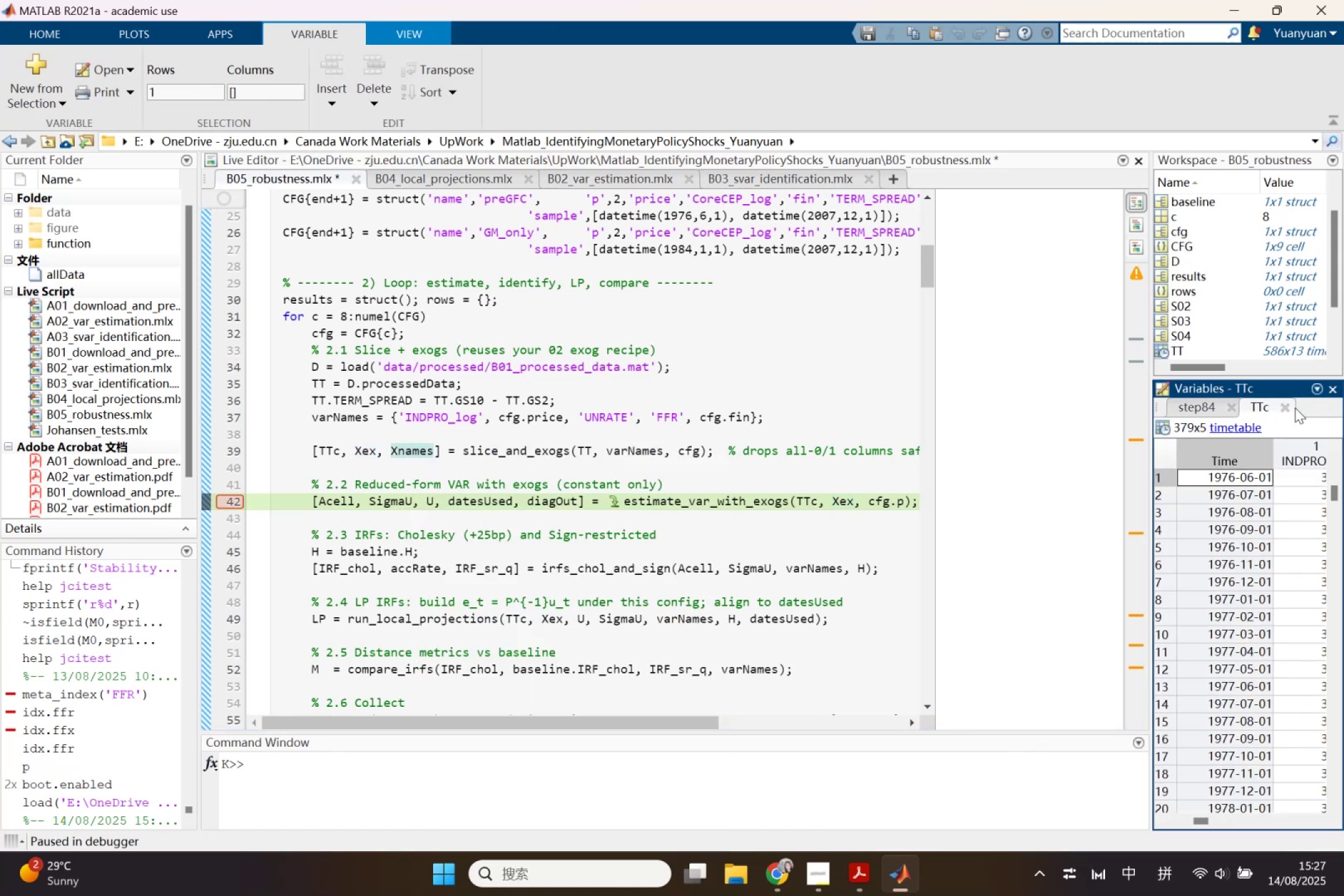 
left_click([1295, 408])
 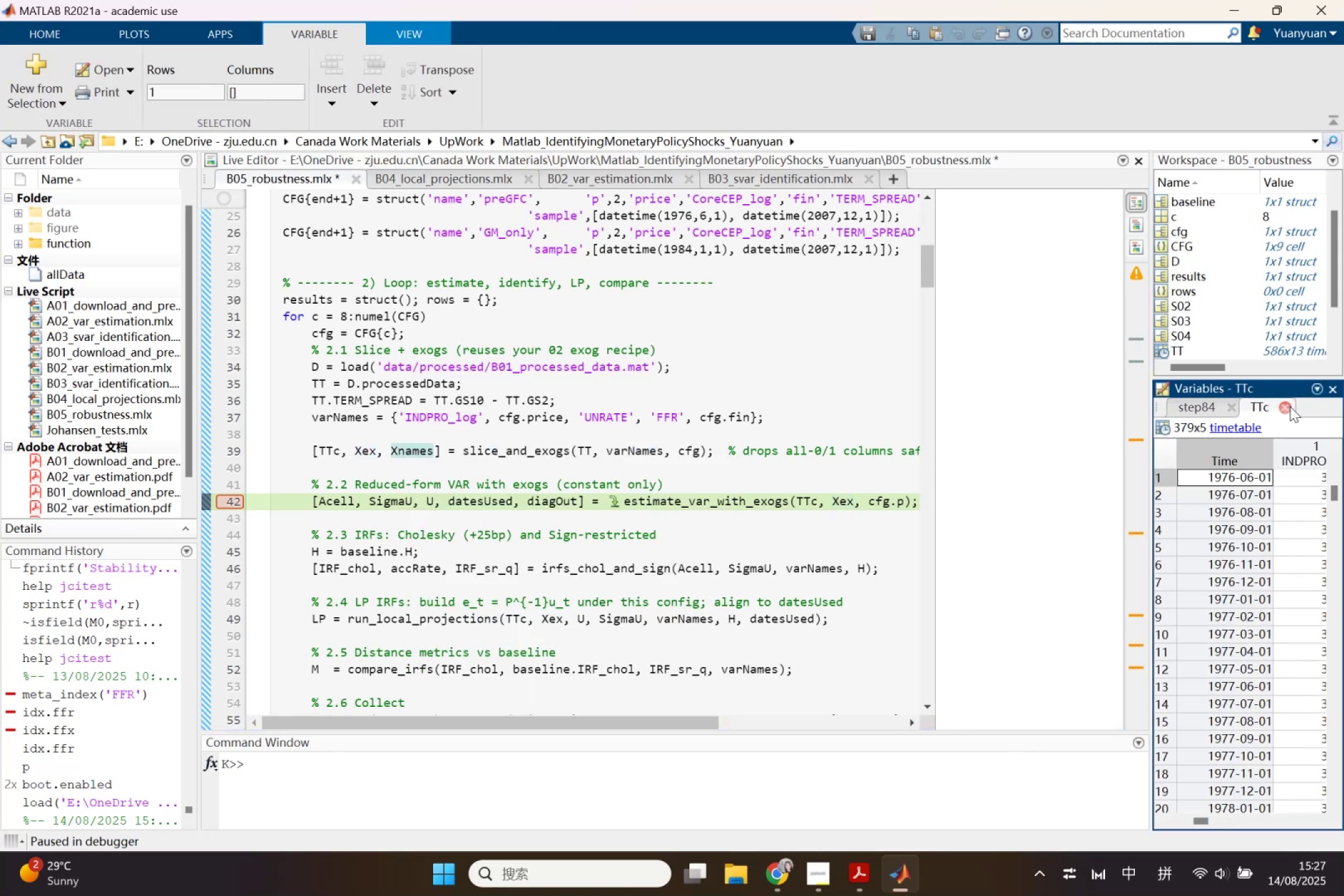 
left_click([1290, 406])
 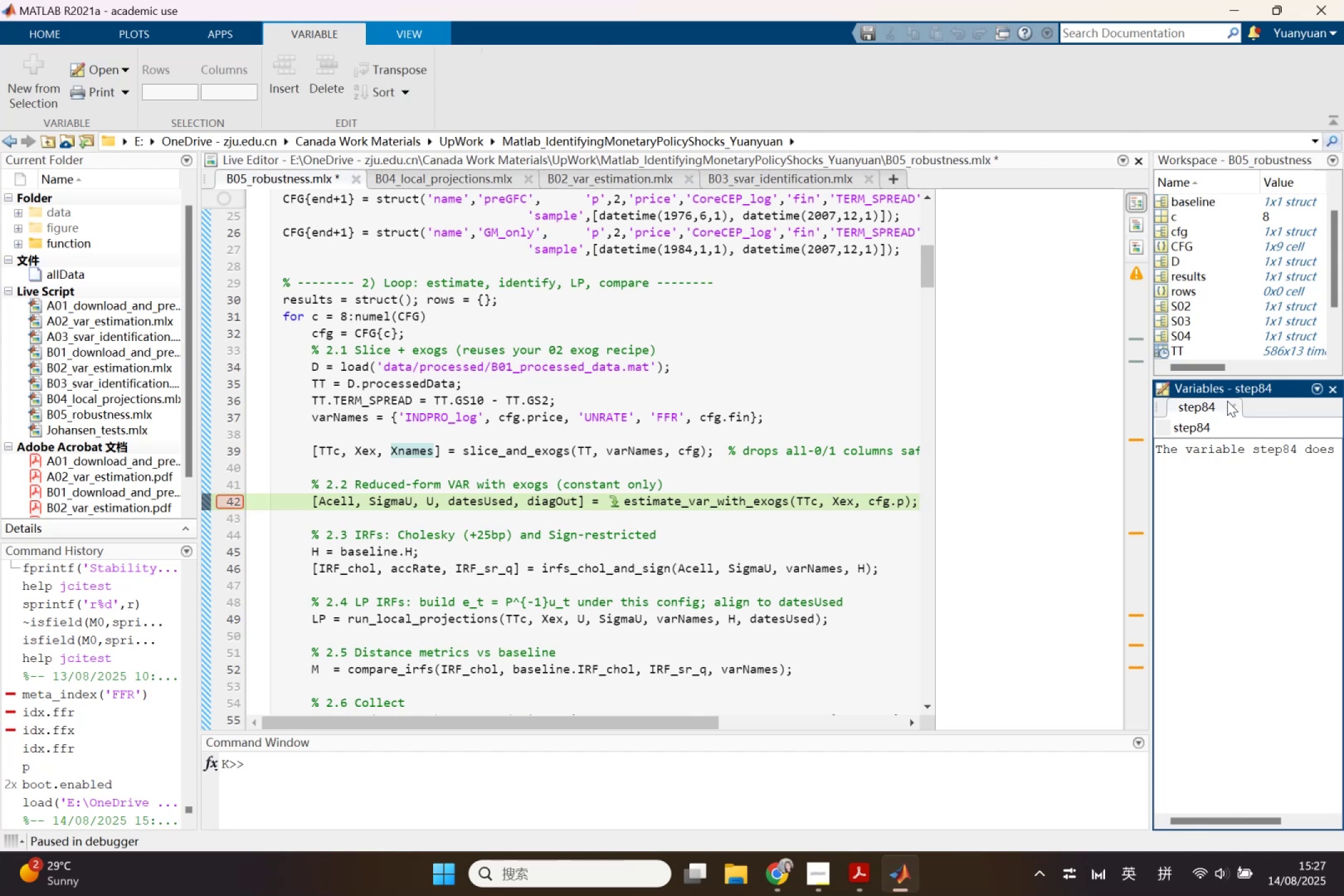 
double_click([1266, 411])
 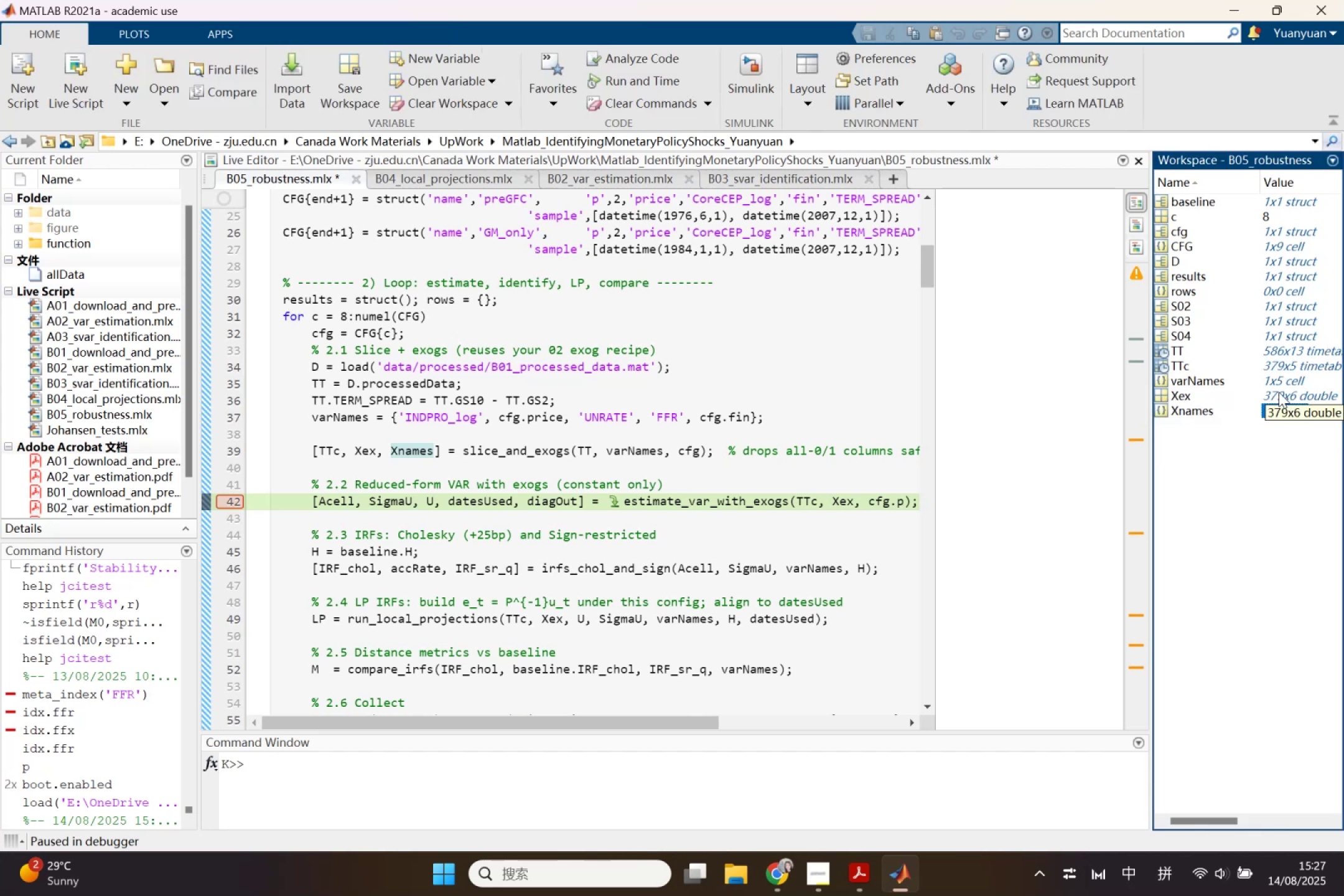 
wait(6.9)
 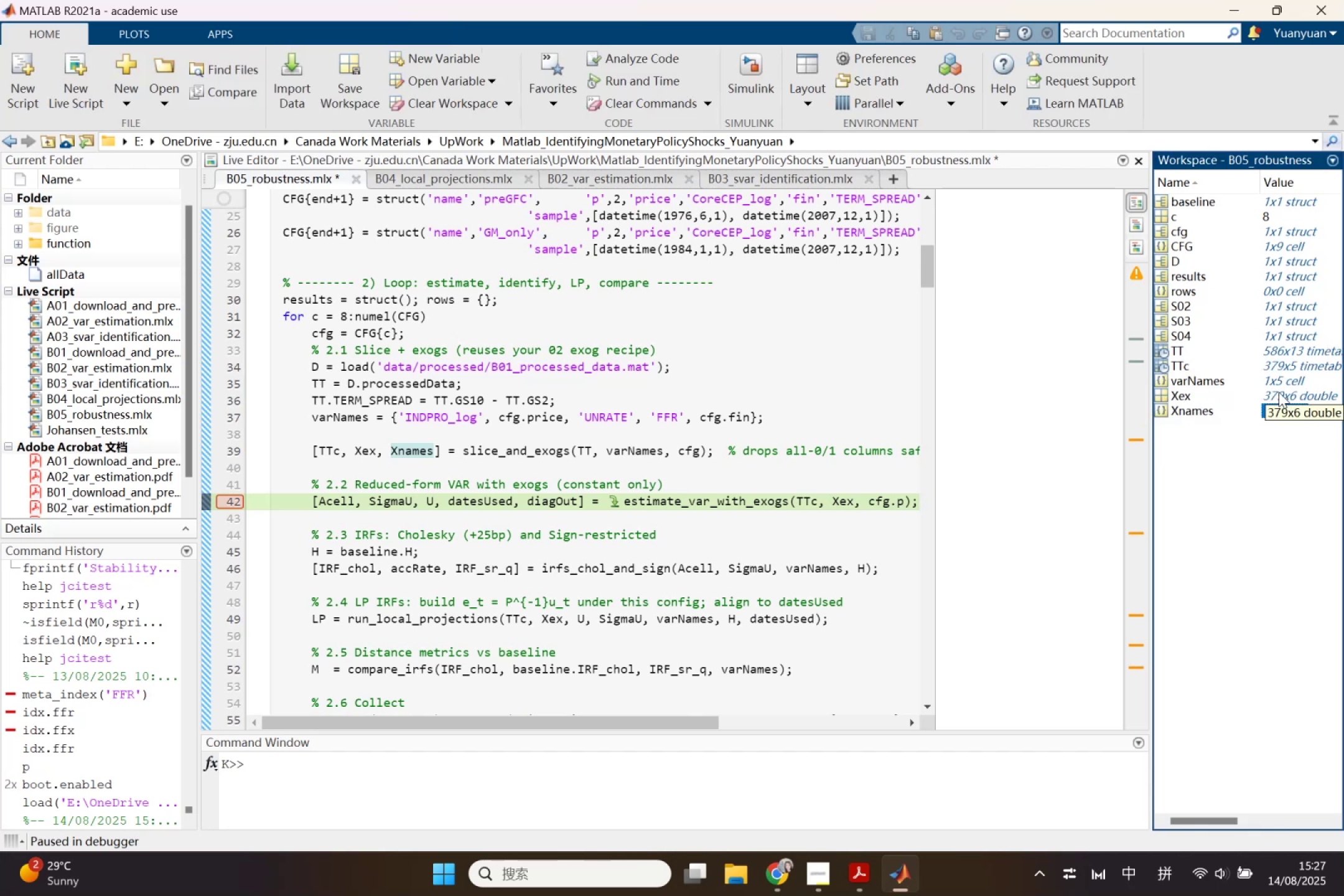 
left_click([632, 462])
 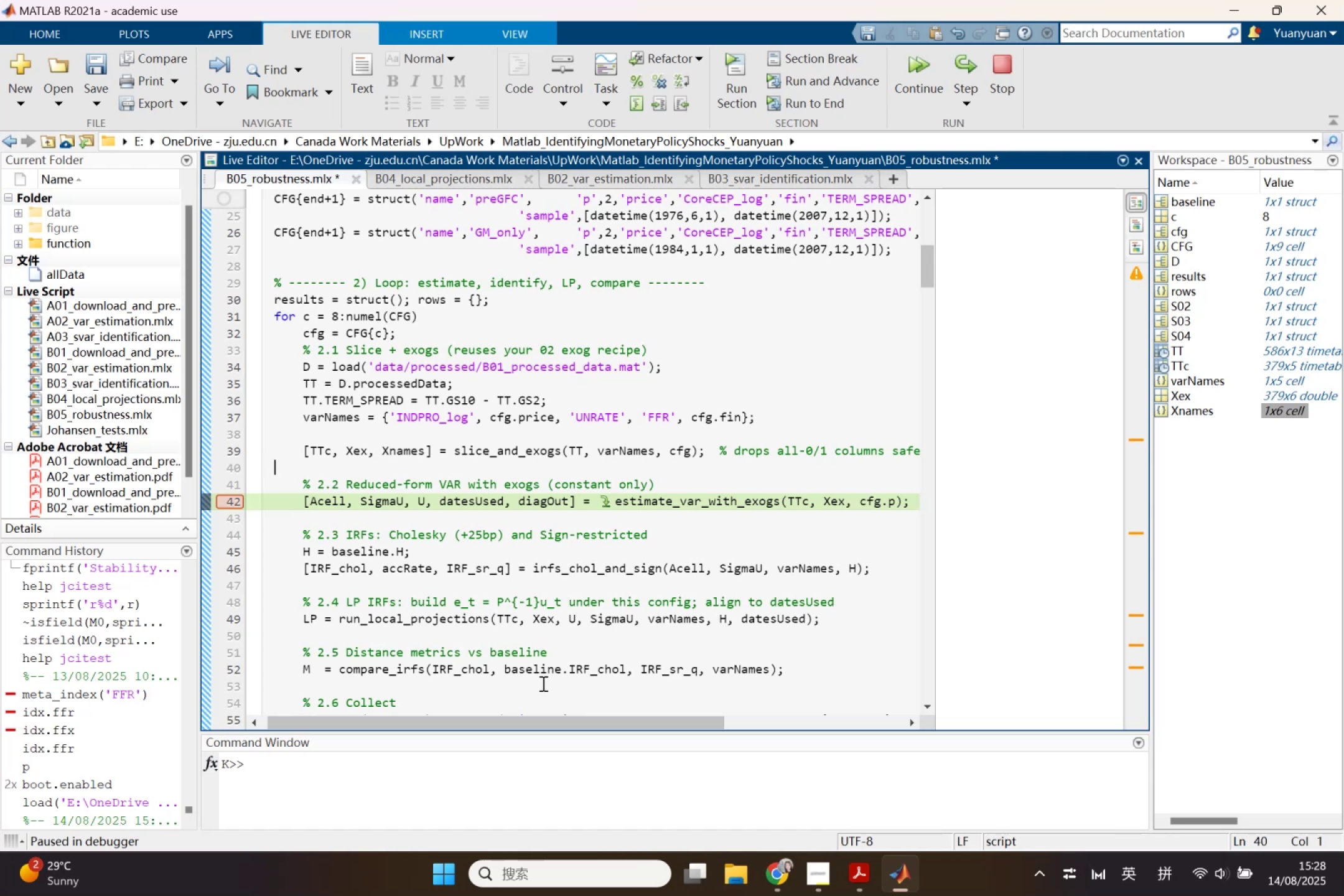 
wait(29.33)
 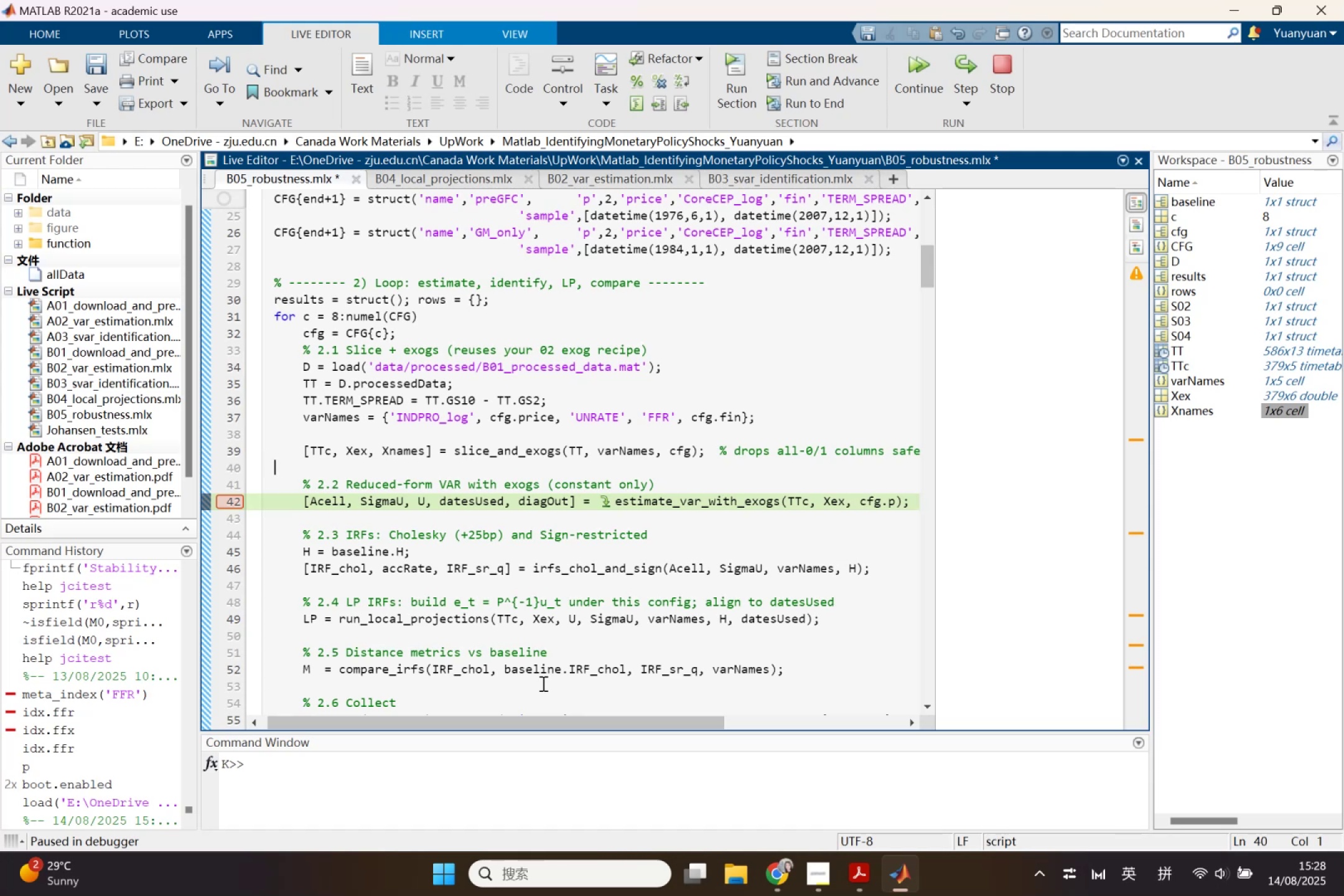 
left_click([635, 492])
 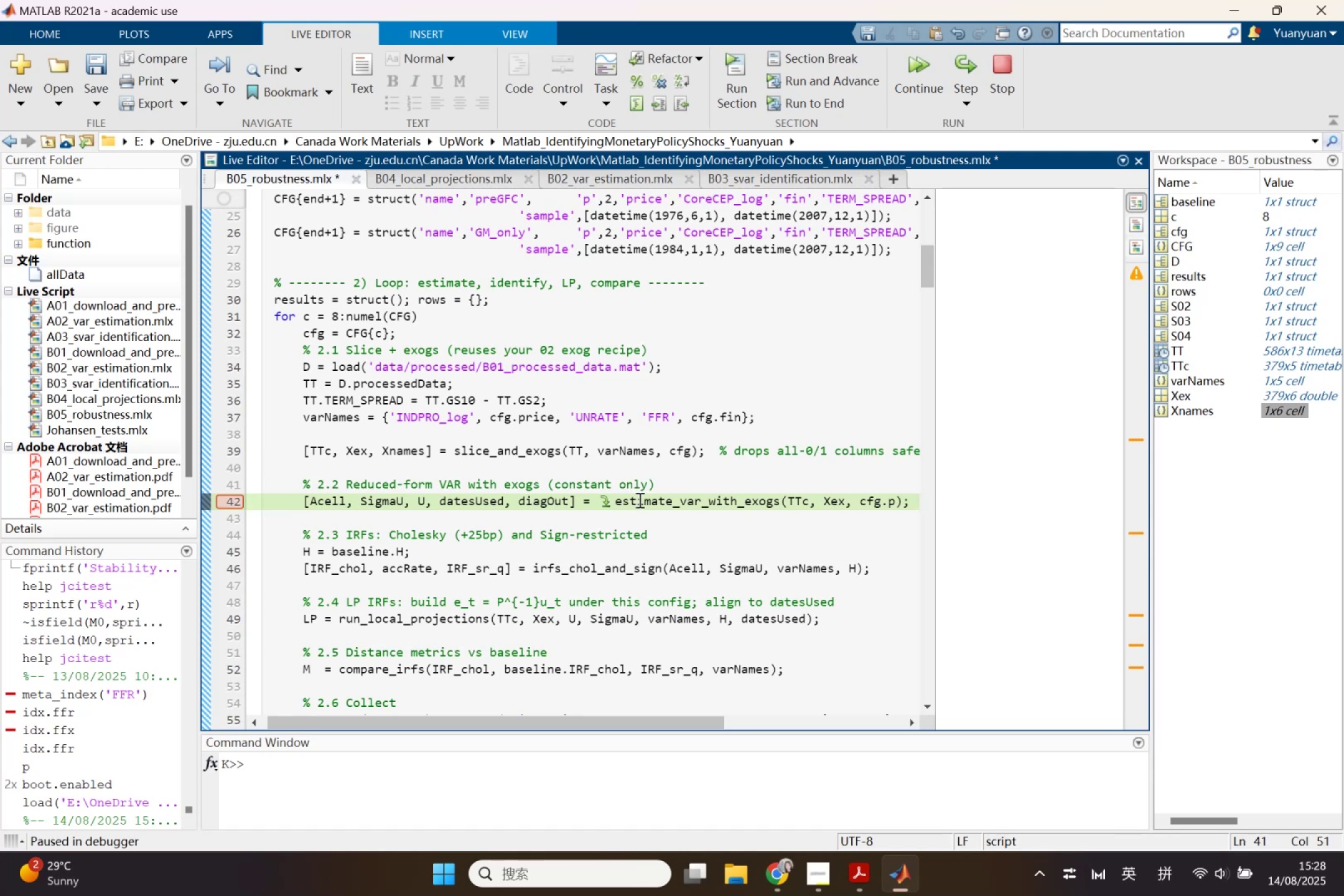 
left_click([638, 500])
 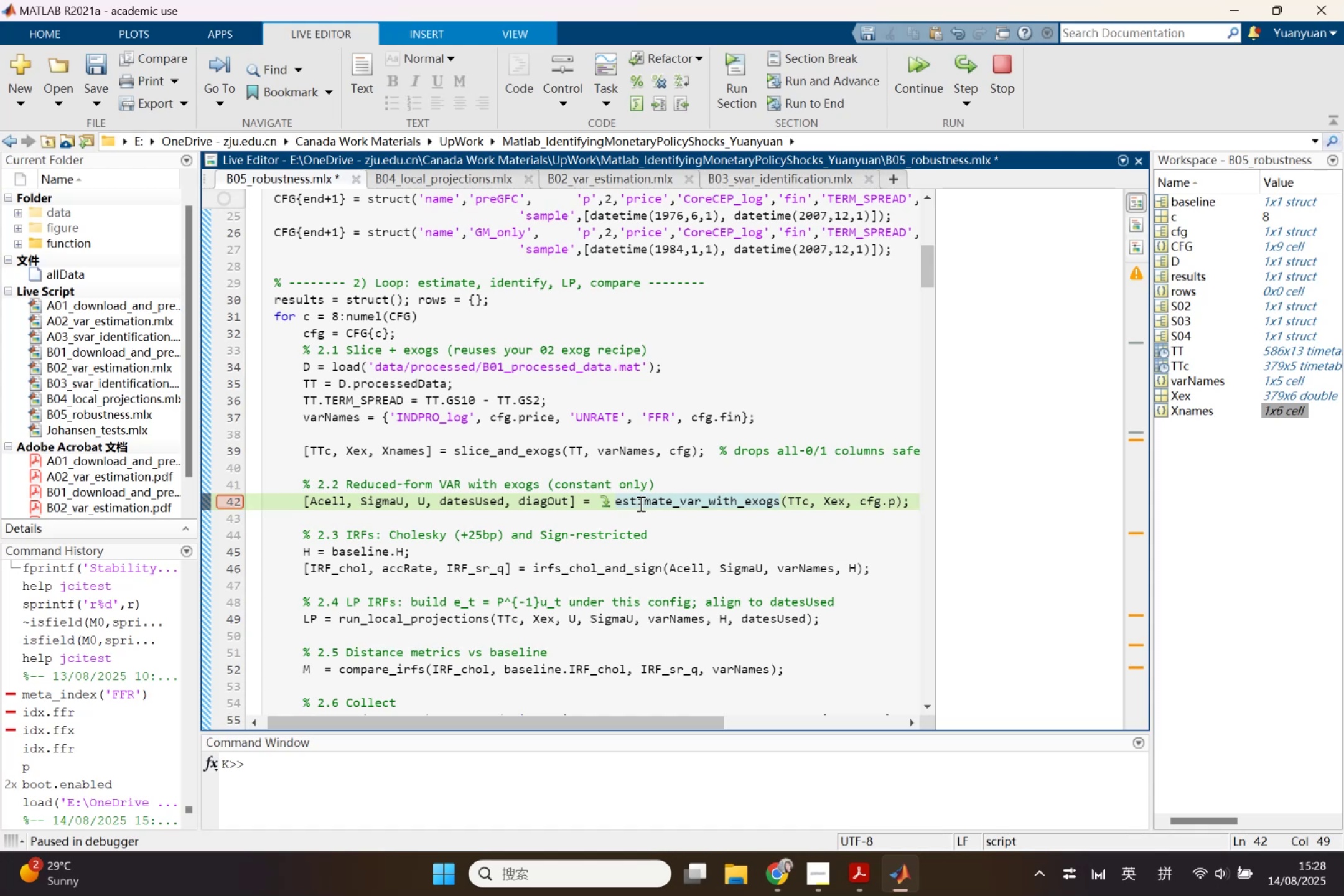 
right_click([640, 503])
 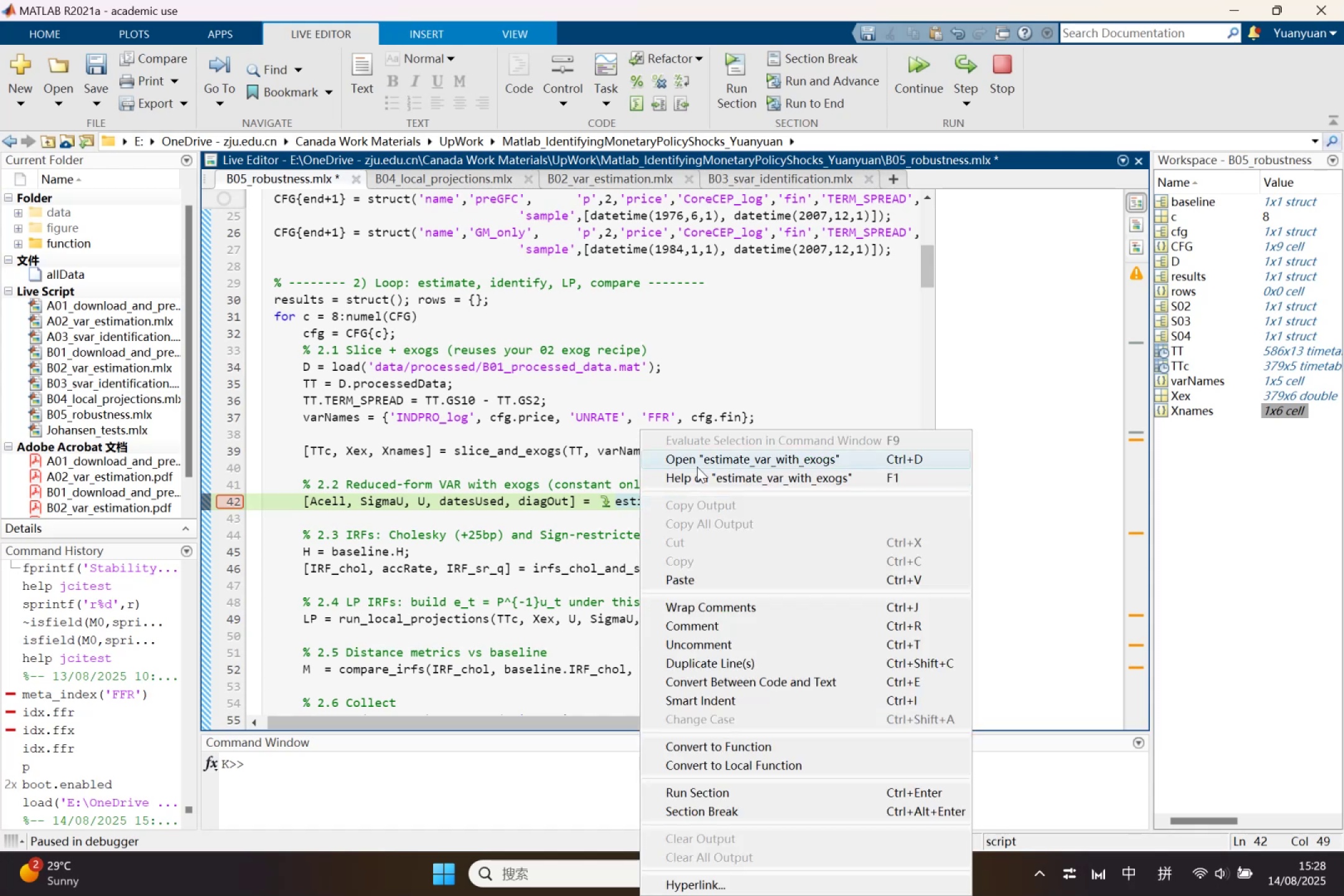 
left_click([697, 467])
 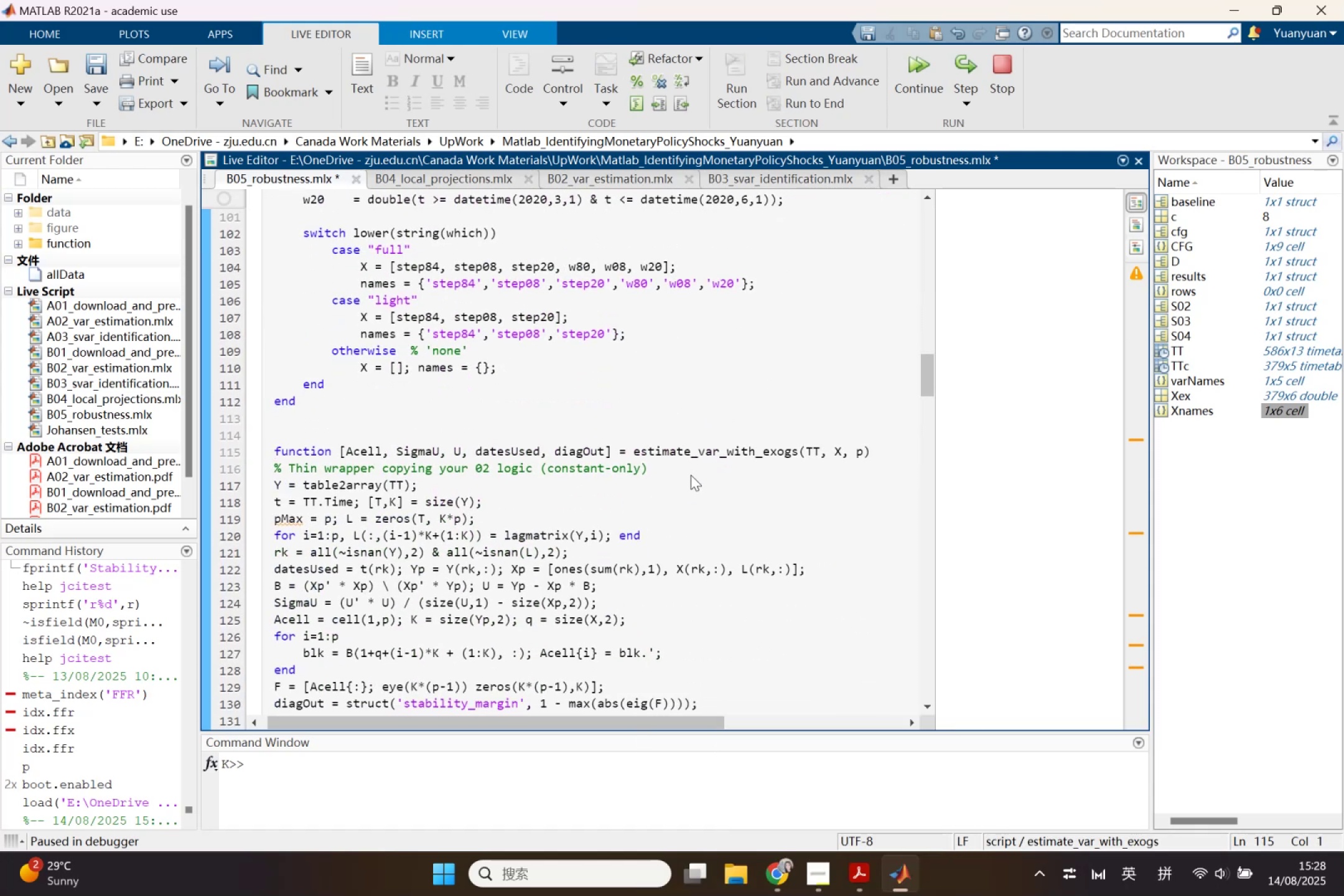 
scroll: coordinate [691, 475], scroll_direction: up, amount: 5.0
 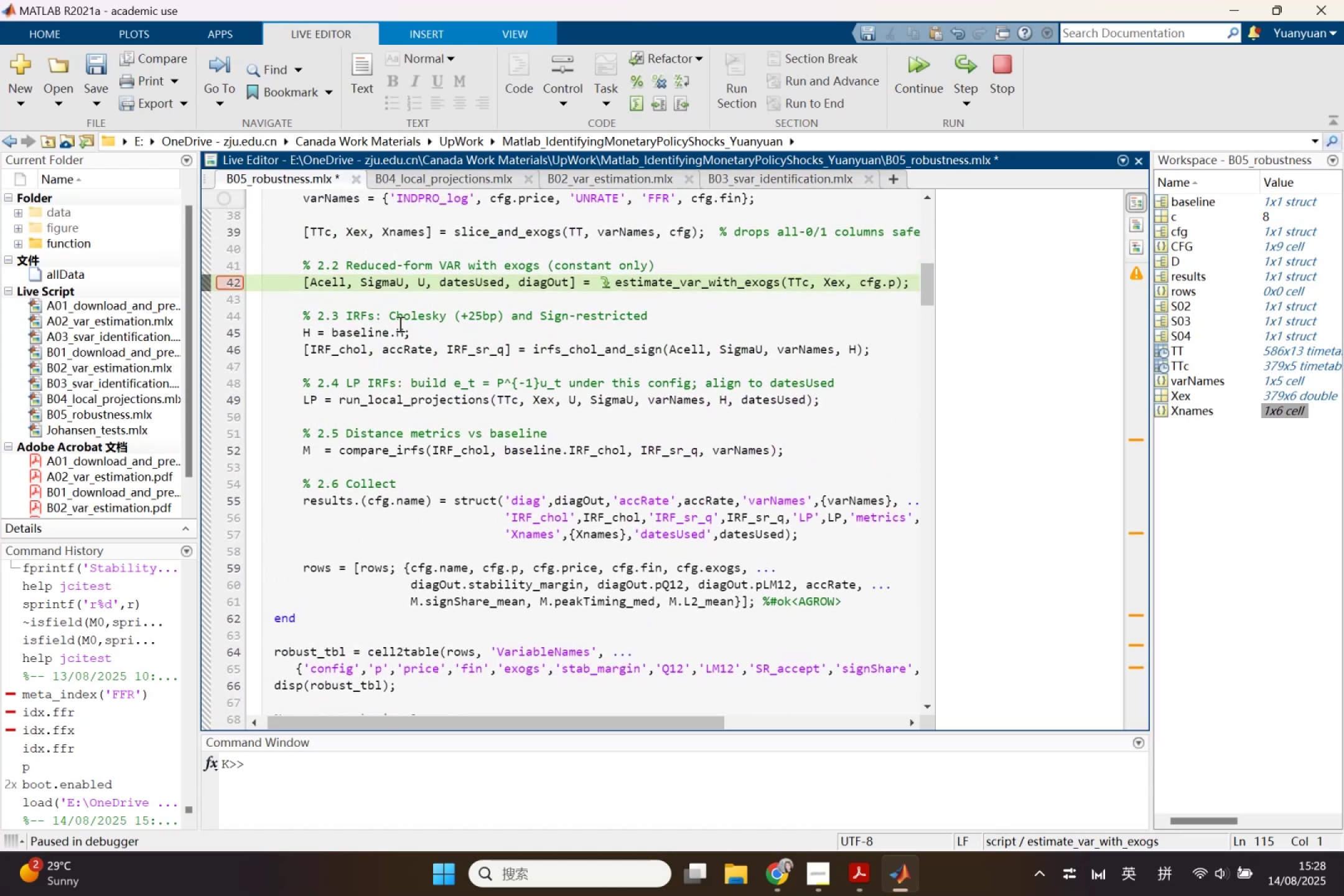 
right_click([315, 228])
 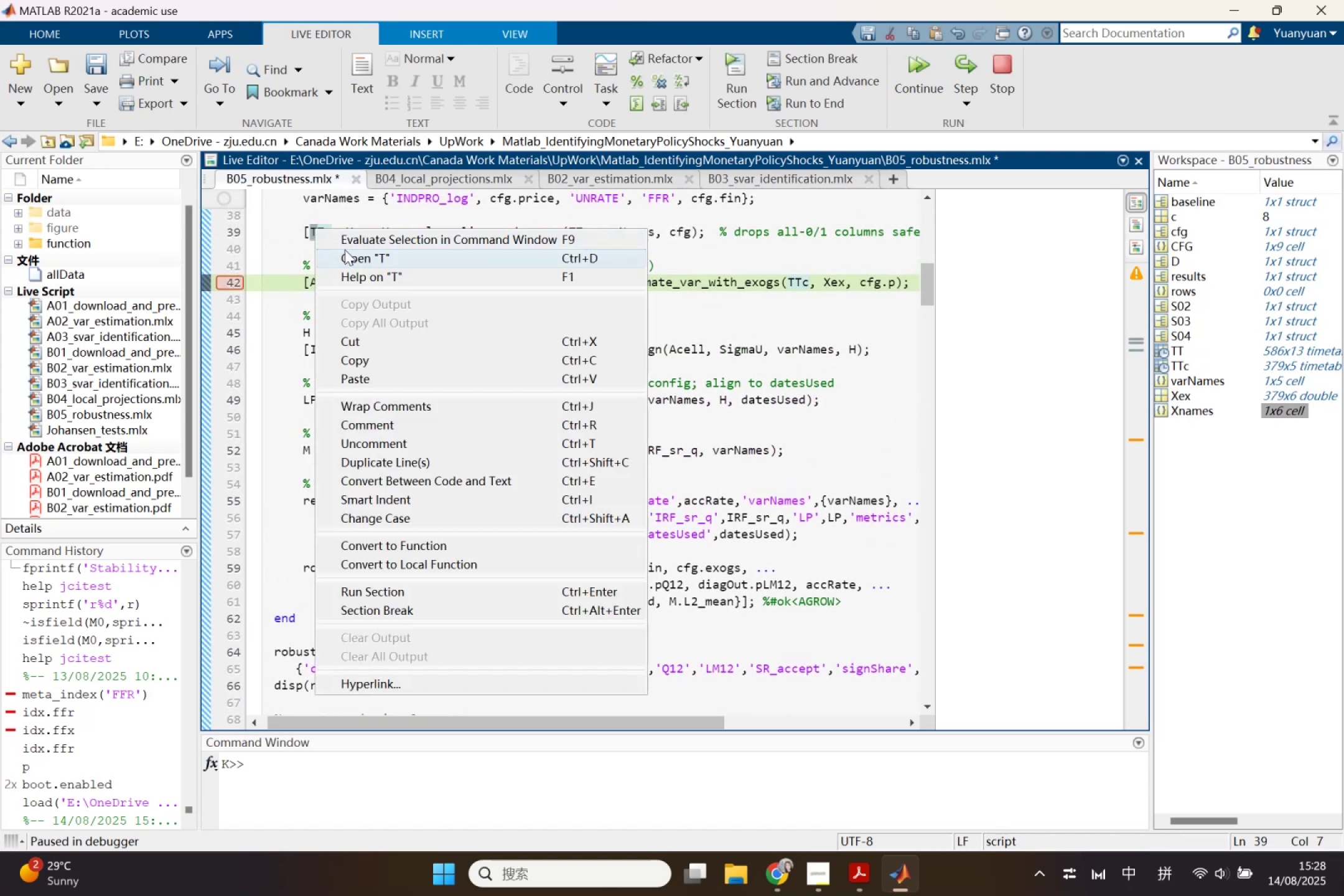 
left_click([347, 253])
 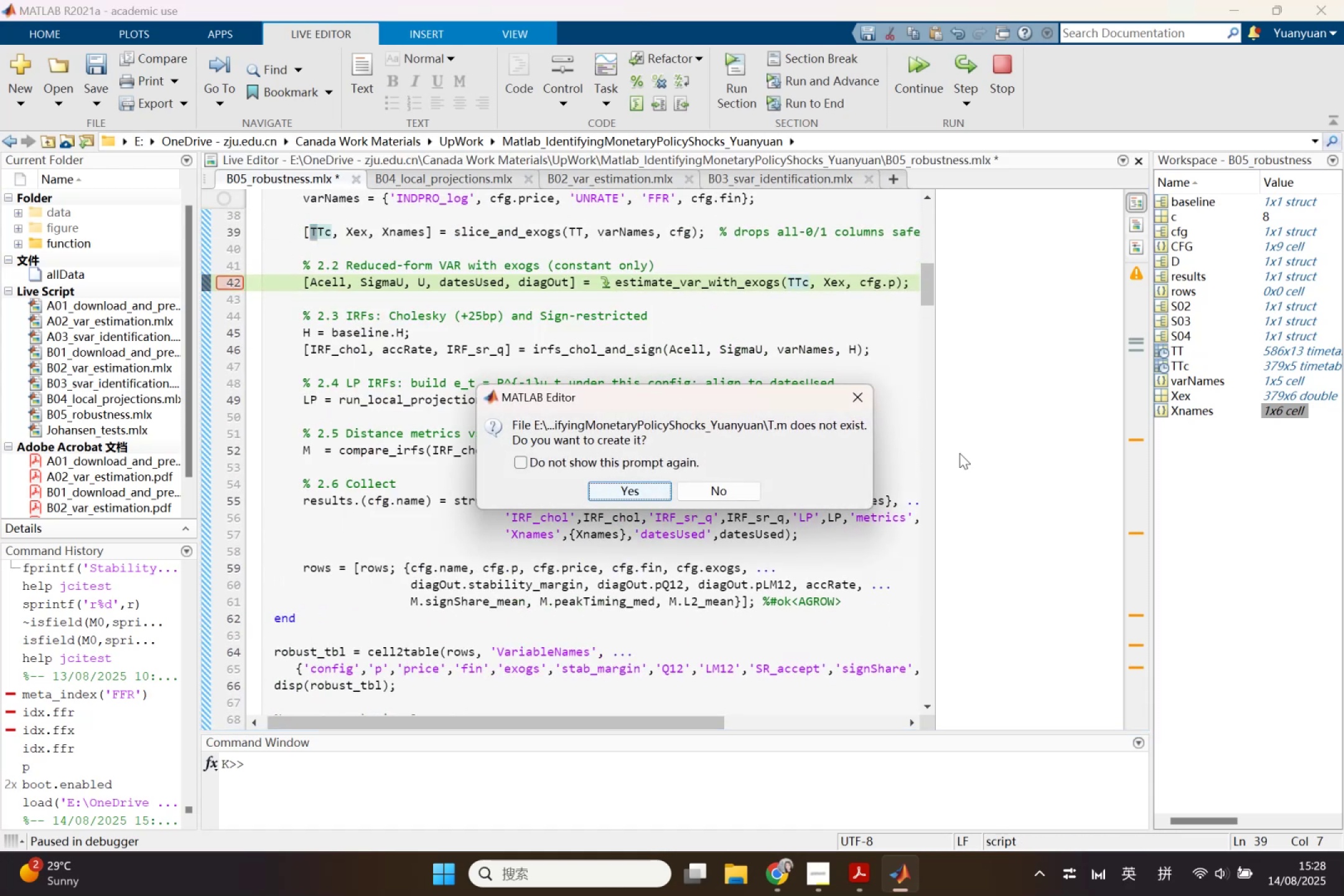 
left_click([862, 403])
 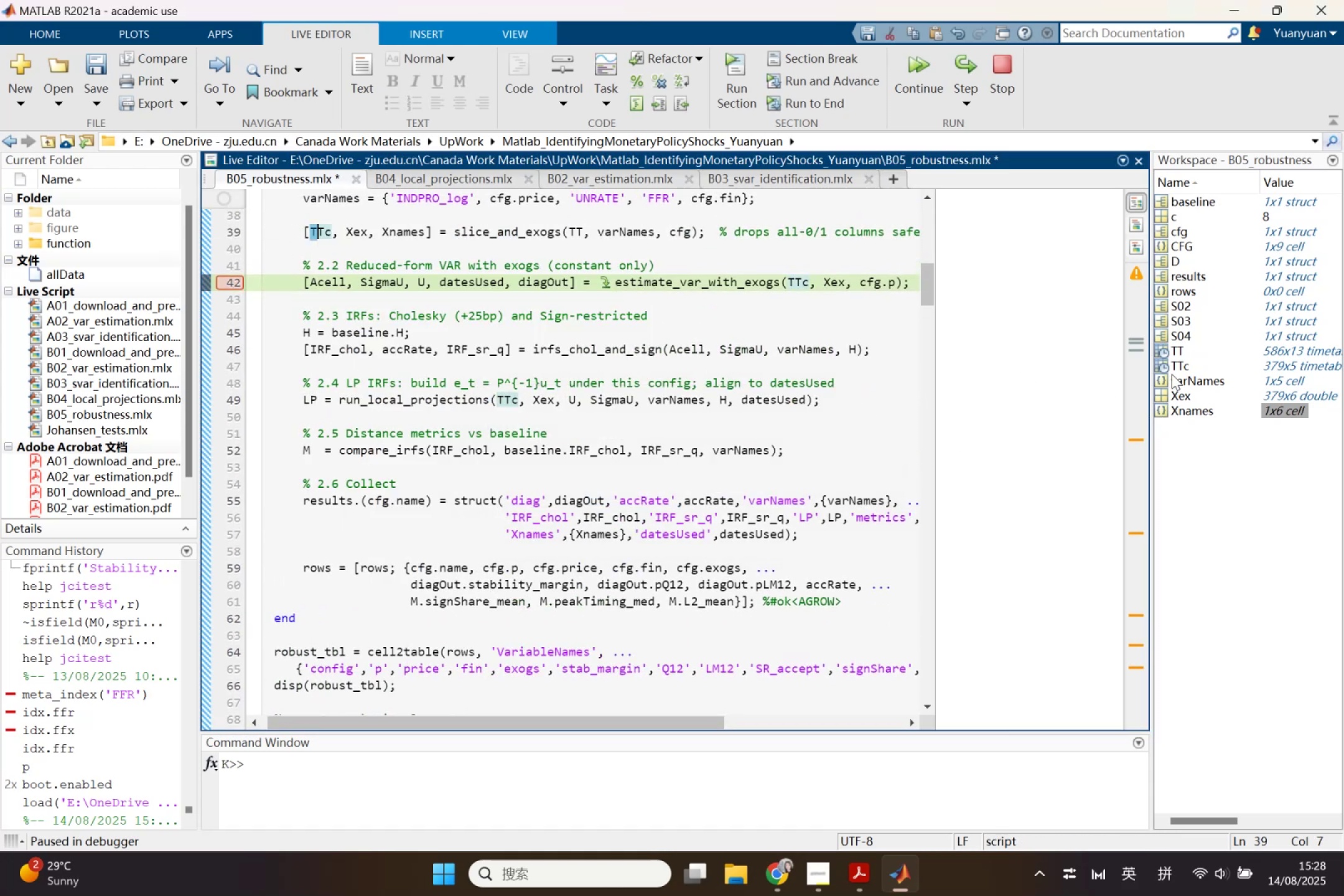 
double_click([1174, 370])
 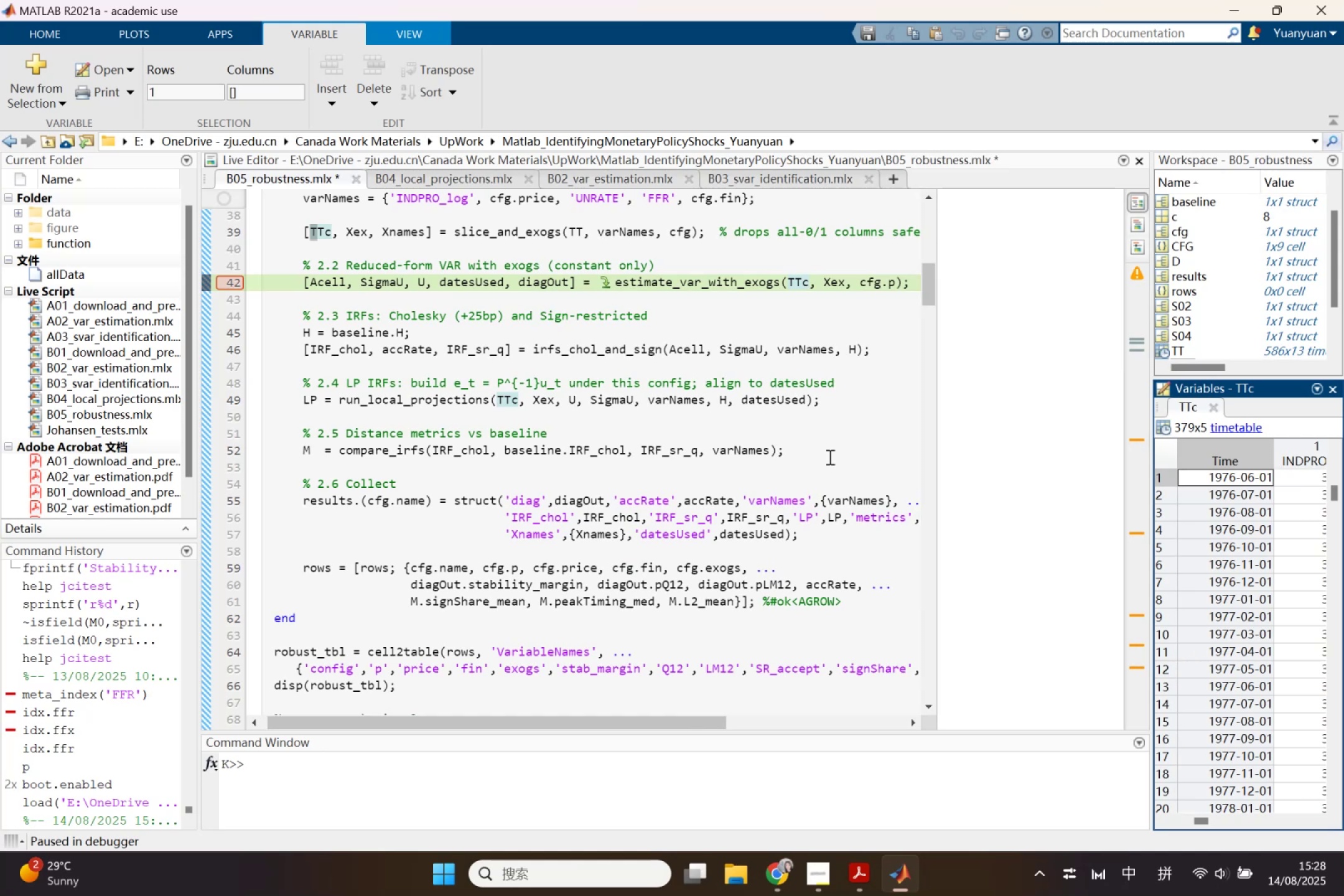 
wait(15.57)
 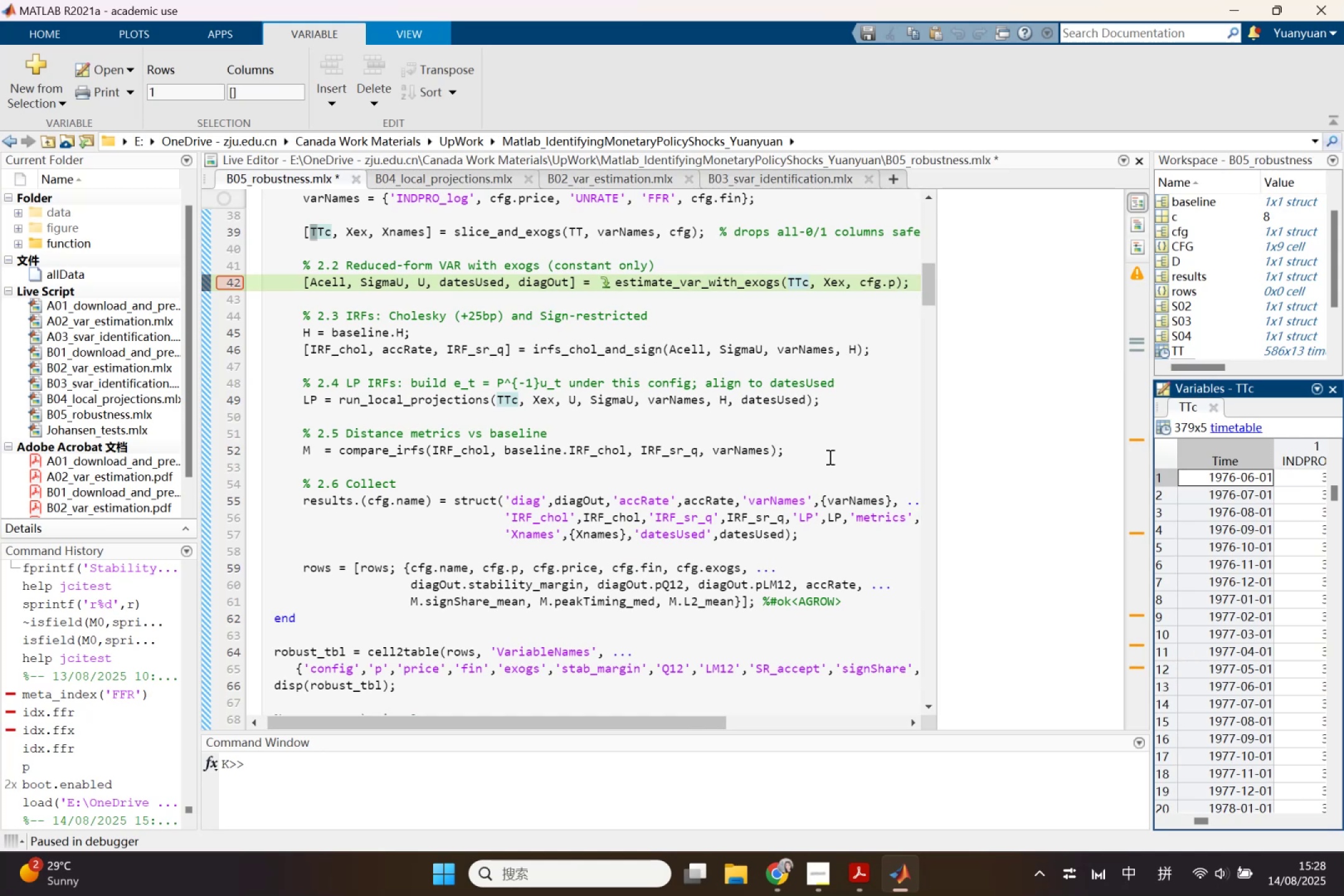 
scroll: coordinate [833, 445], scroll_direction: down, amount: 4.0
 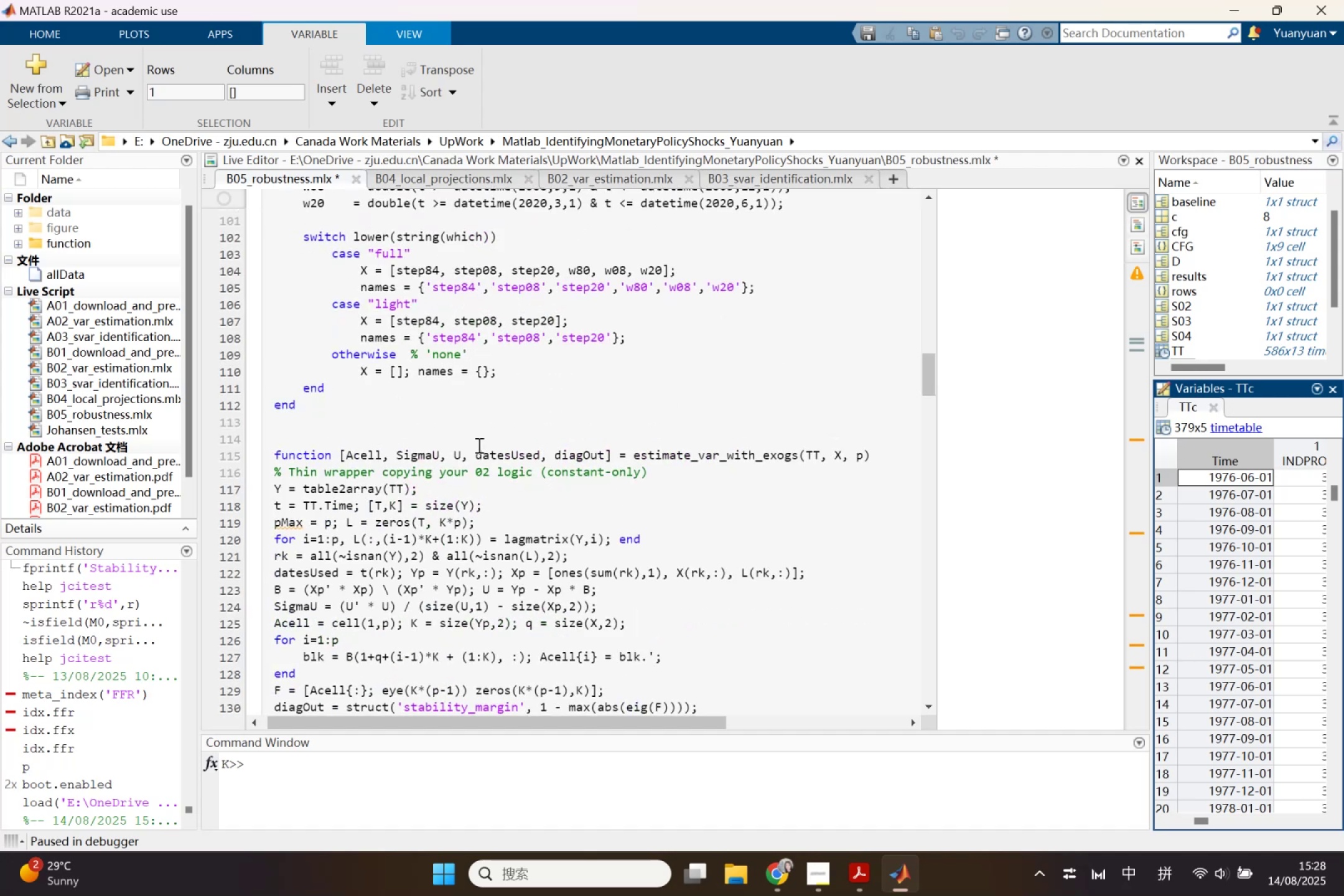 
left_click([452, 437])
 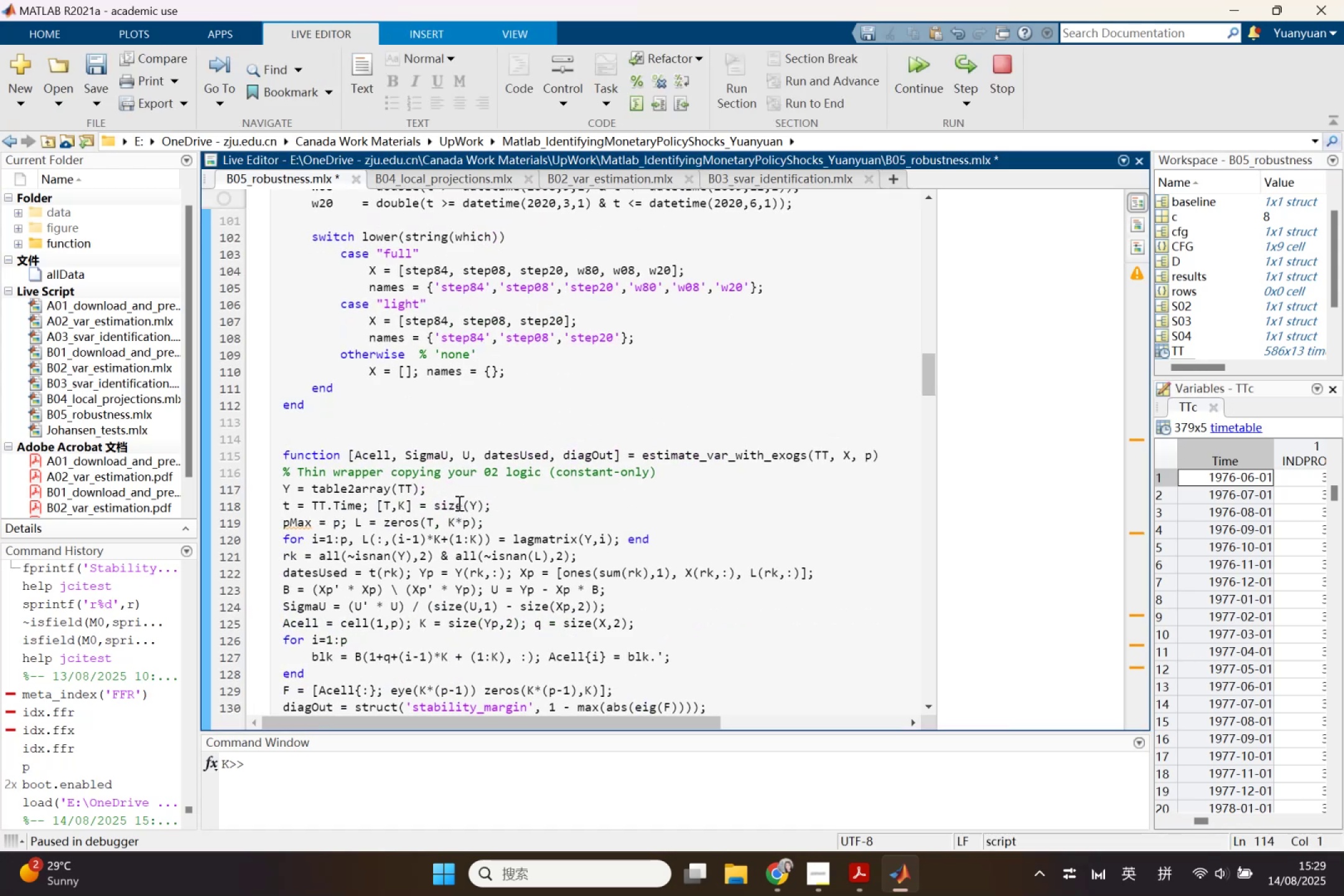 
wait(6.09)
 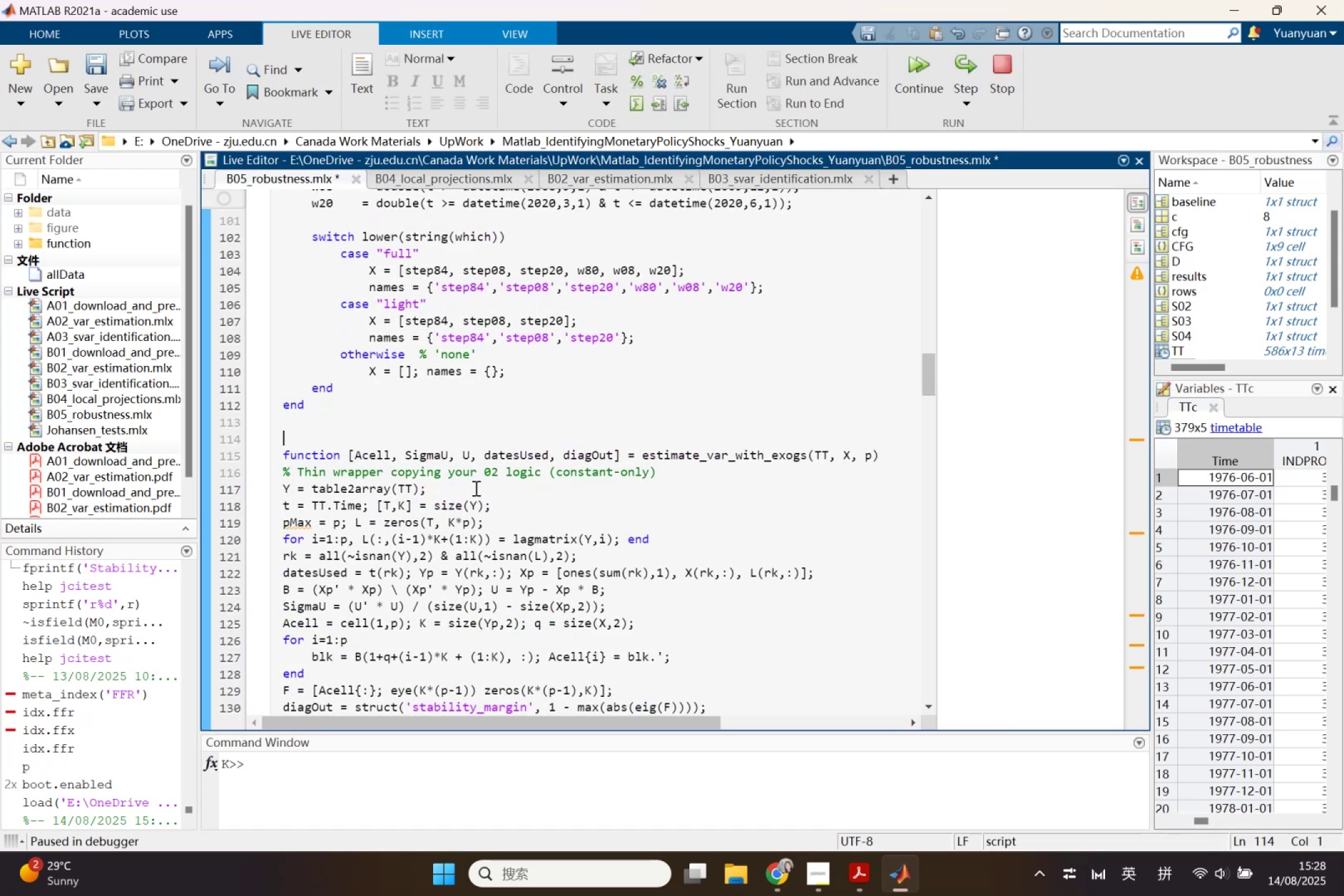 
scroll: coordinate [472, 487], scroll_direction: down, amount: 1.0
 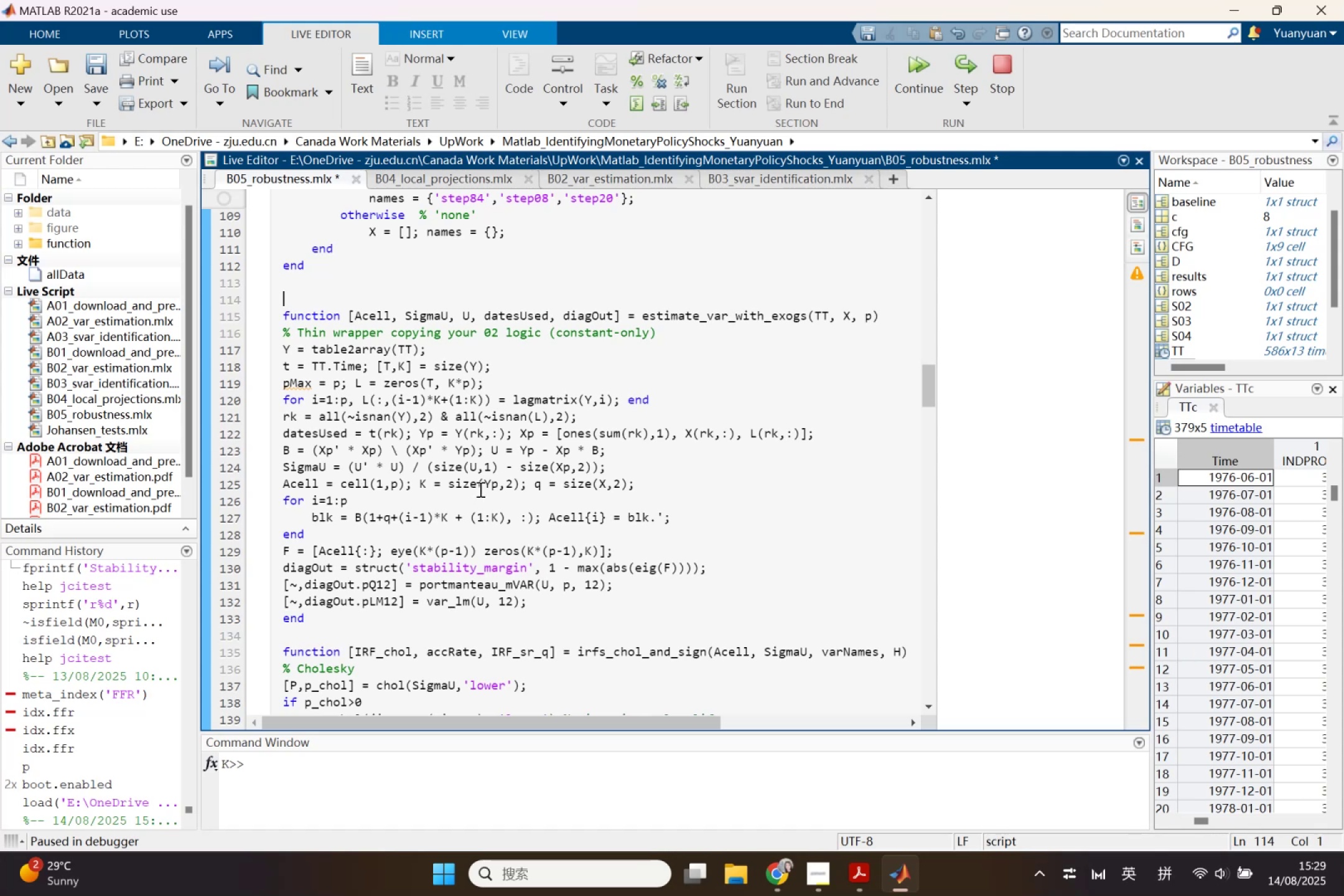 
wait(21.05)
 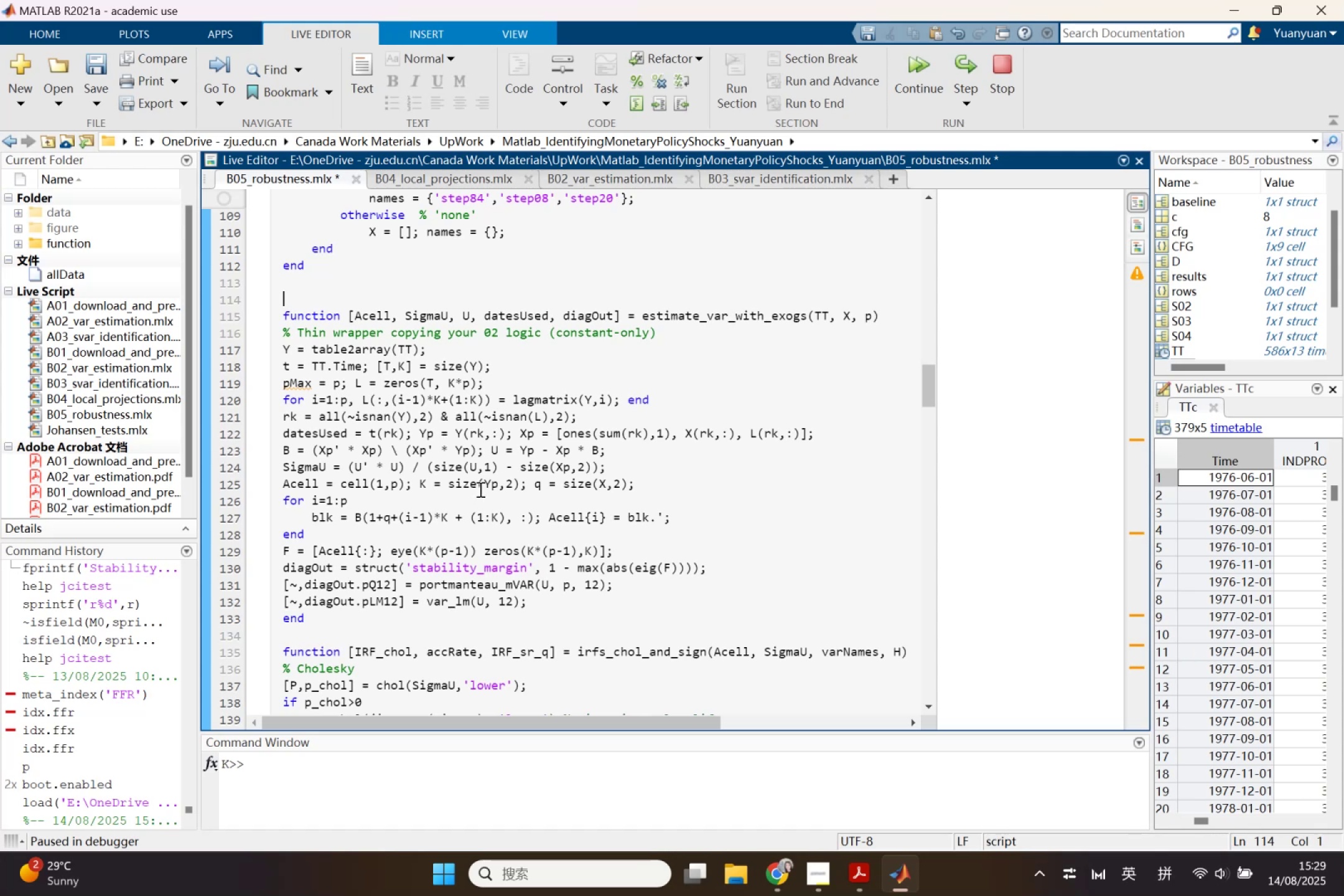 
left_click([379, 372])
 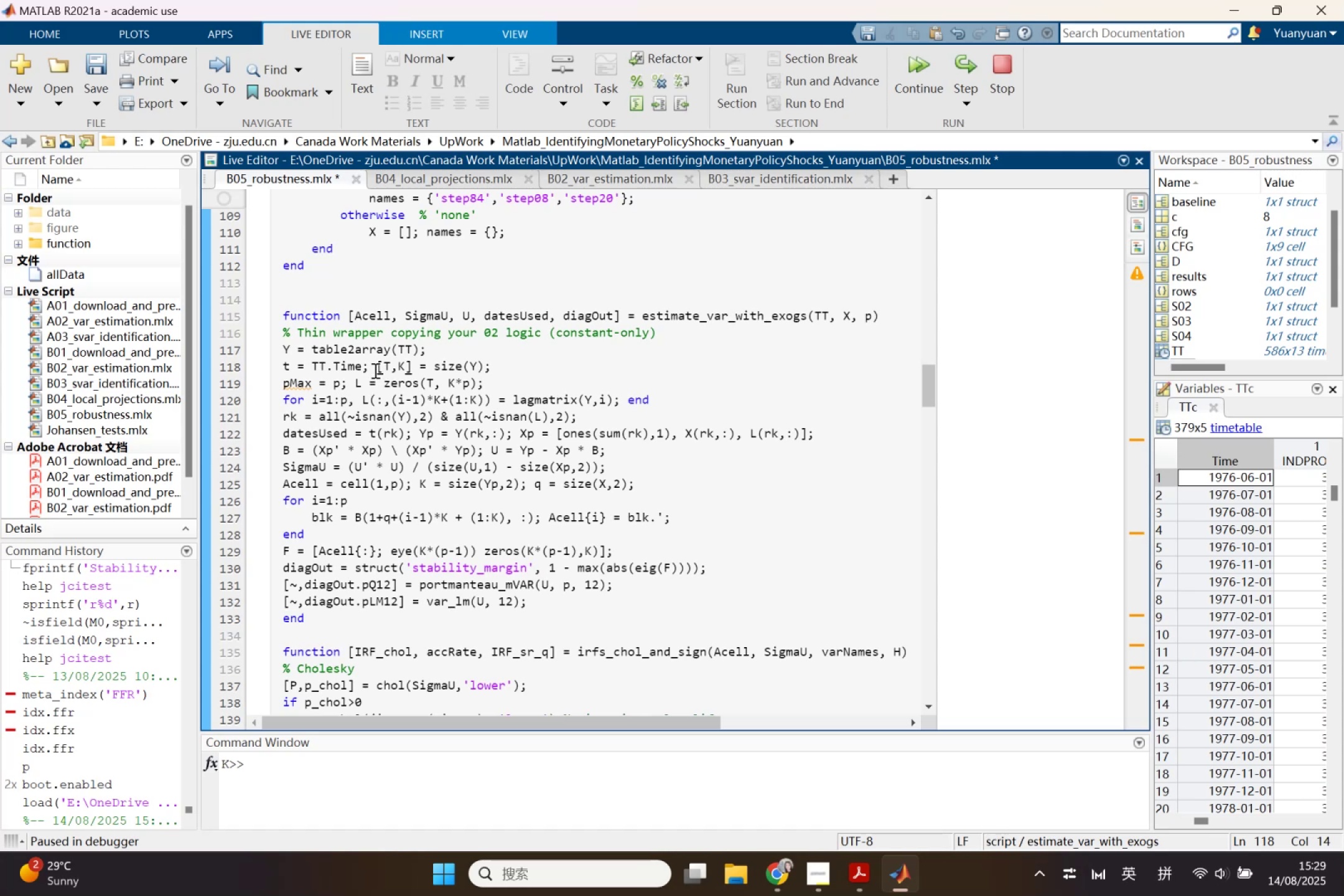 
key(Enter)
 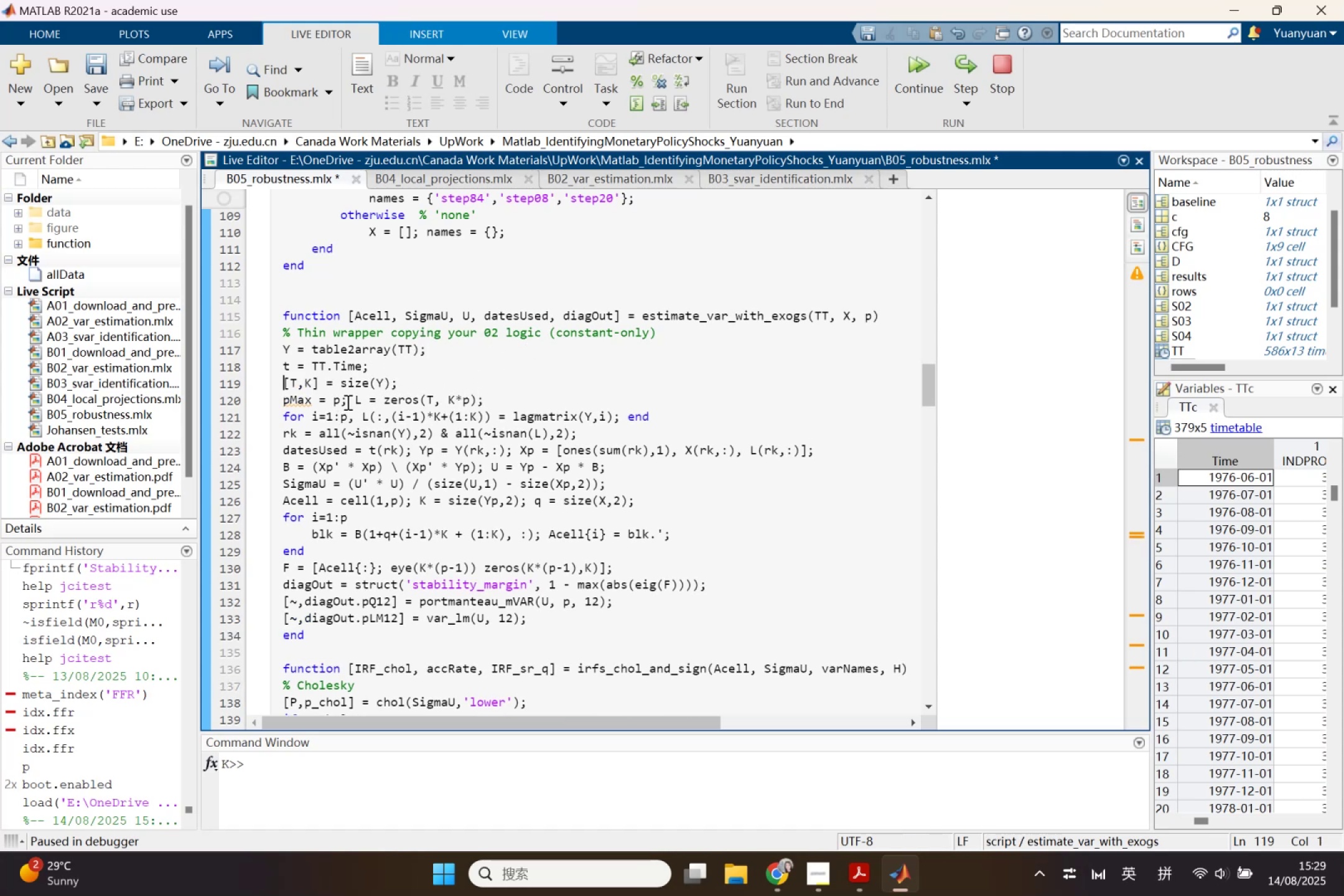 
wait(5.51)
 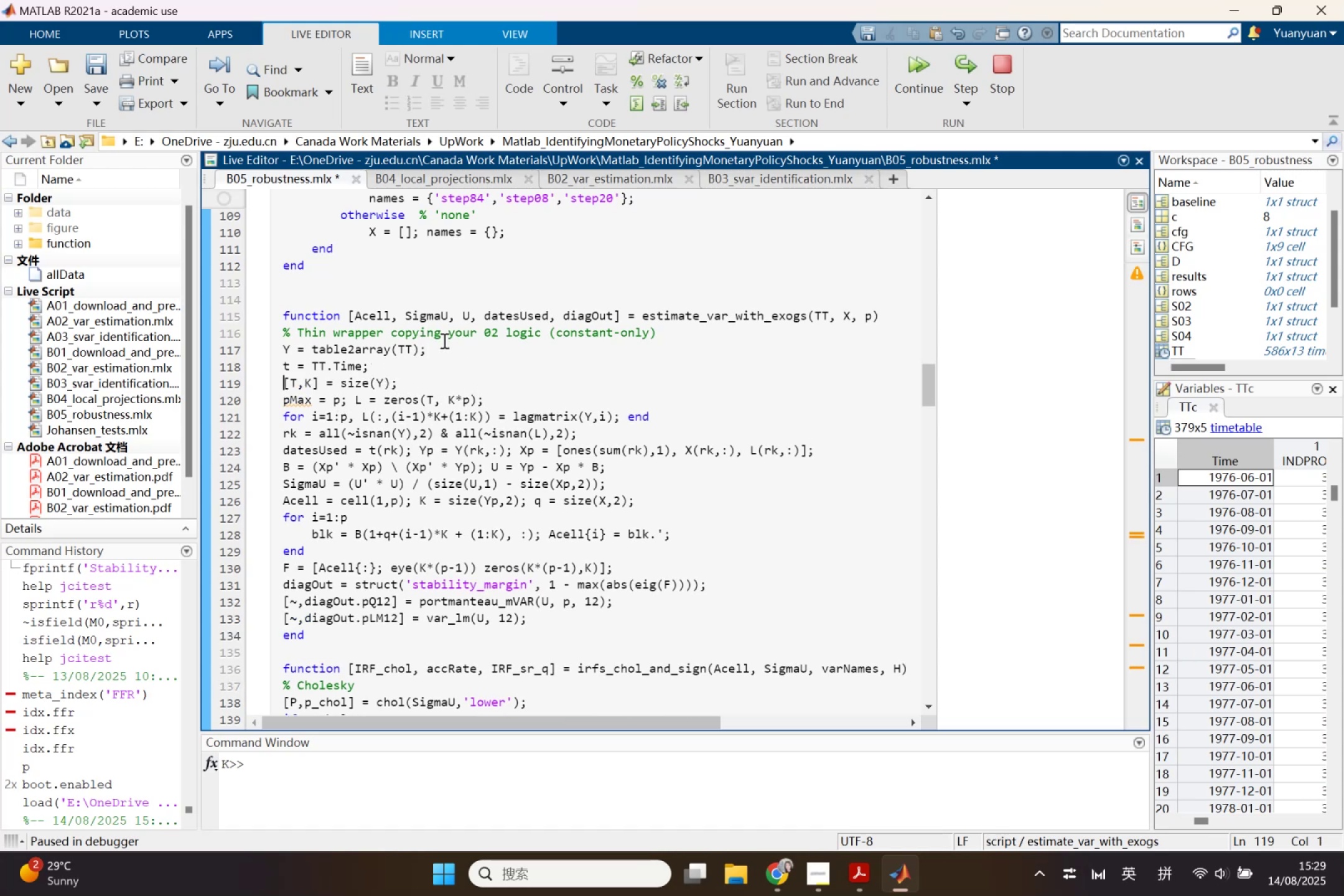 
left_click([357, 402])
 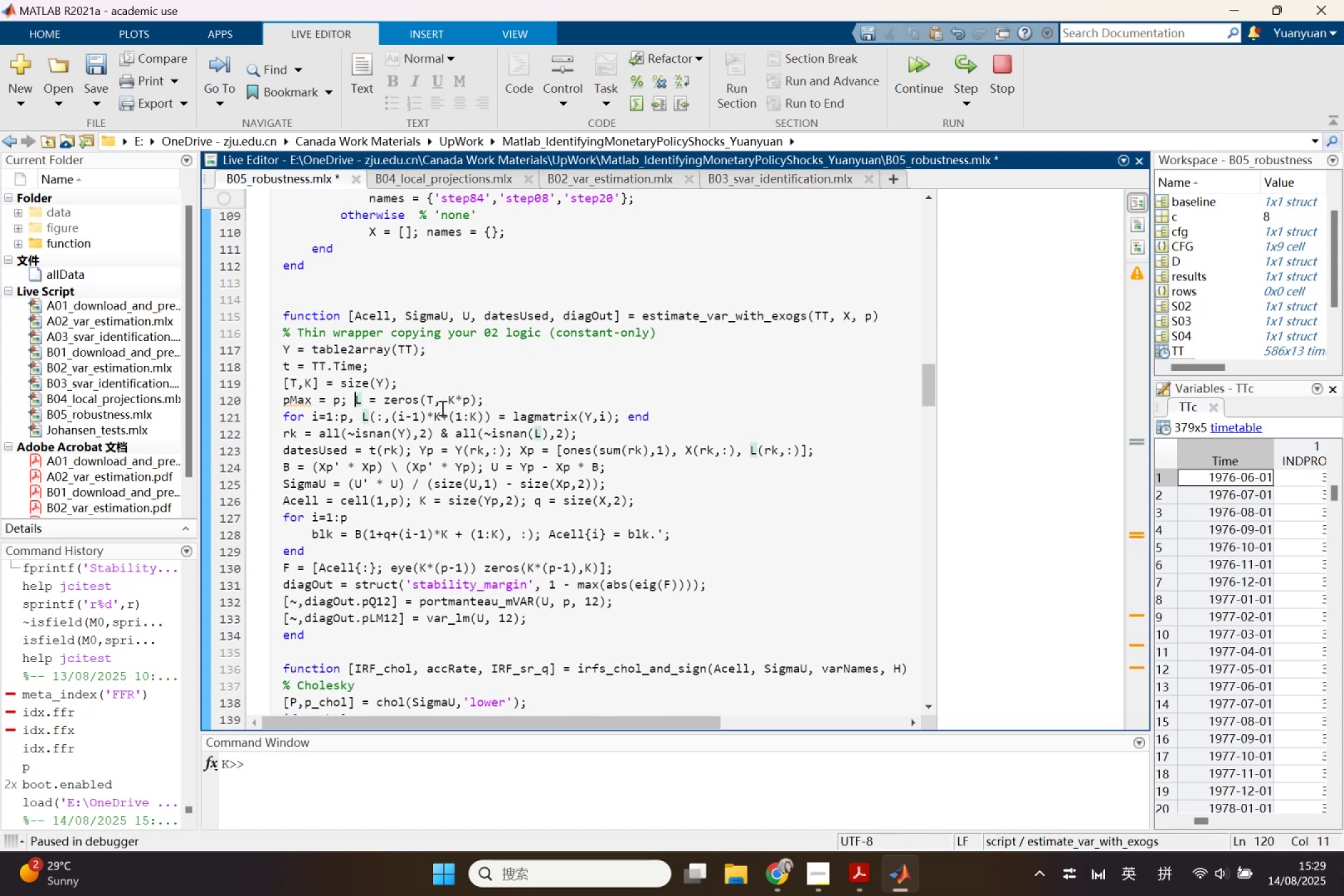 
key(Enter)
 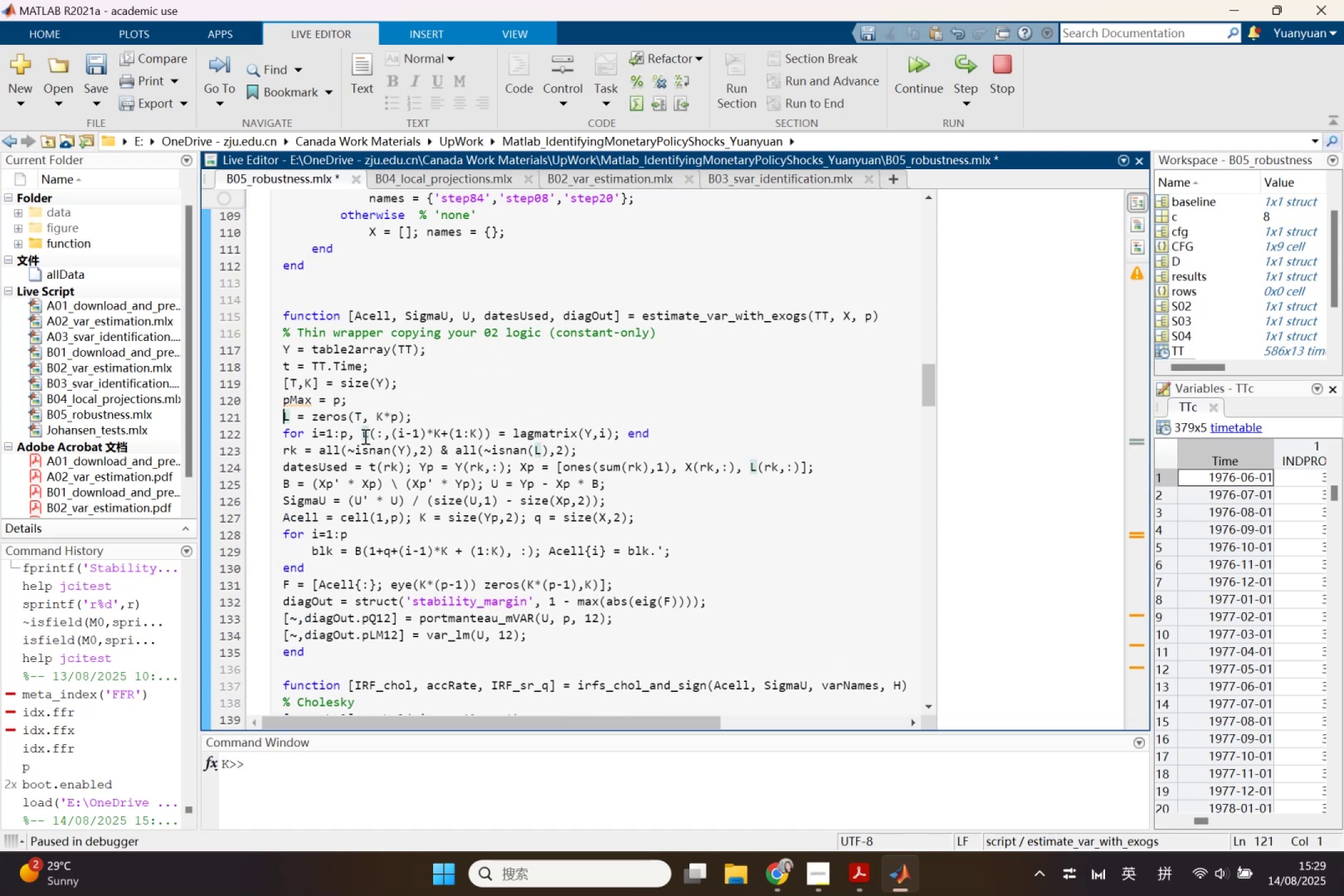 
left_click([362, 436])
 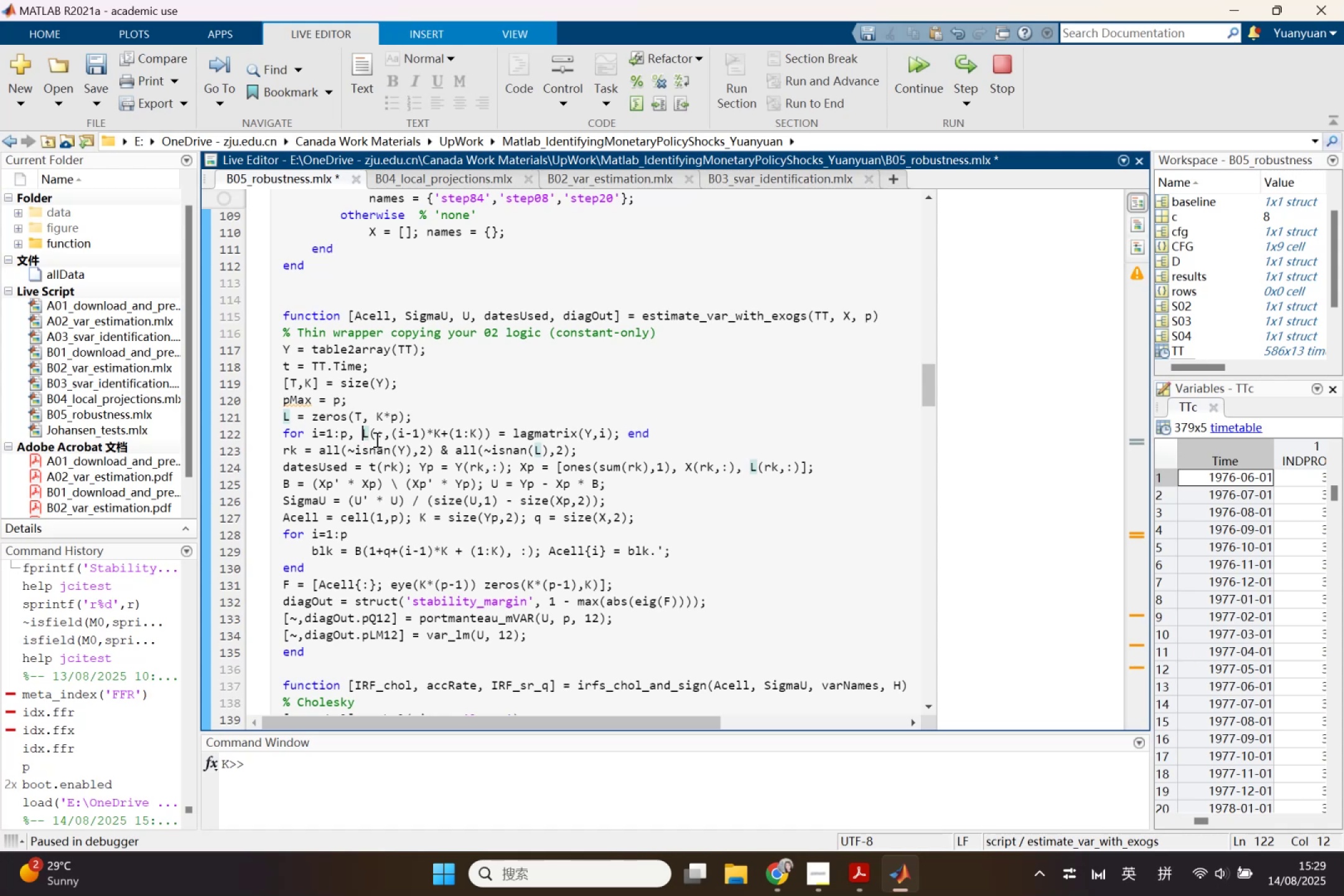 
key(Enter)
 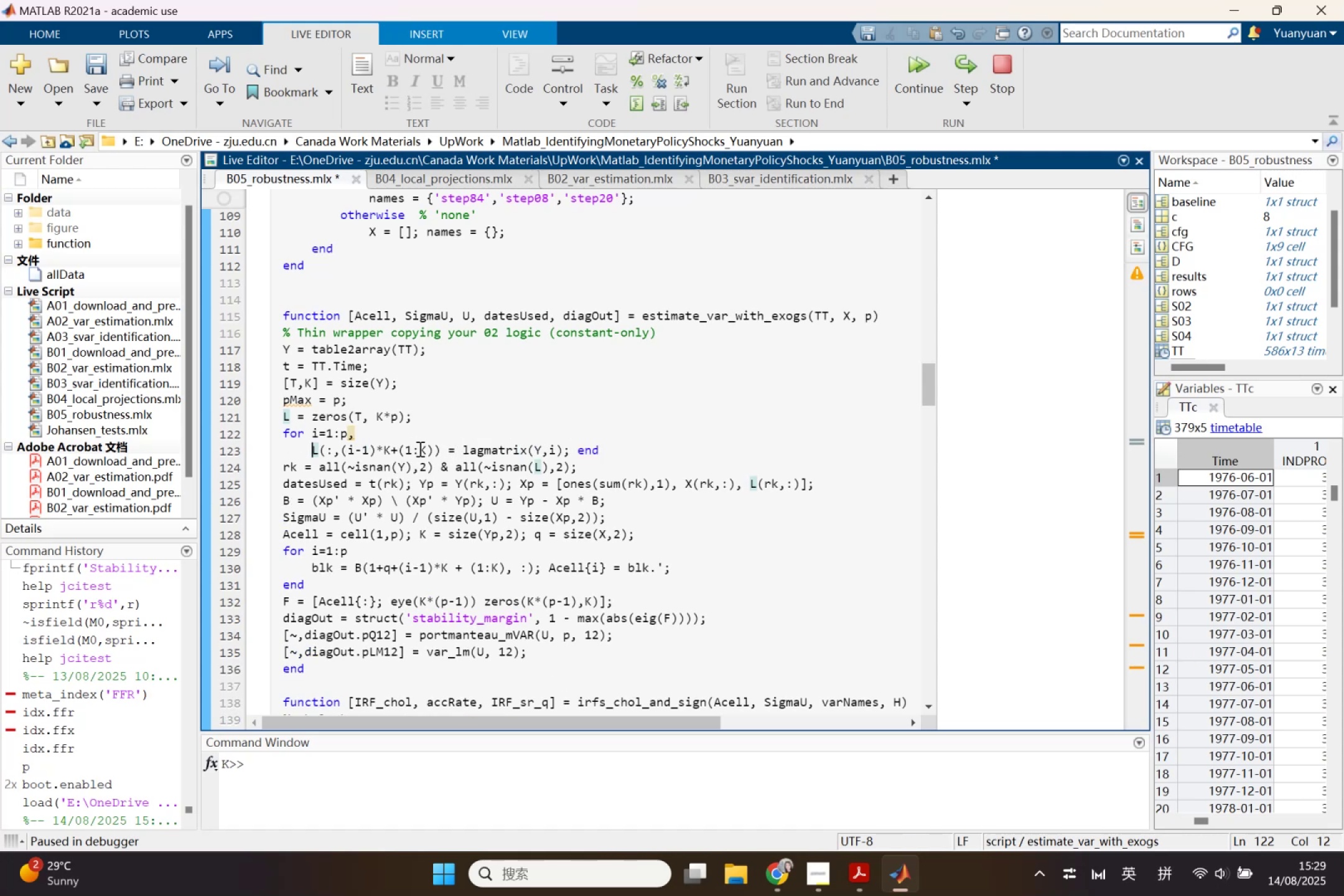 
left_click([376, 436])
 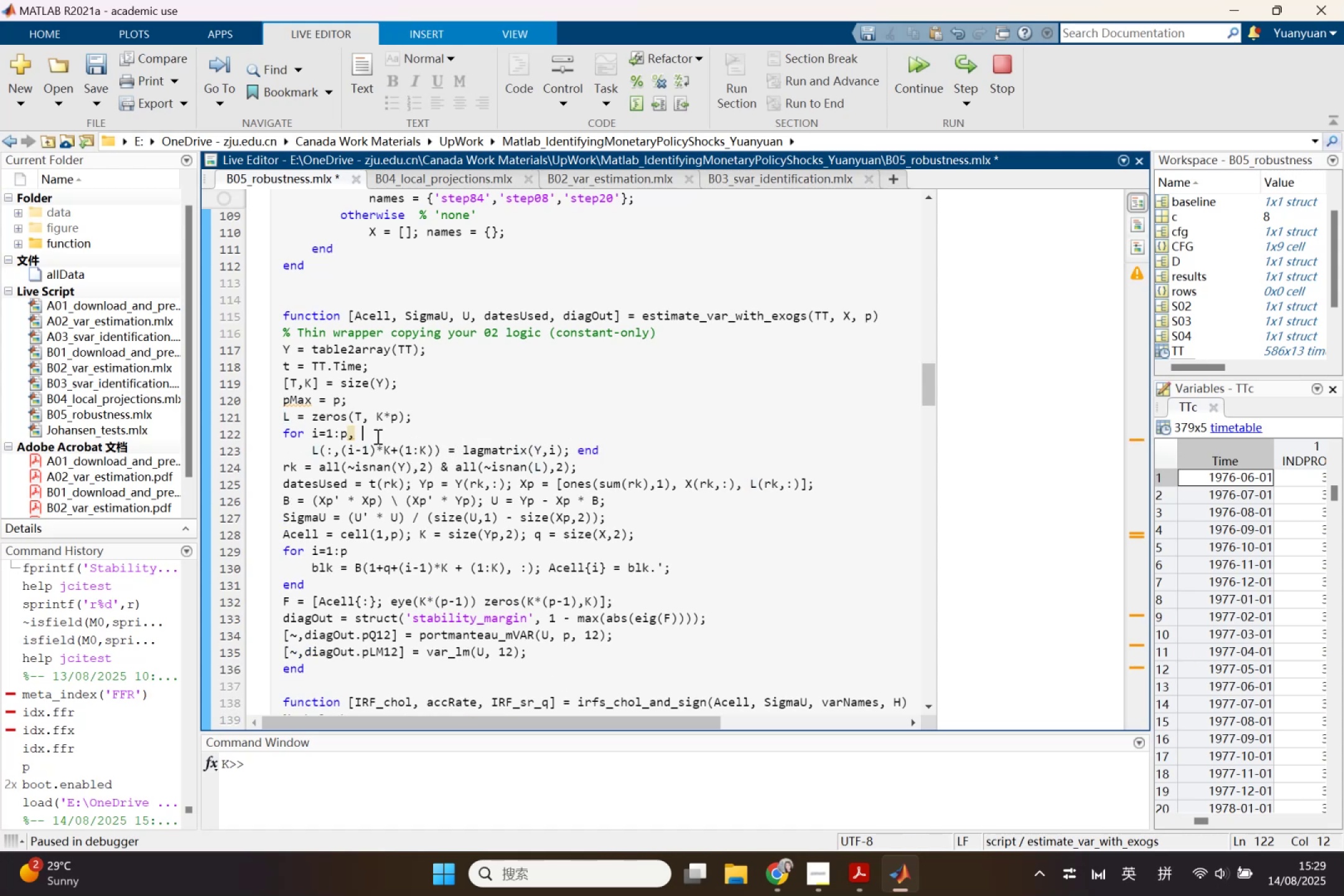 
key(Backspace)
 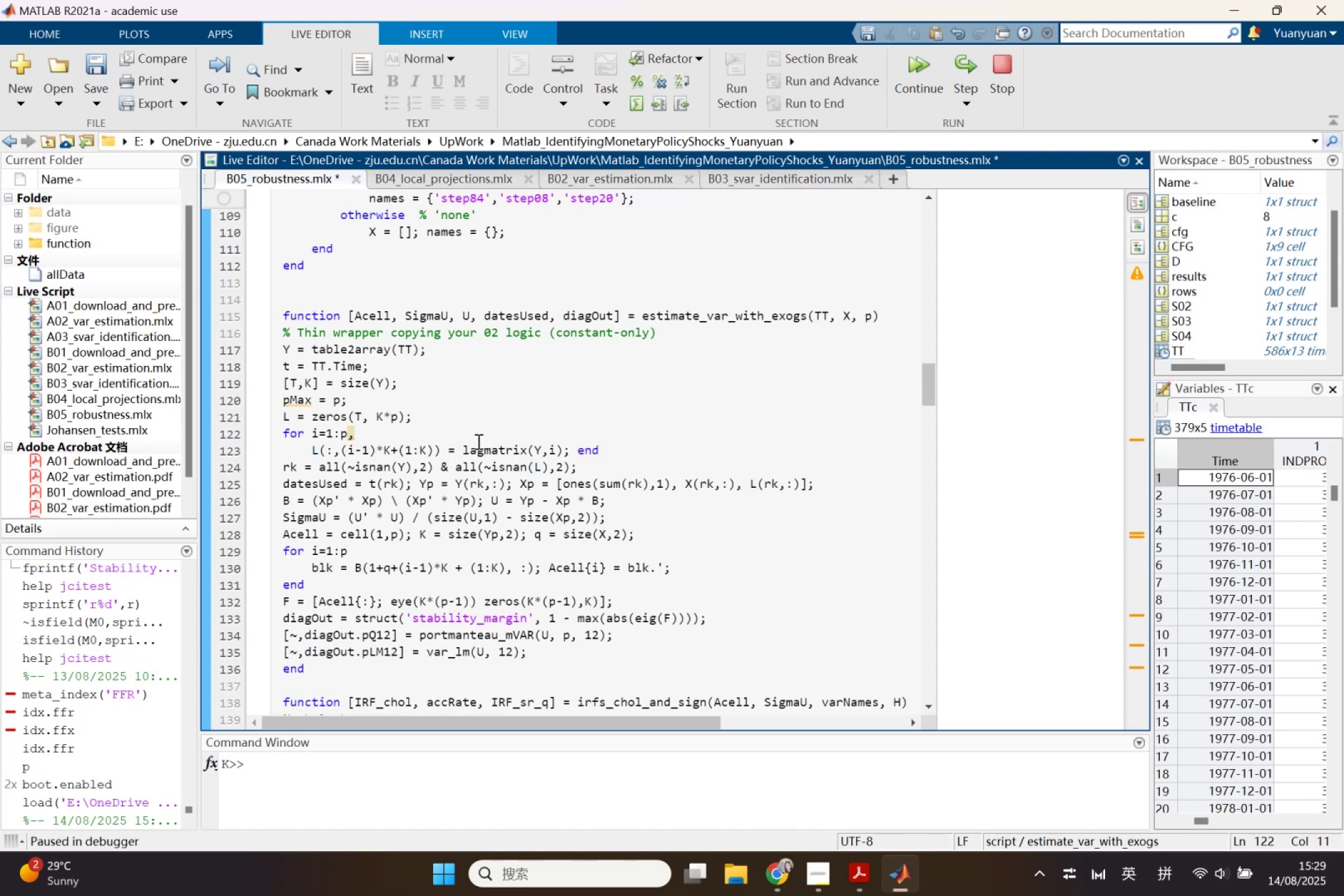 
key(Backspace)
 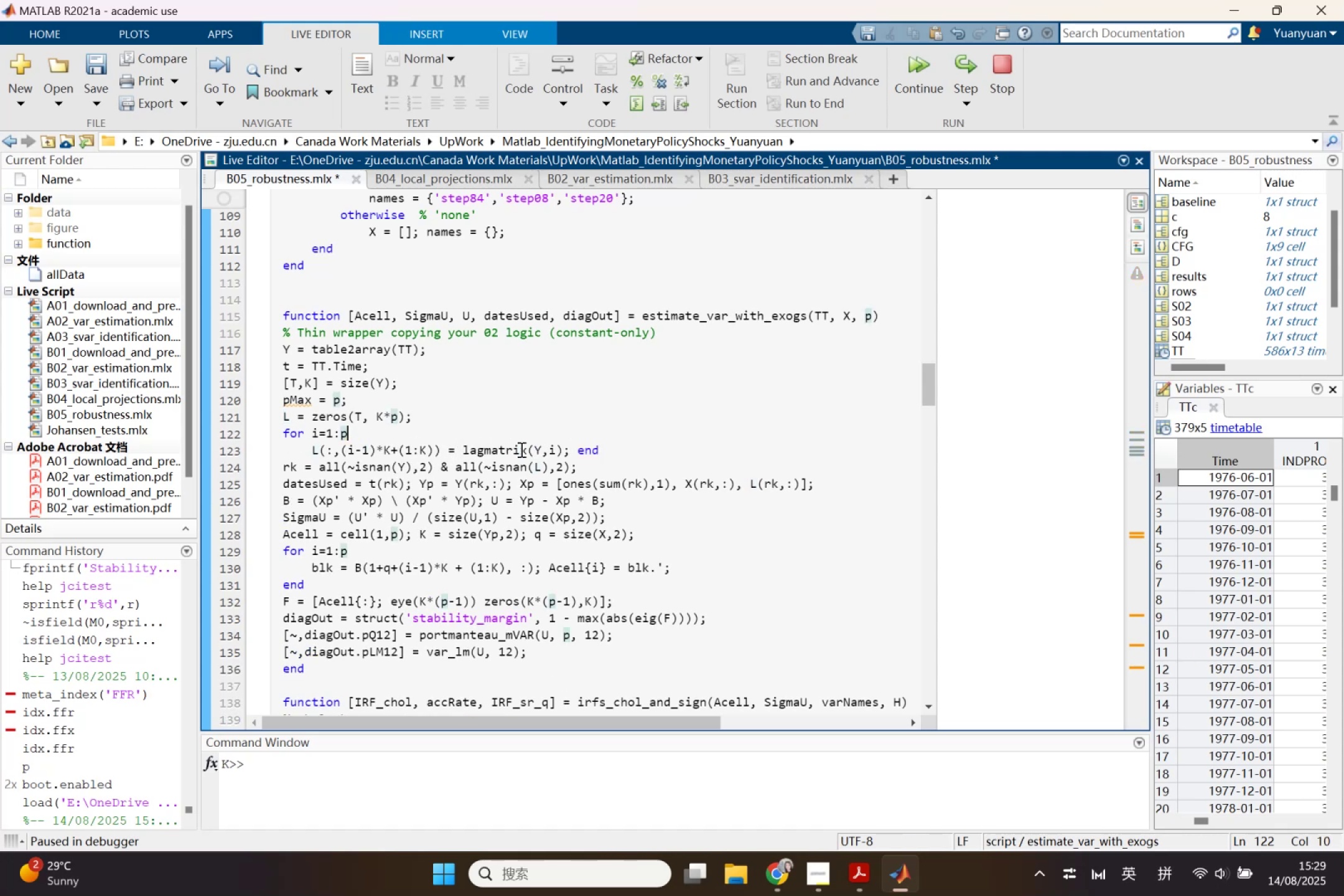 
mouse_move([595, 447])
 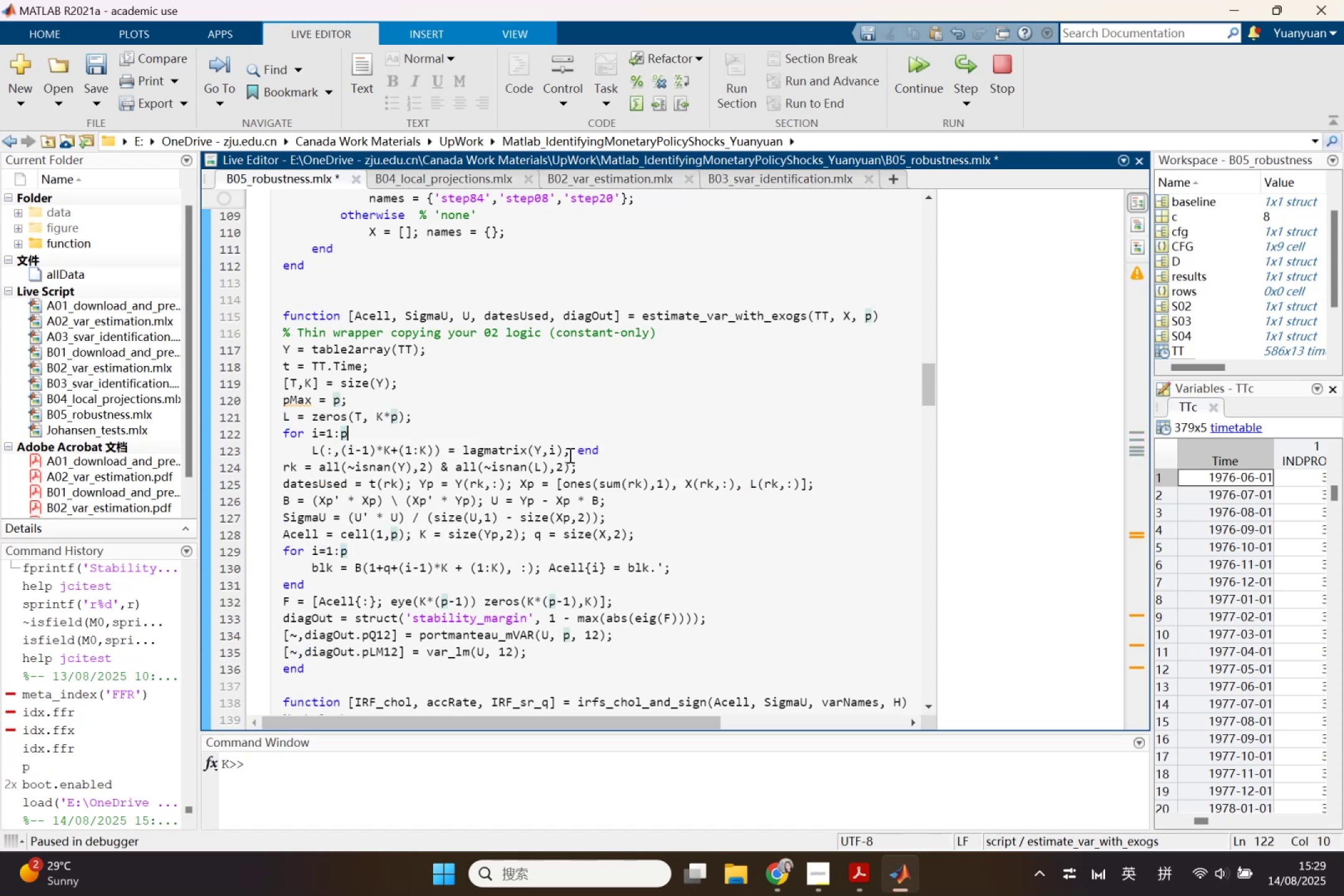 
left_click([576, 454])
 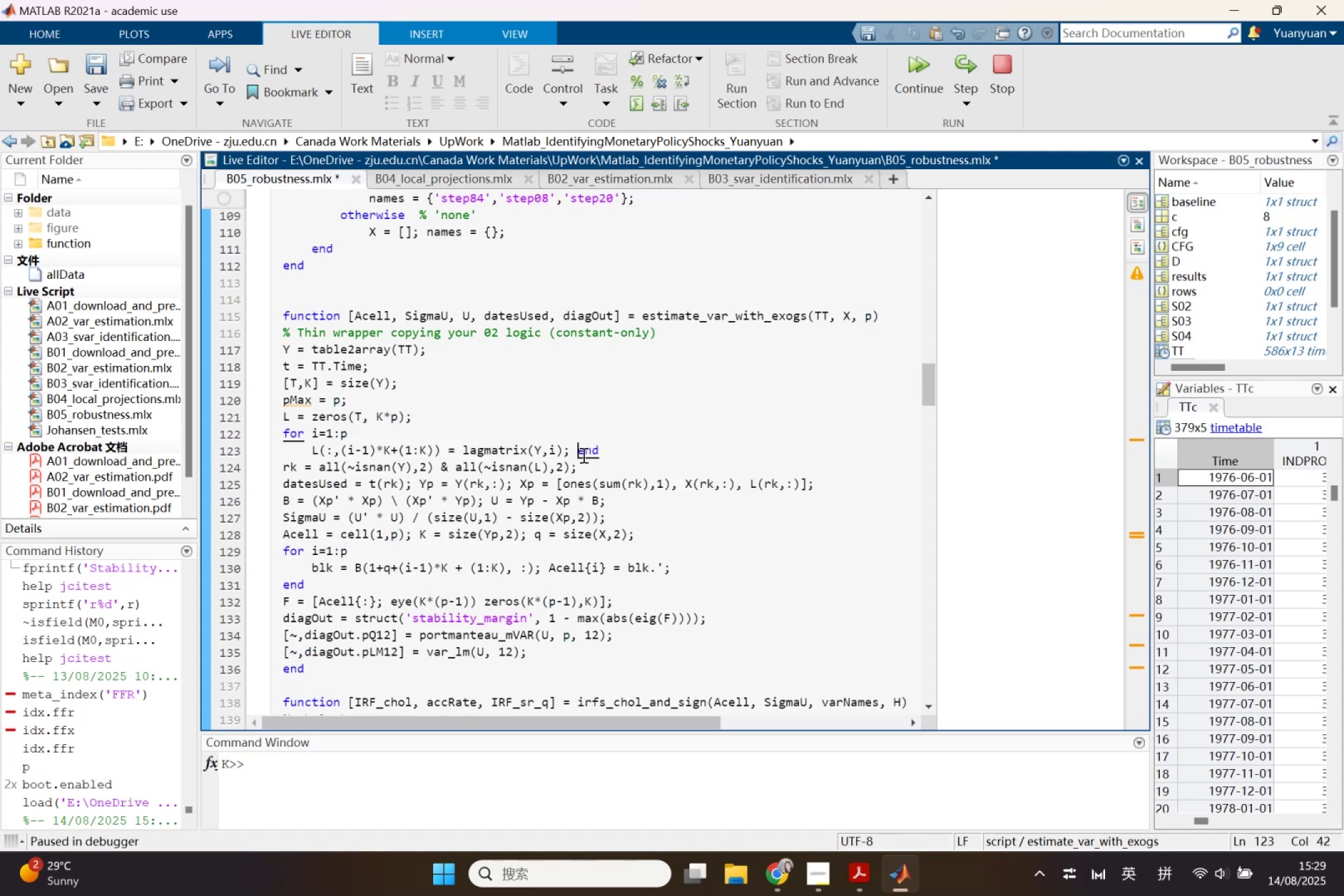 
key(Enter)
 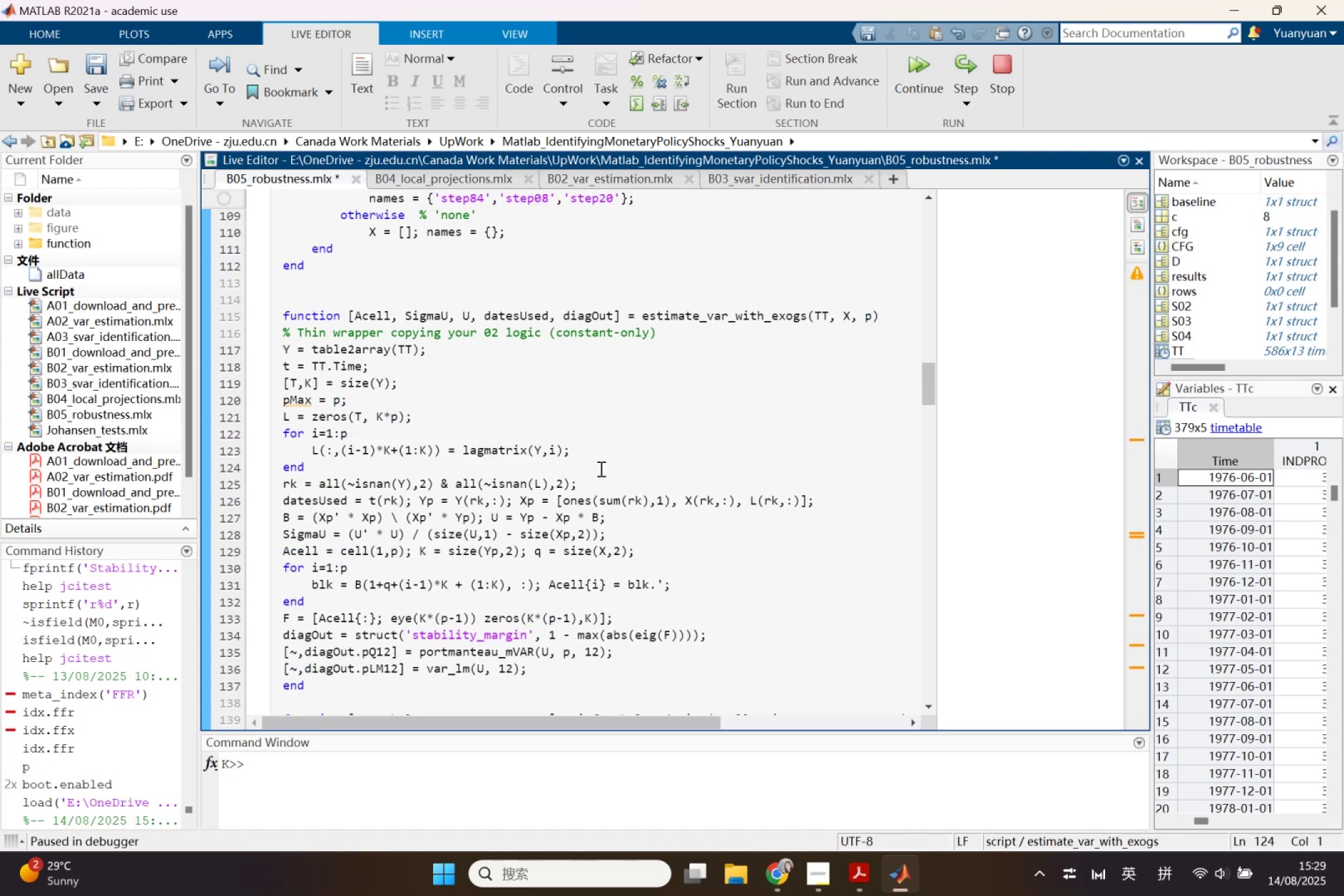 
left_click([595, 469])
 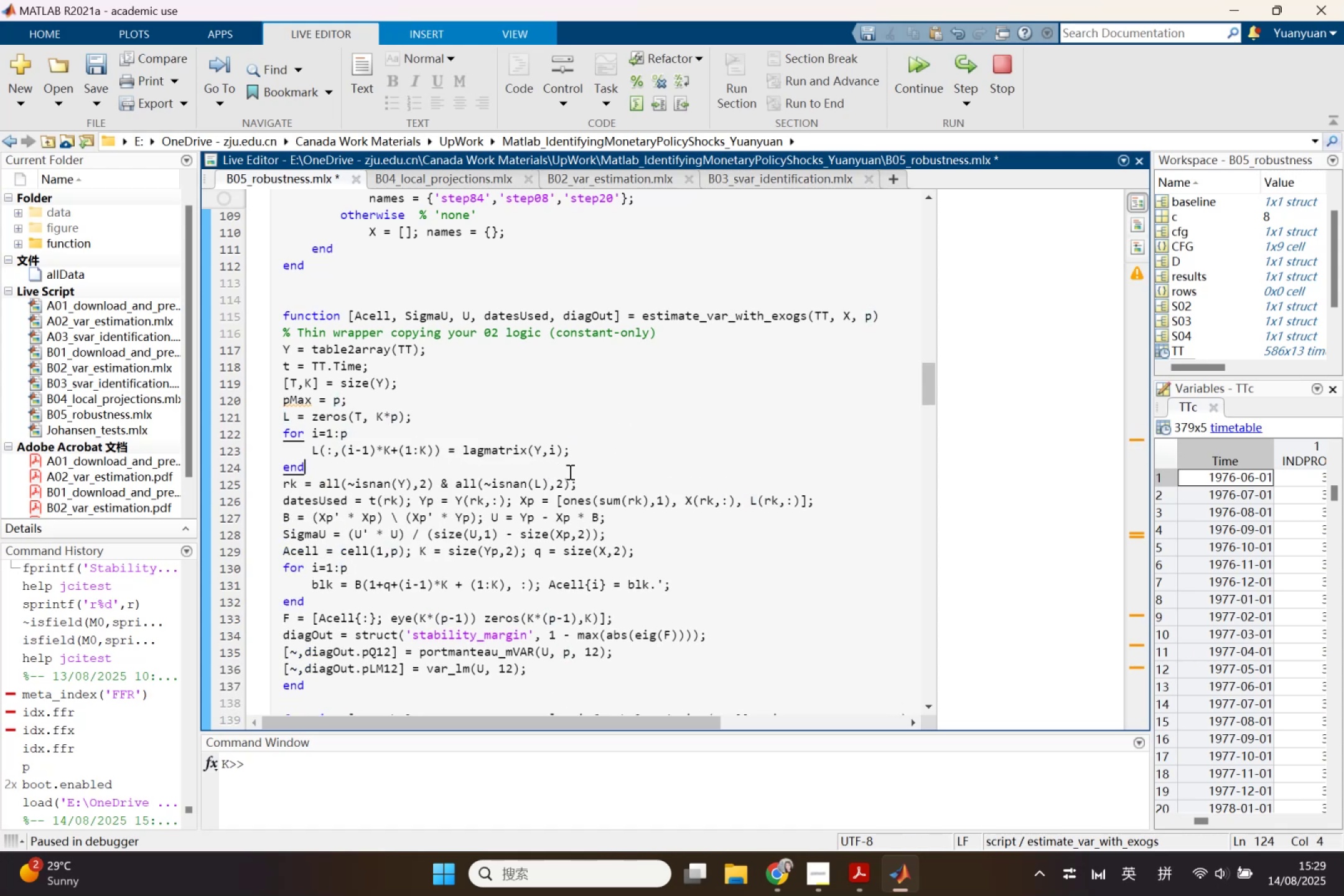 
key(Enter)
 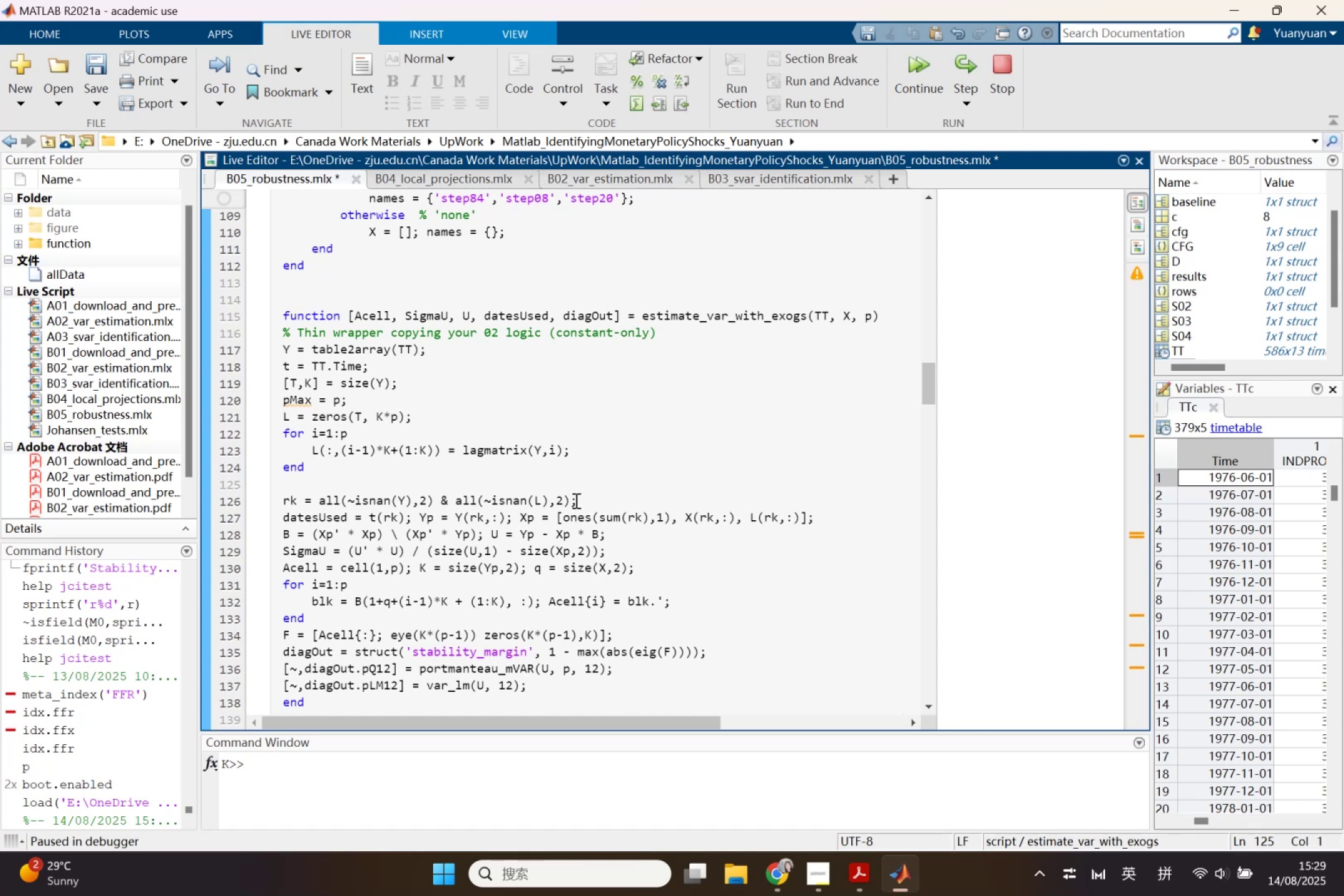 
left_click([587, 506])
 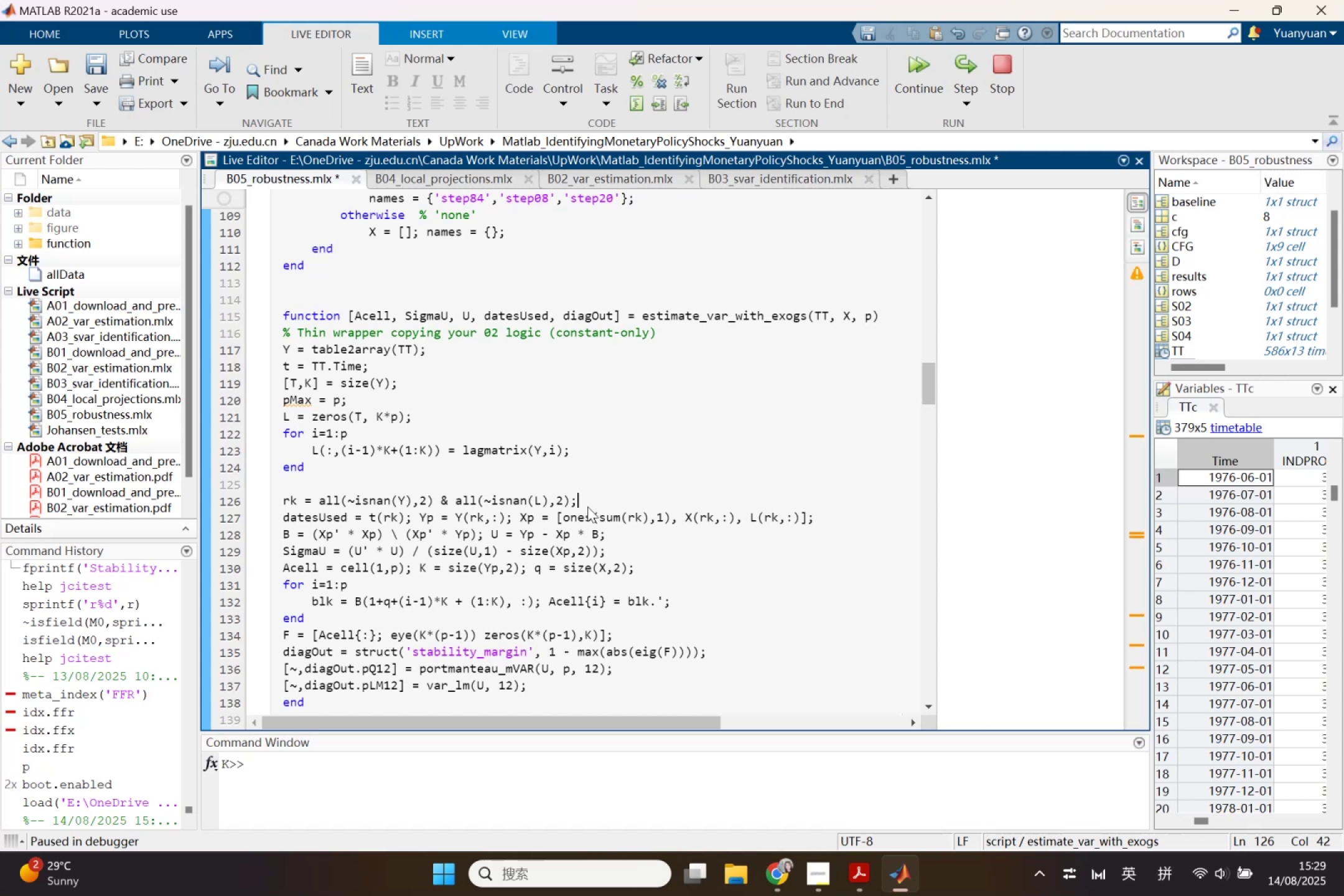 
key(Enter)
 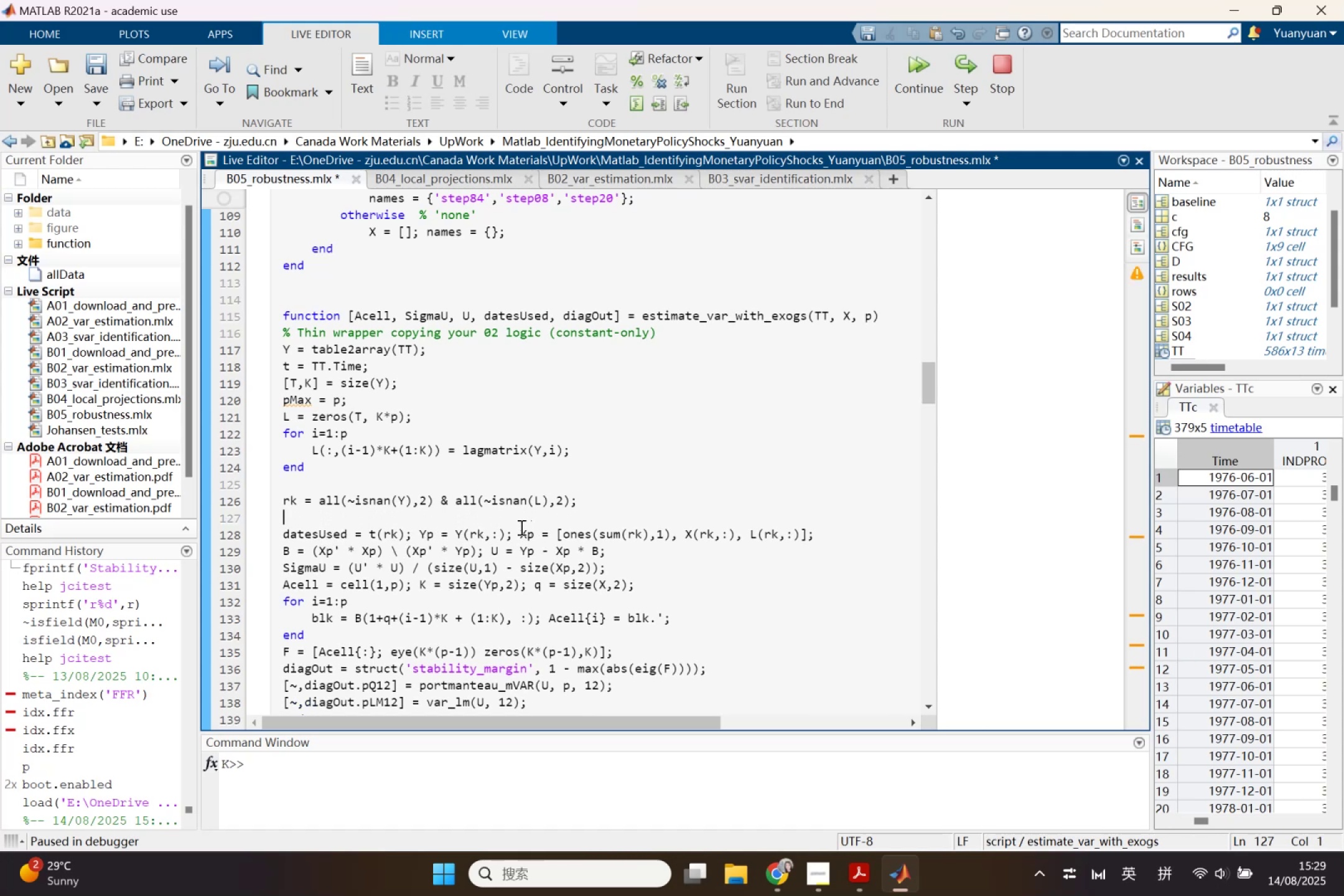 
left_click([520, 527])
 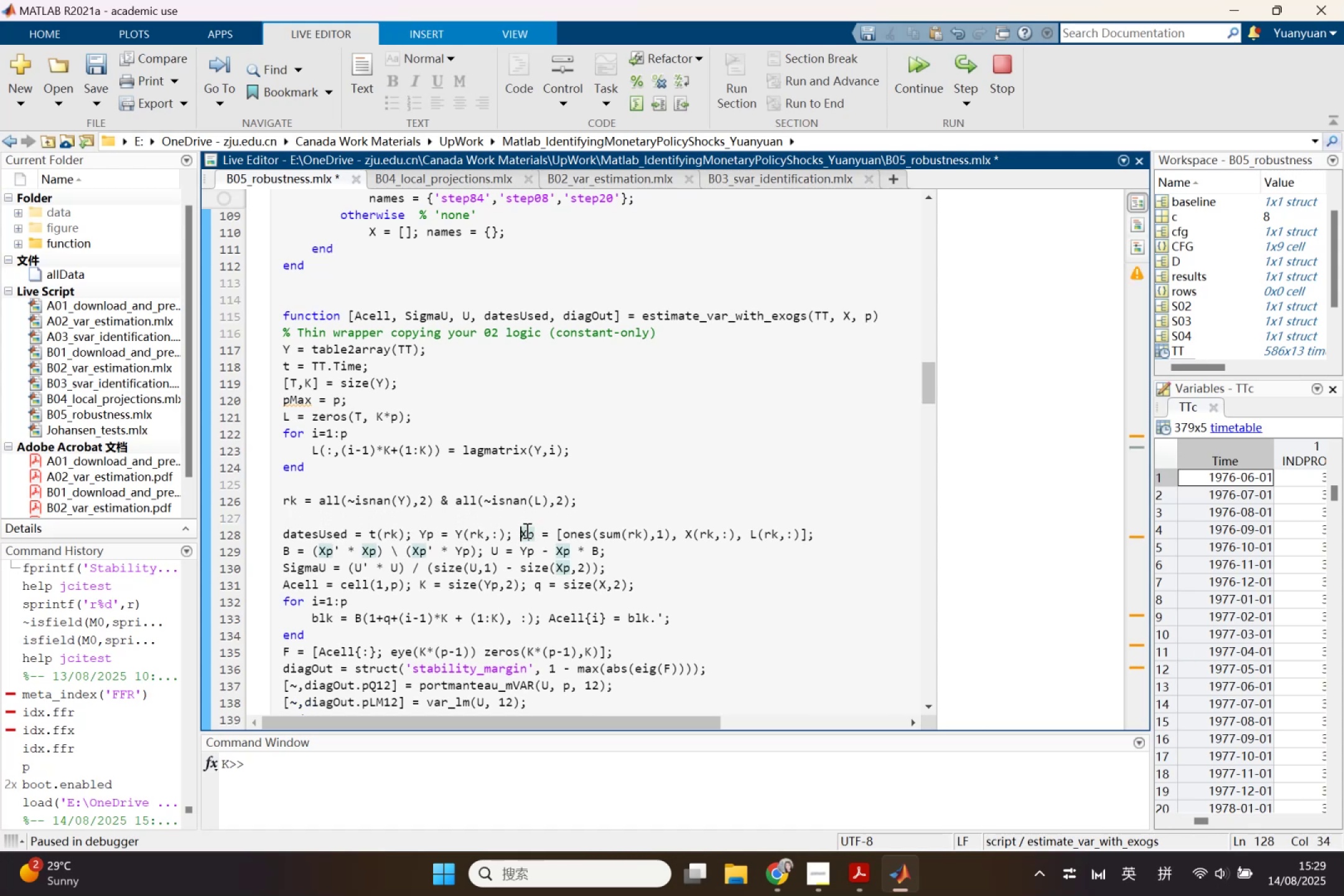 
key(Enter)
 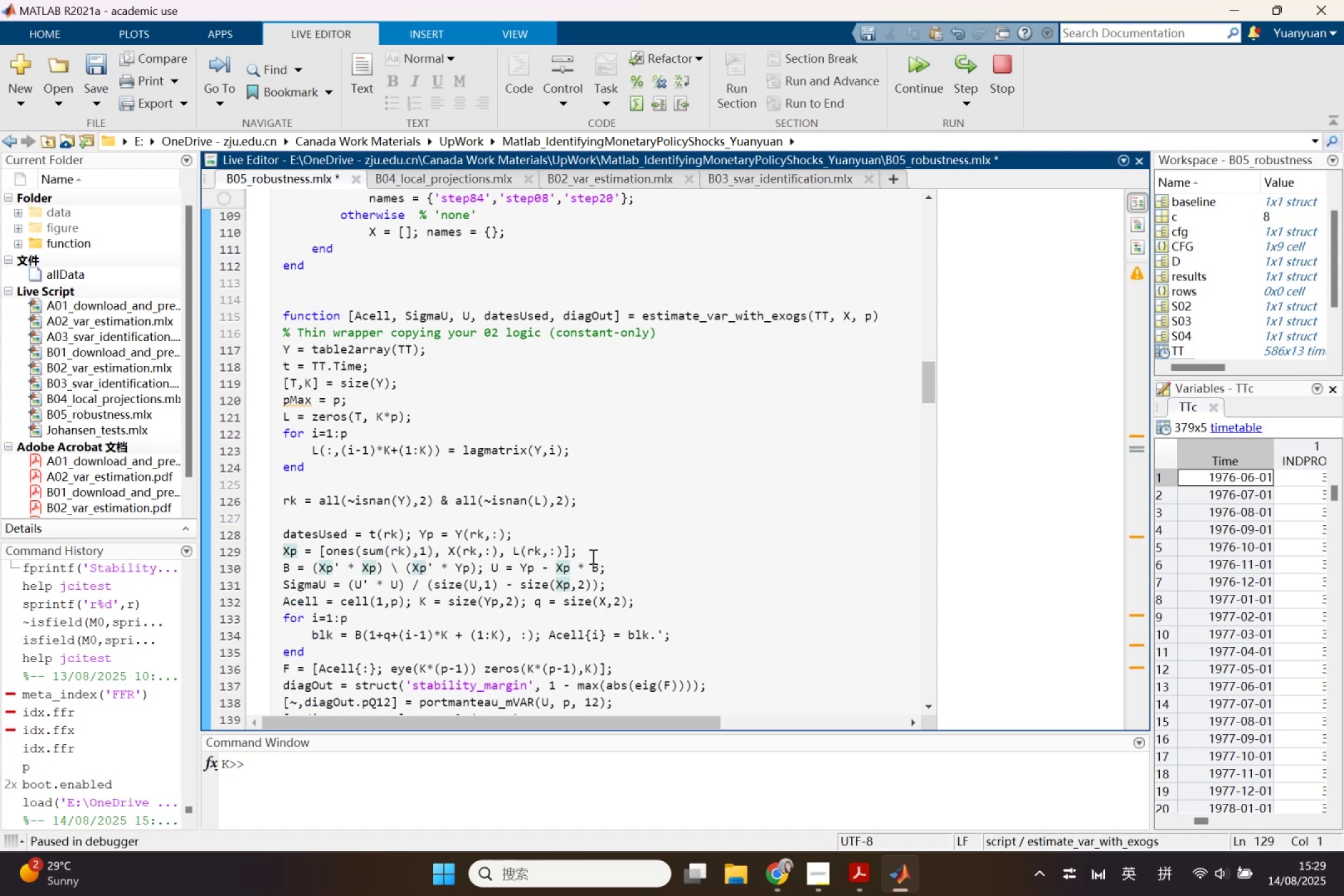 
left_click([593, 551])
 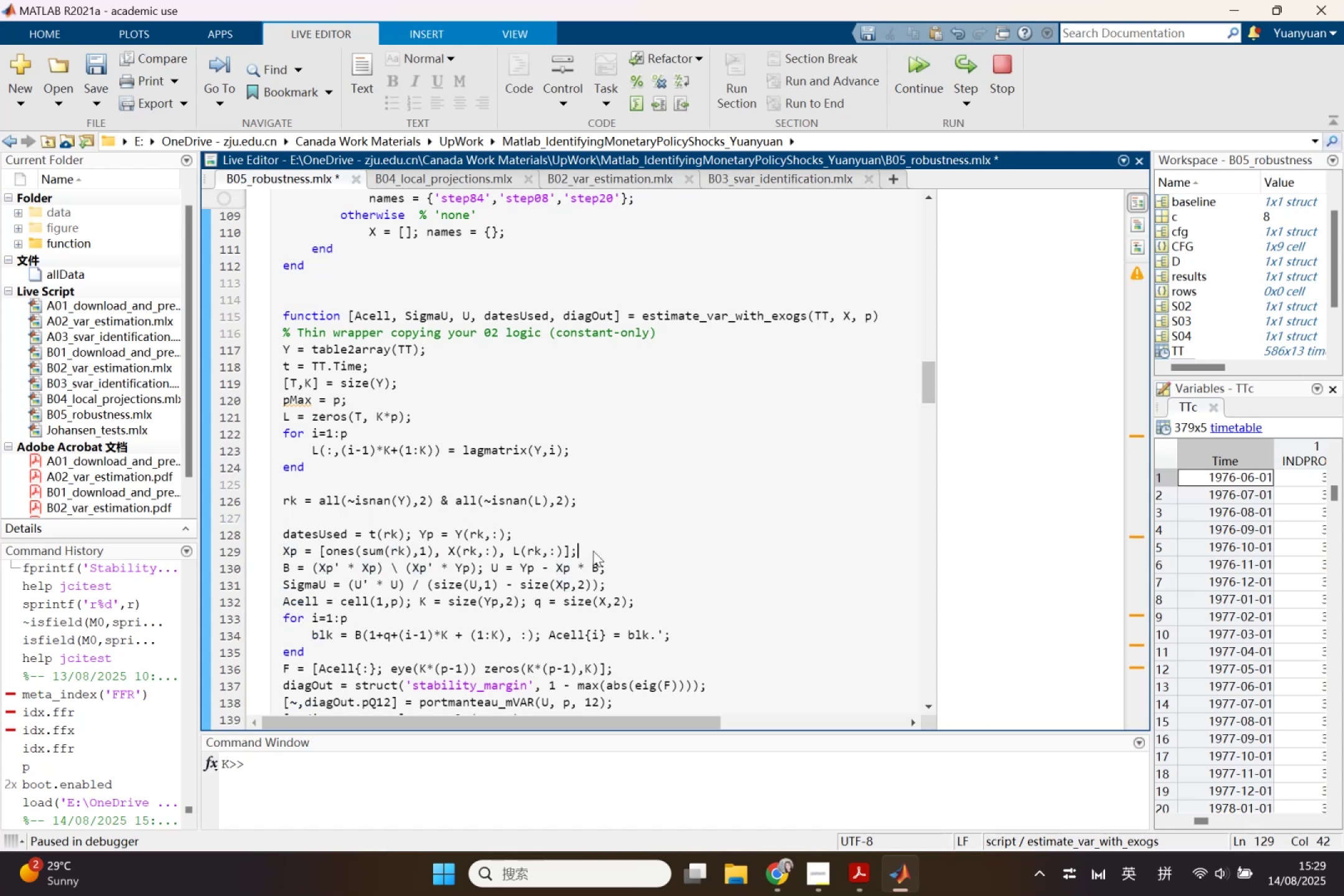 
key(Enter)
 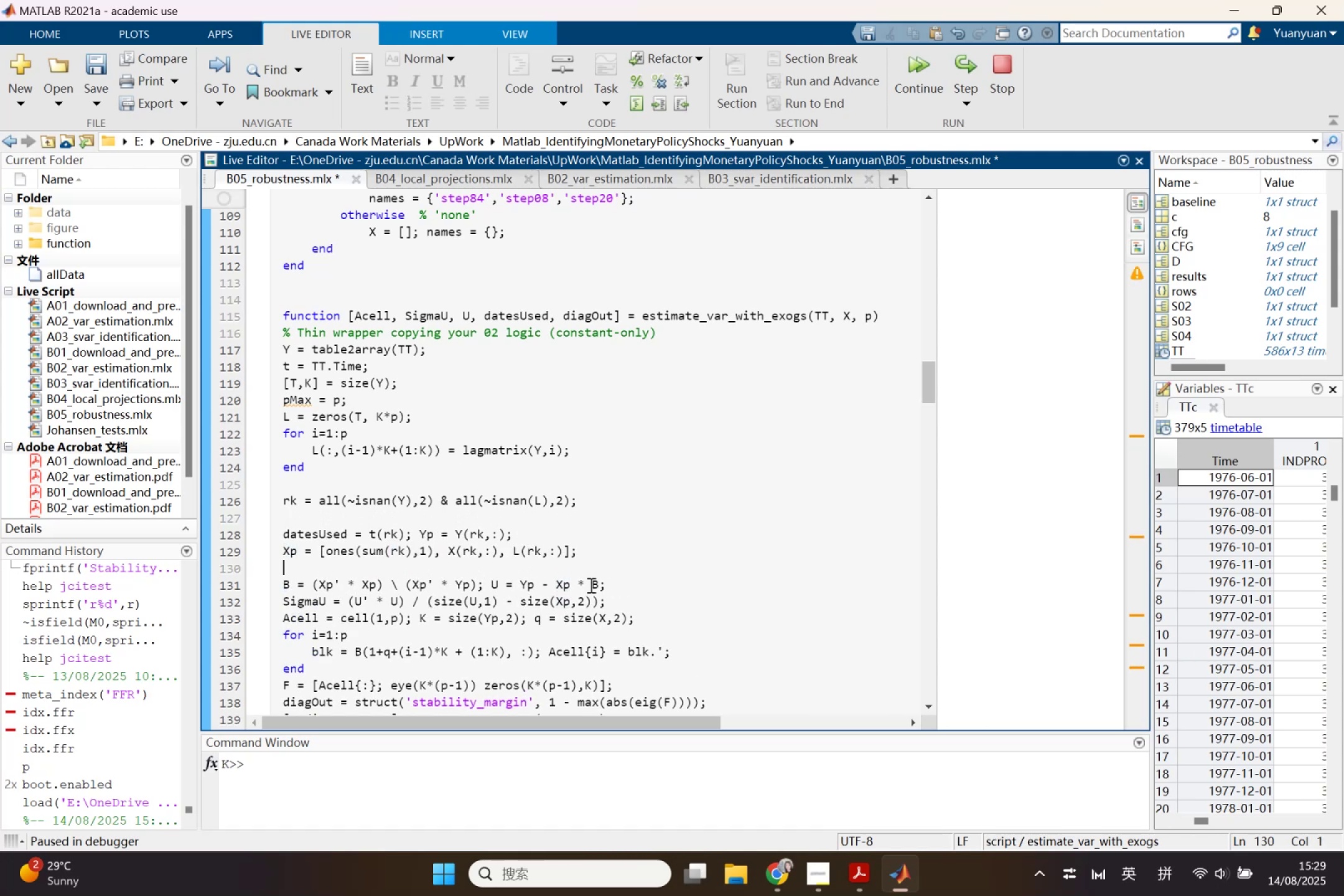 
left_click([491, 581])
 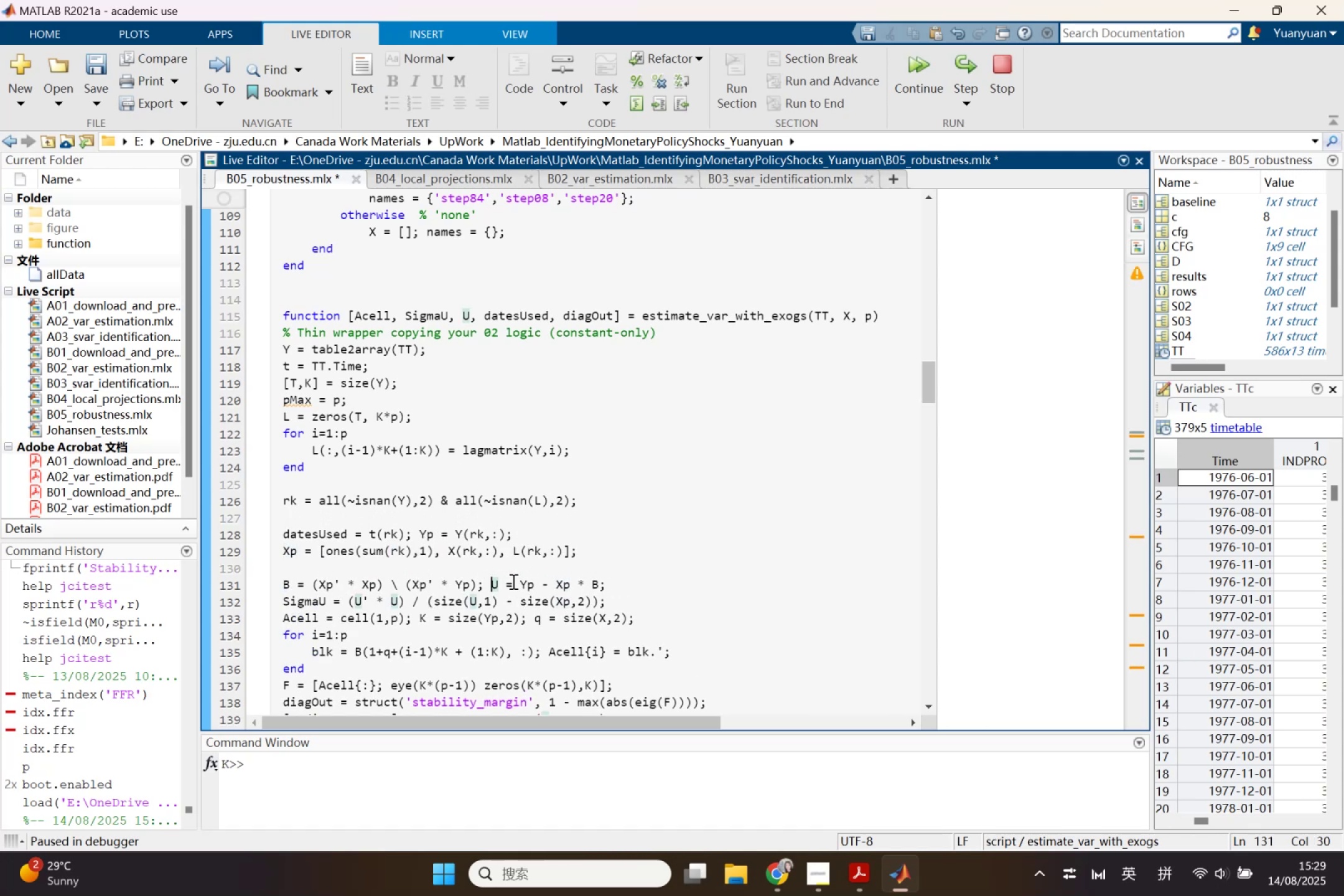 
key(Enter)
 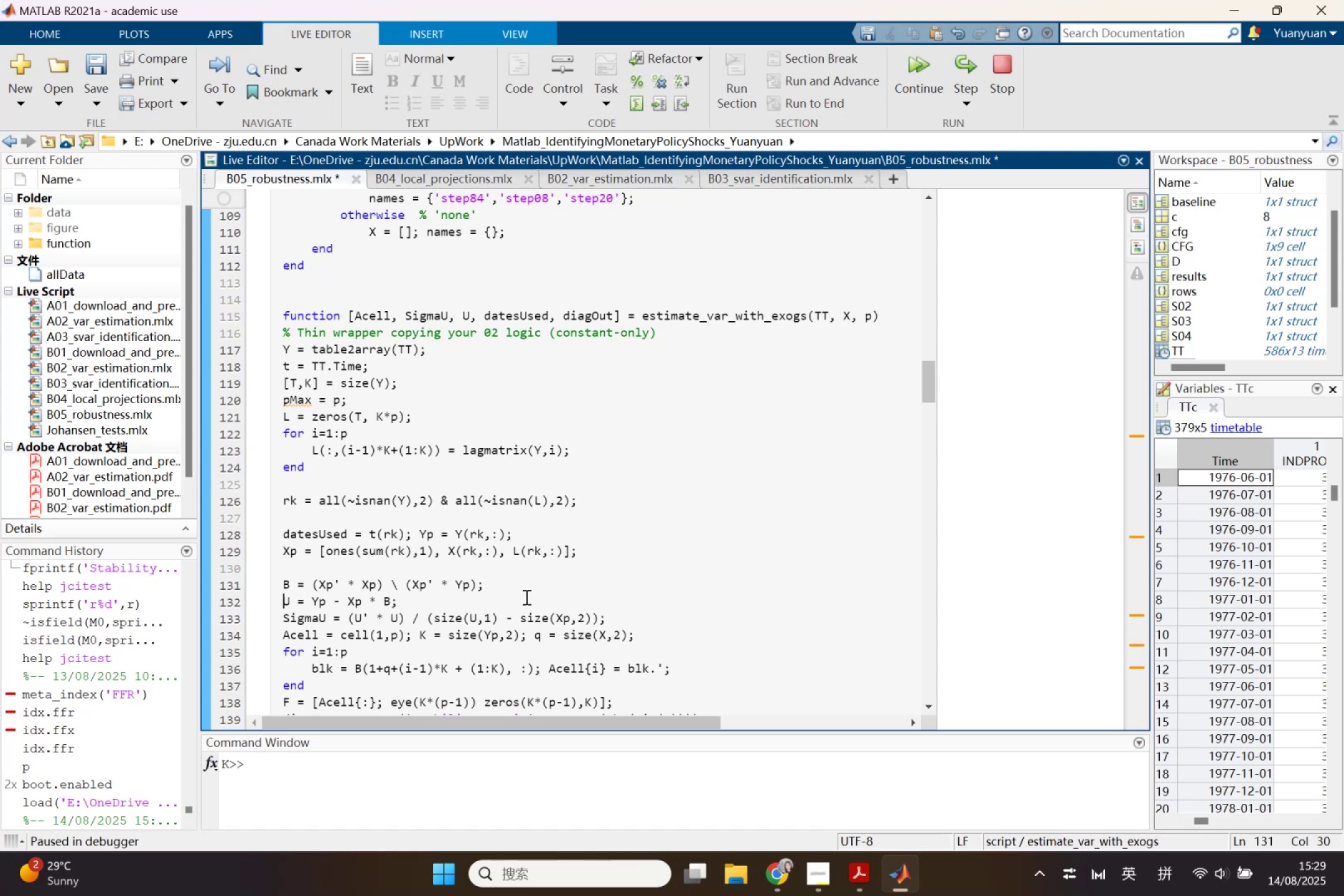 
left_click([525, 597])
 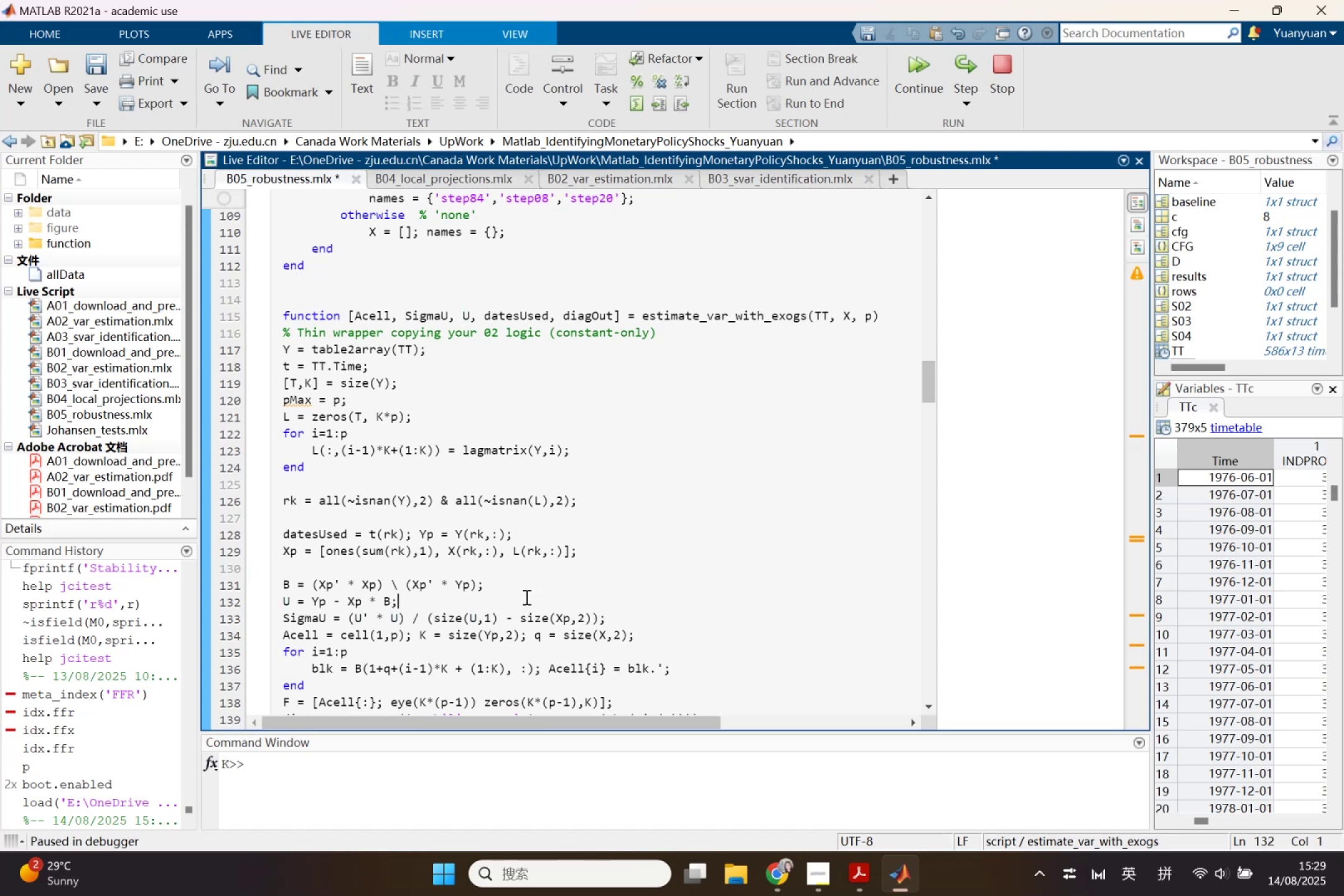 
key(Enter)
 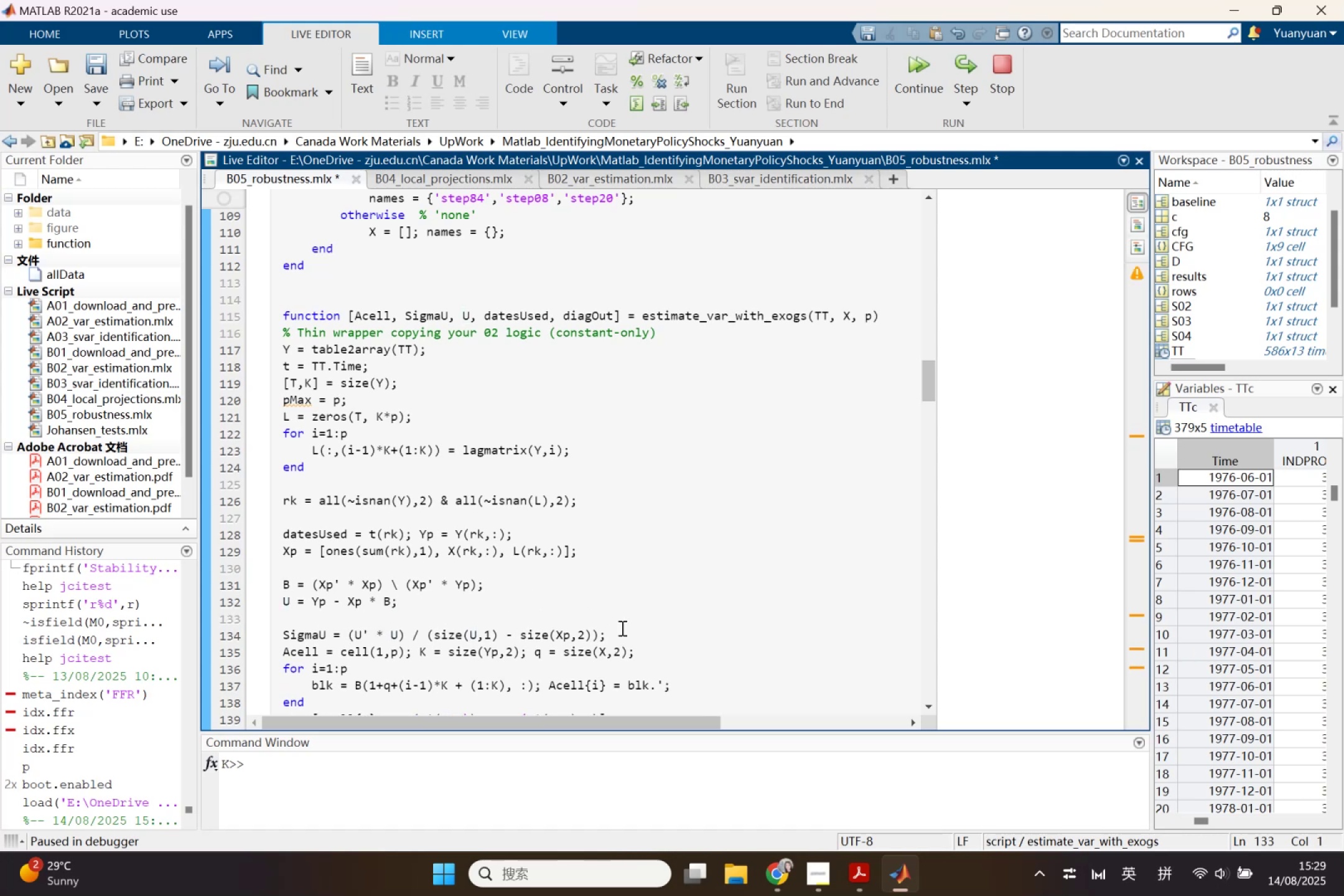 
left_click([627, 637])
 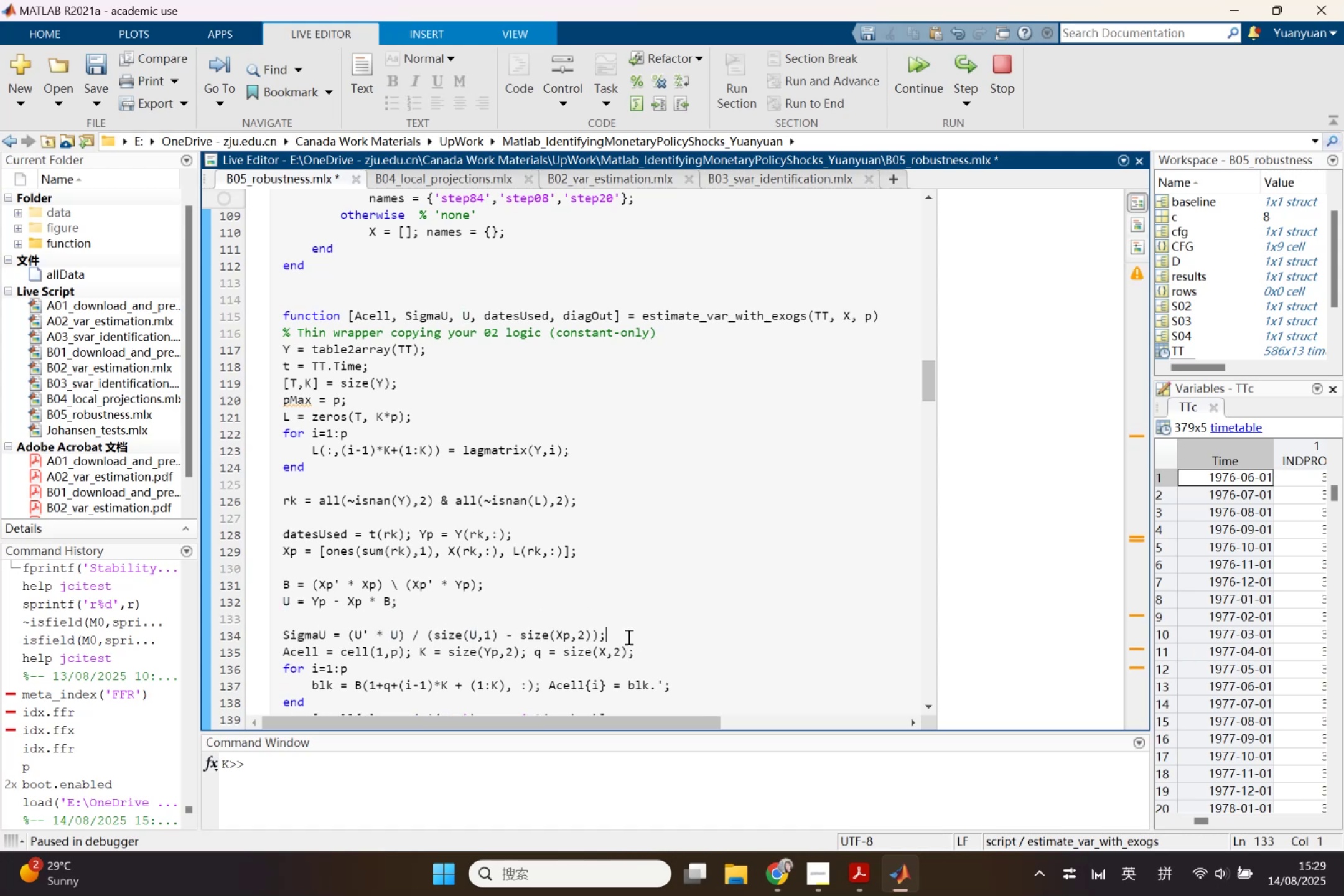 
key(Enter)
 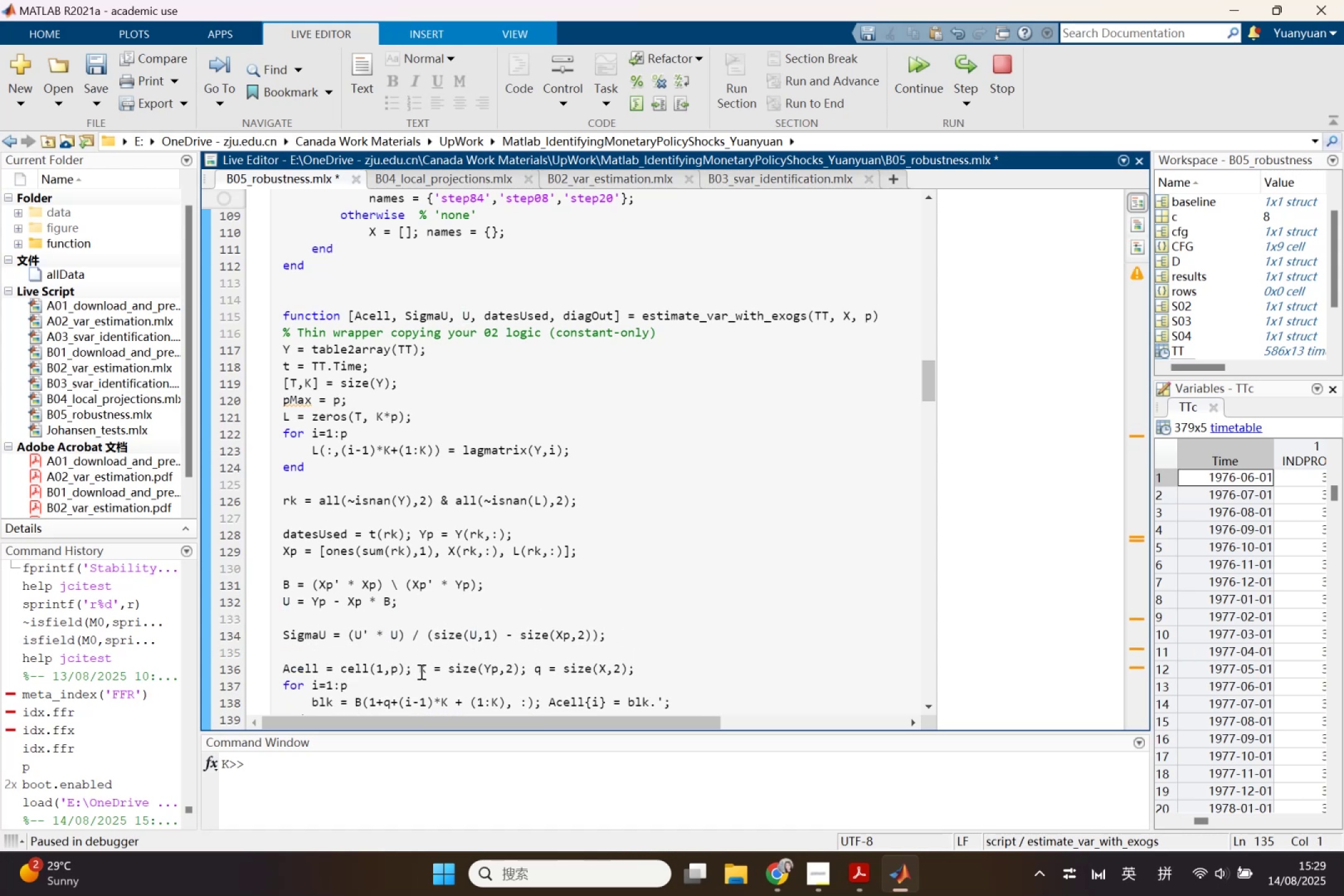 
left_click([418, 671])
 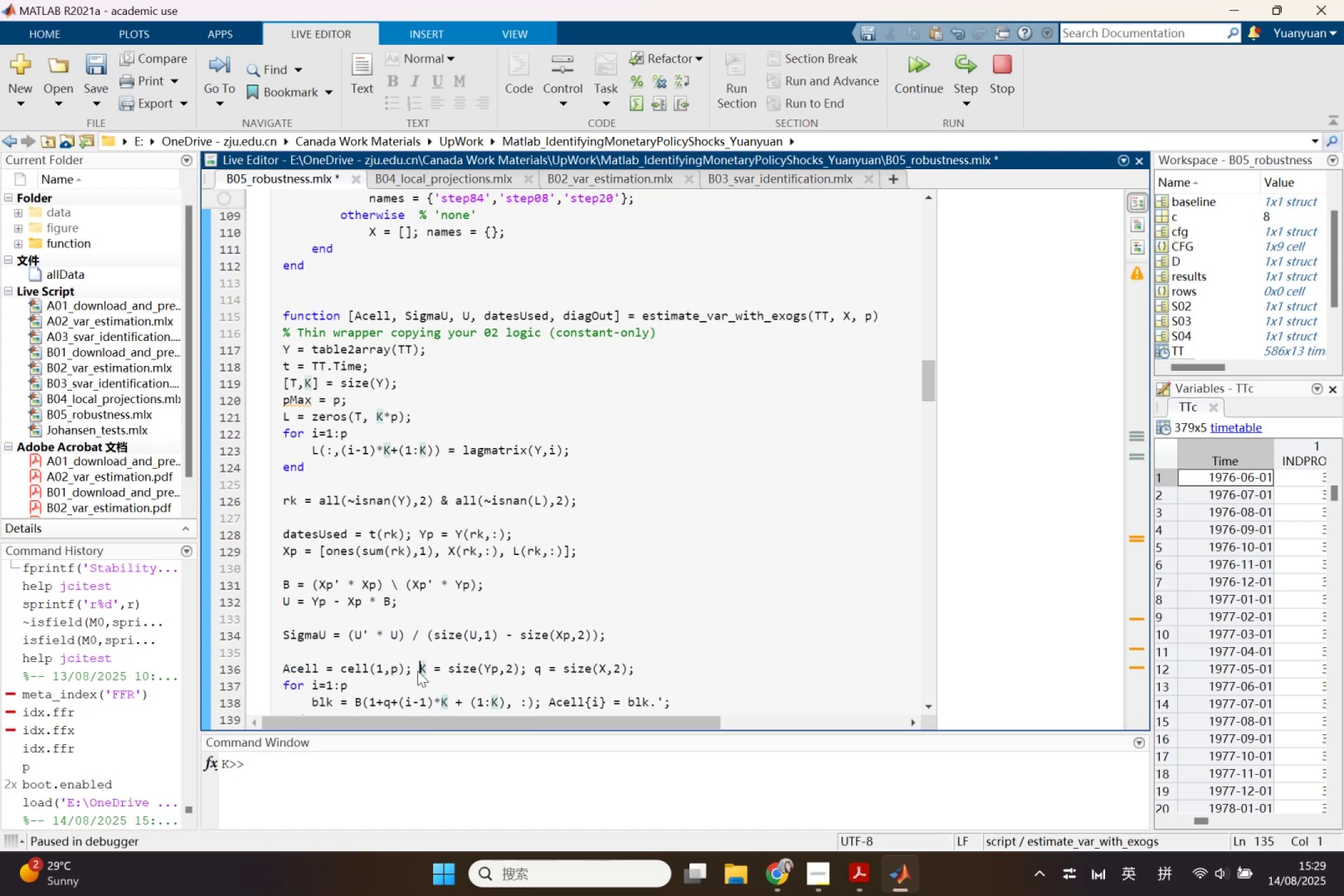 
key(Enter)
 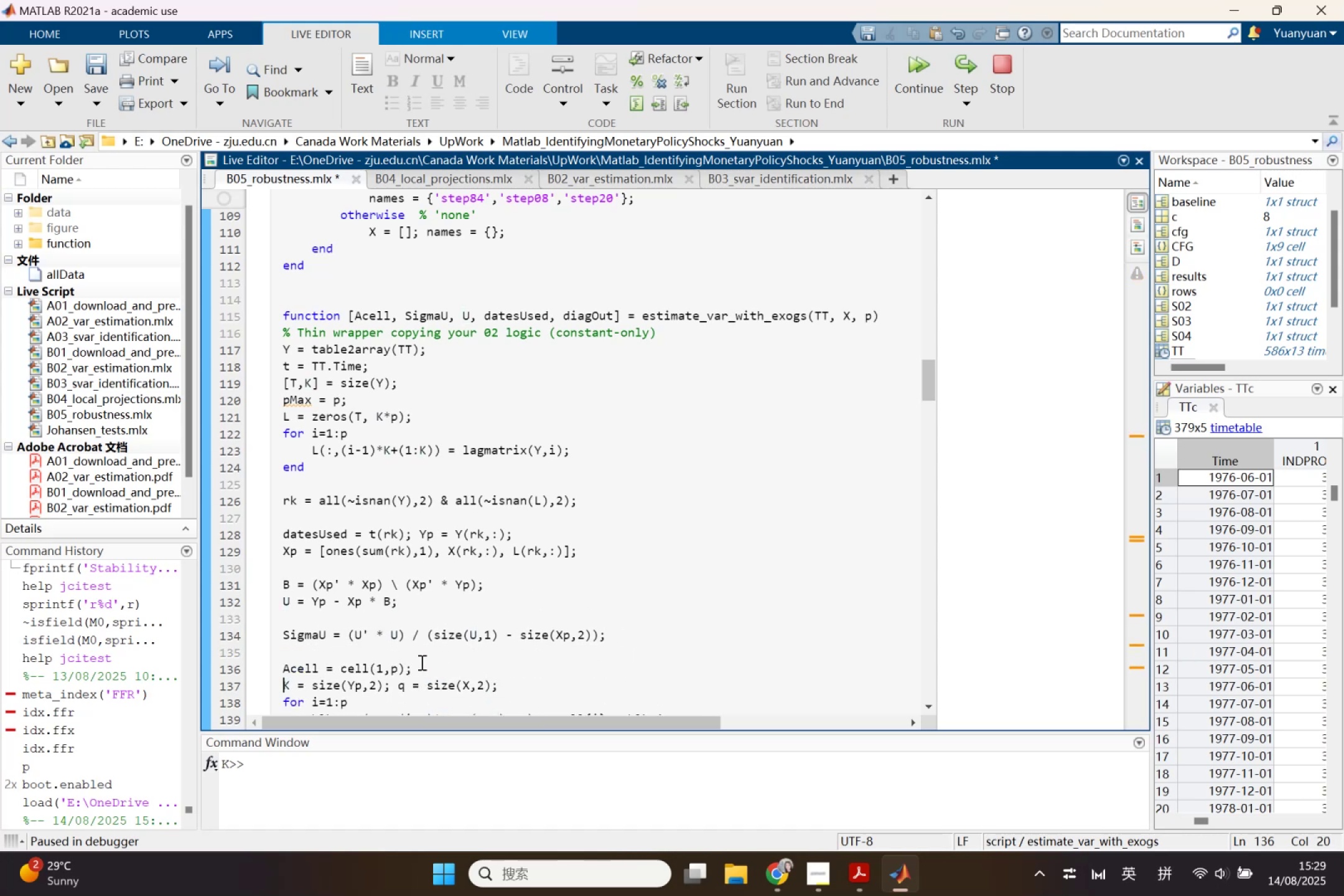 
scroll: coordinate [423, 658], scroll_direction: down, amount: 1.0
 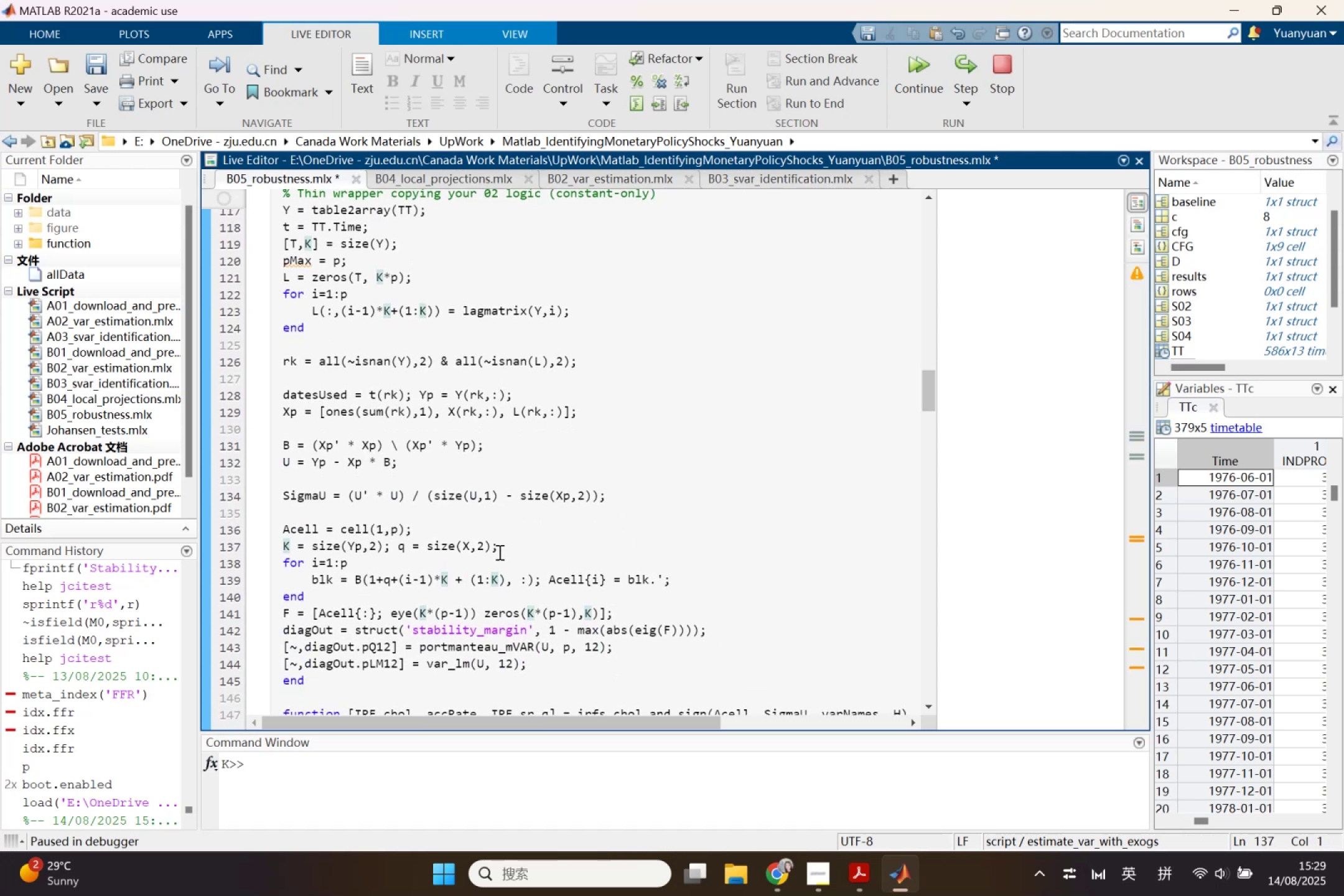 
left_click([500, 550])
 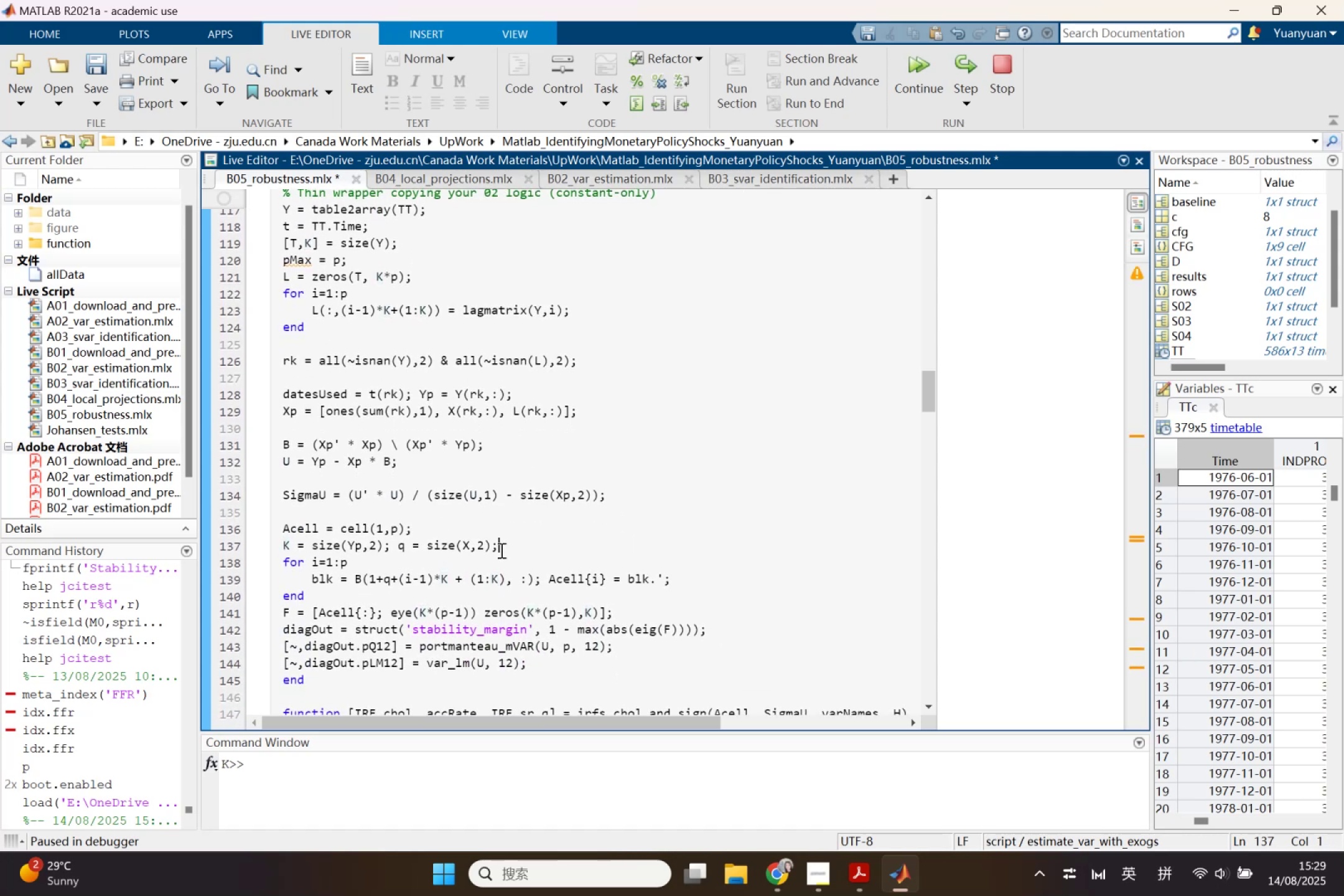 
key(Enter)
 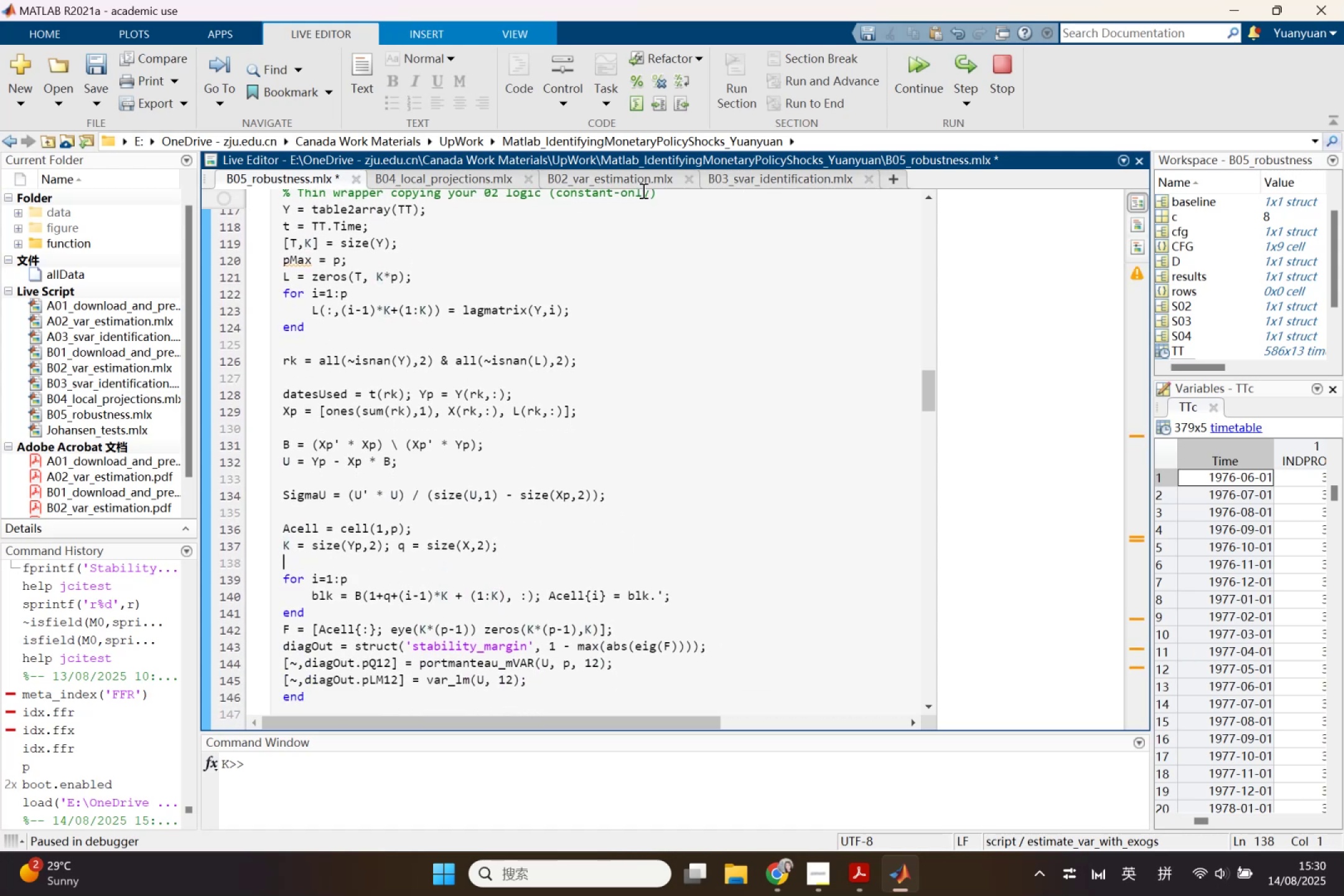 
left_click([625, 179])
 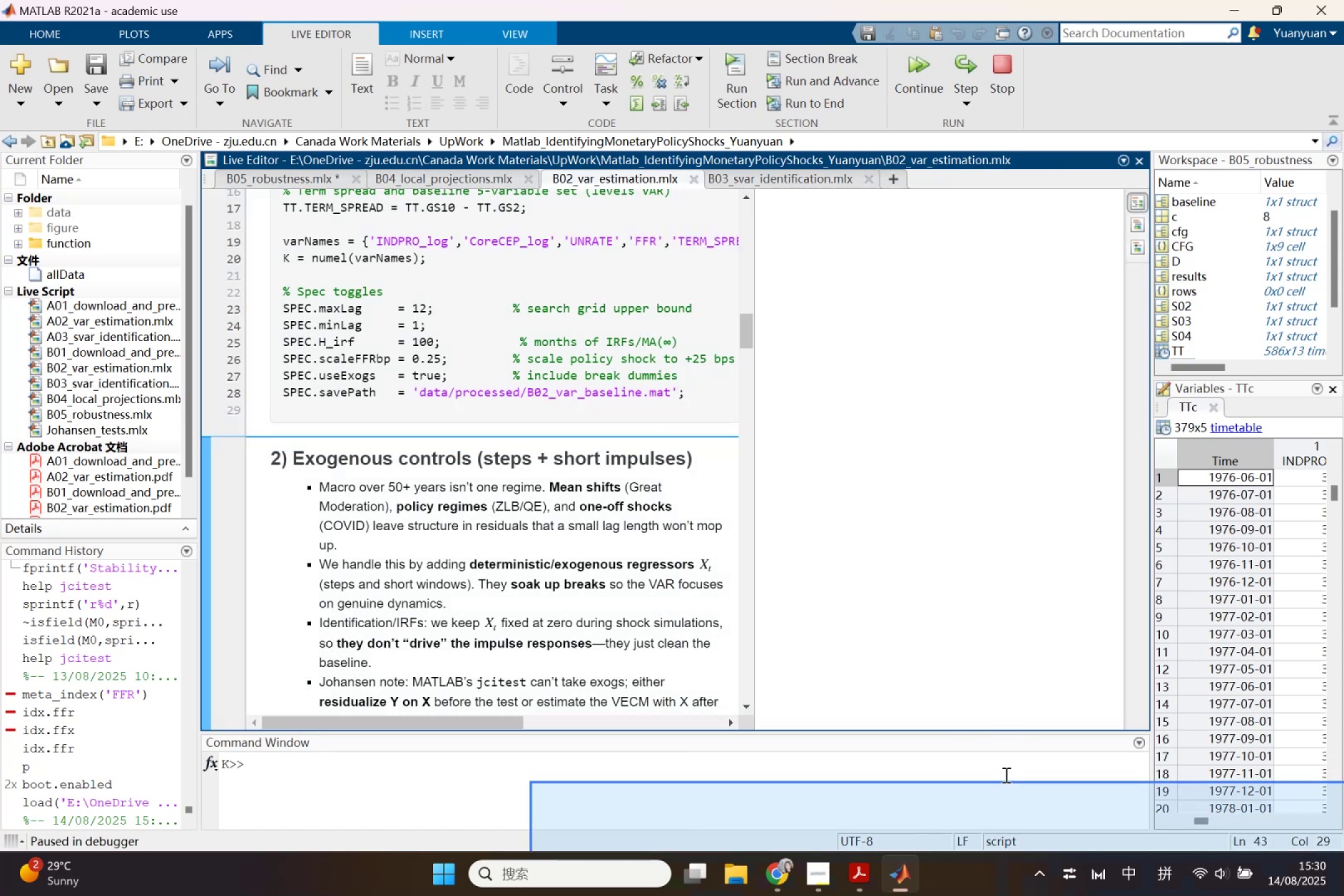 
wait(11.0)
 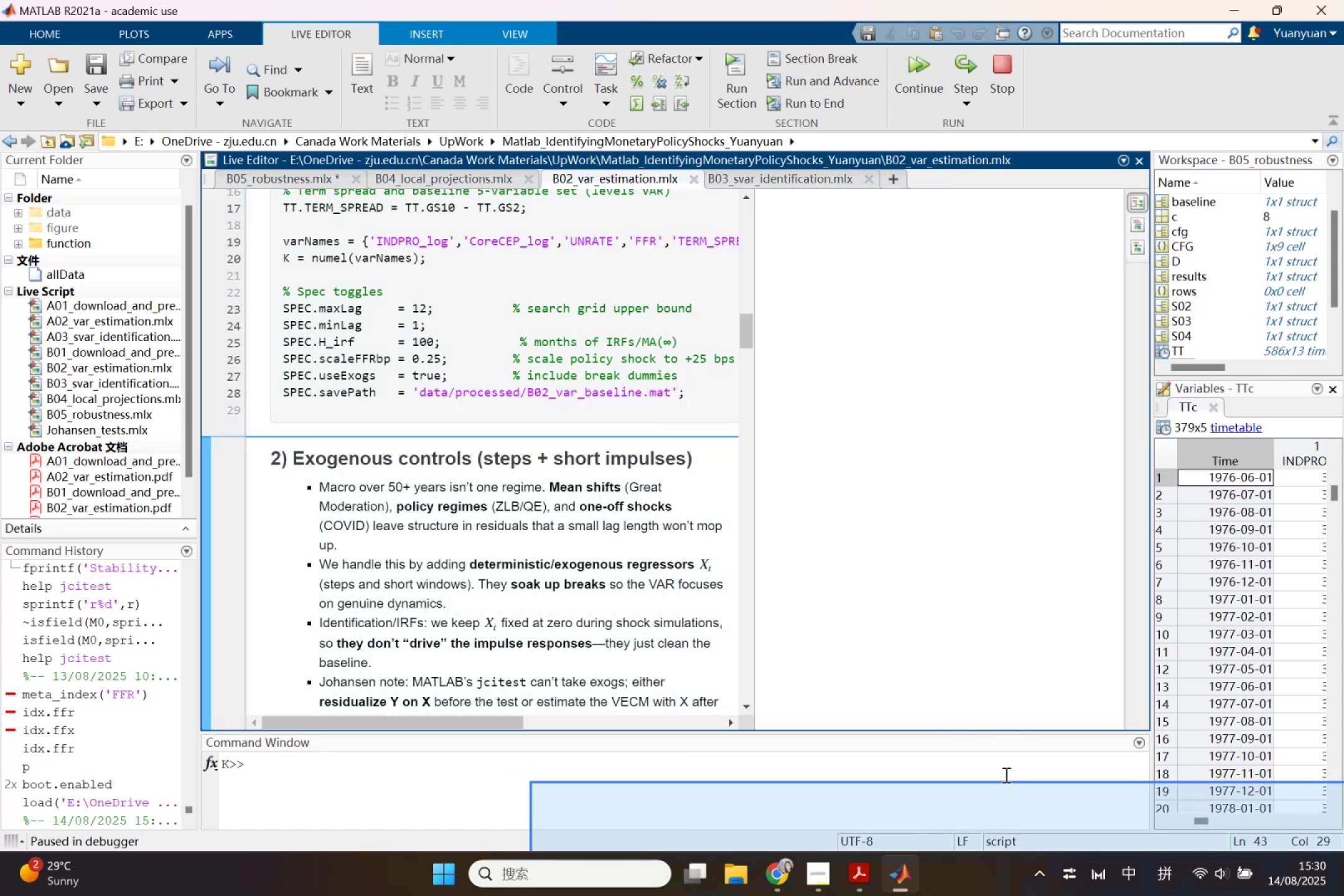 
scroll: coordinate [493, 511], scroll_direction: up, amount: 3.0
 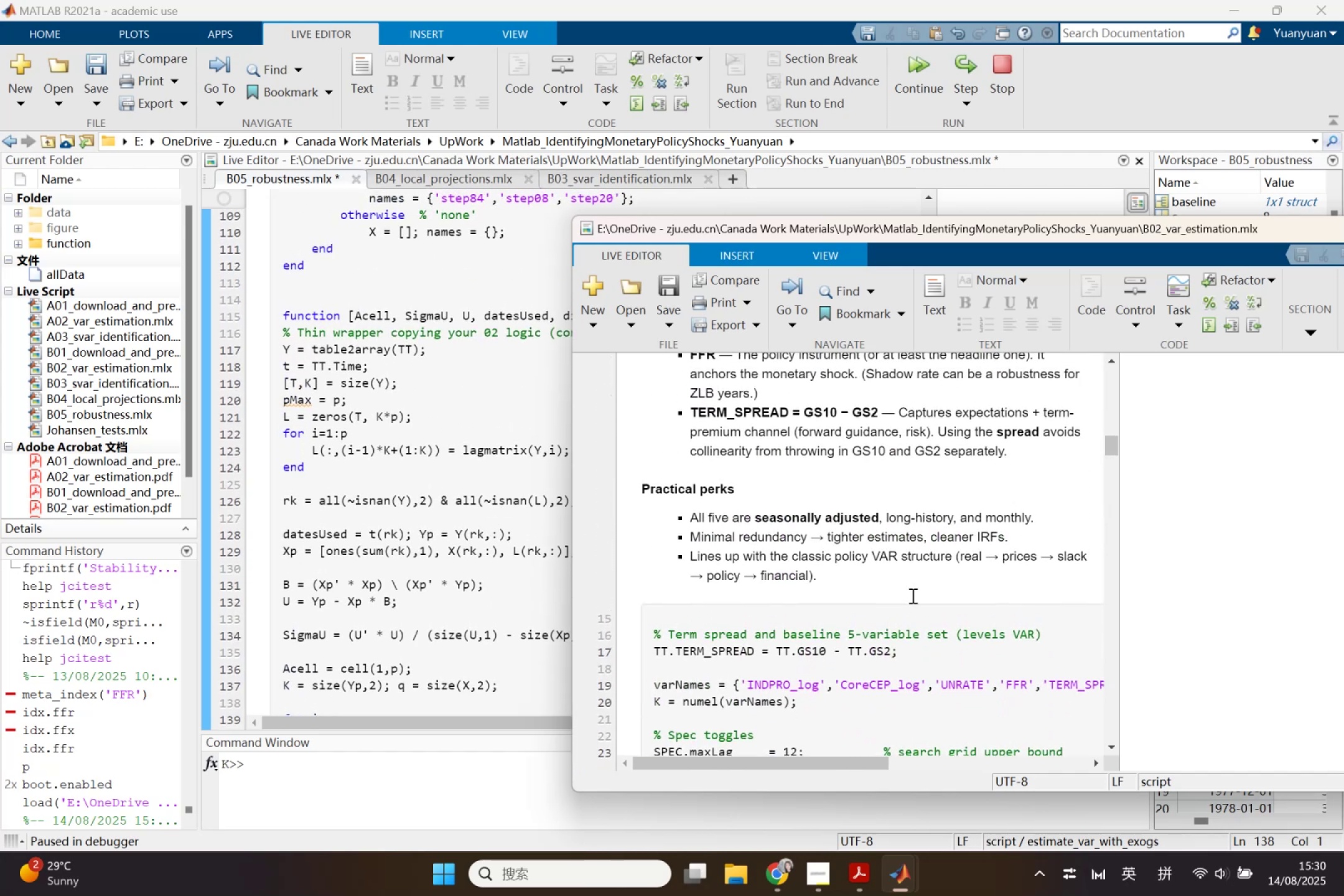 
scroll: coordinate [949, 628], scroll_direction: down, amount: 15.0
 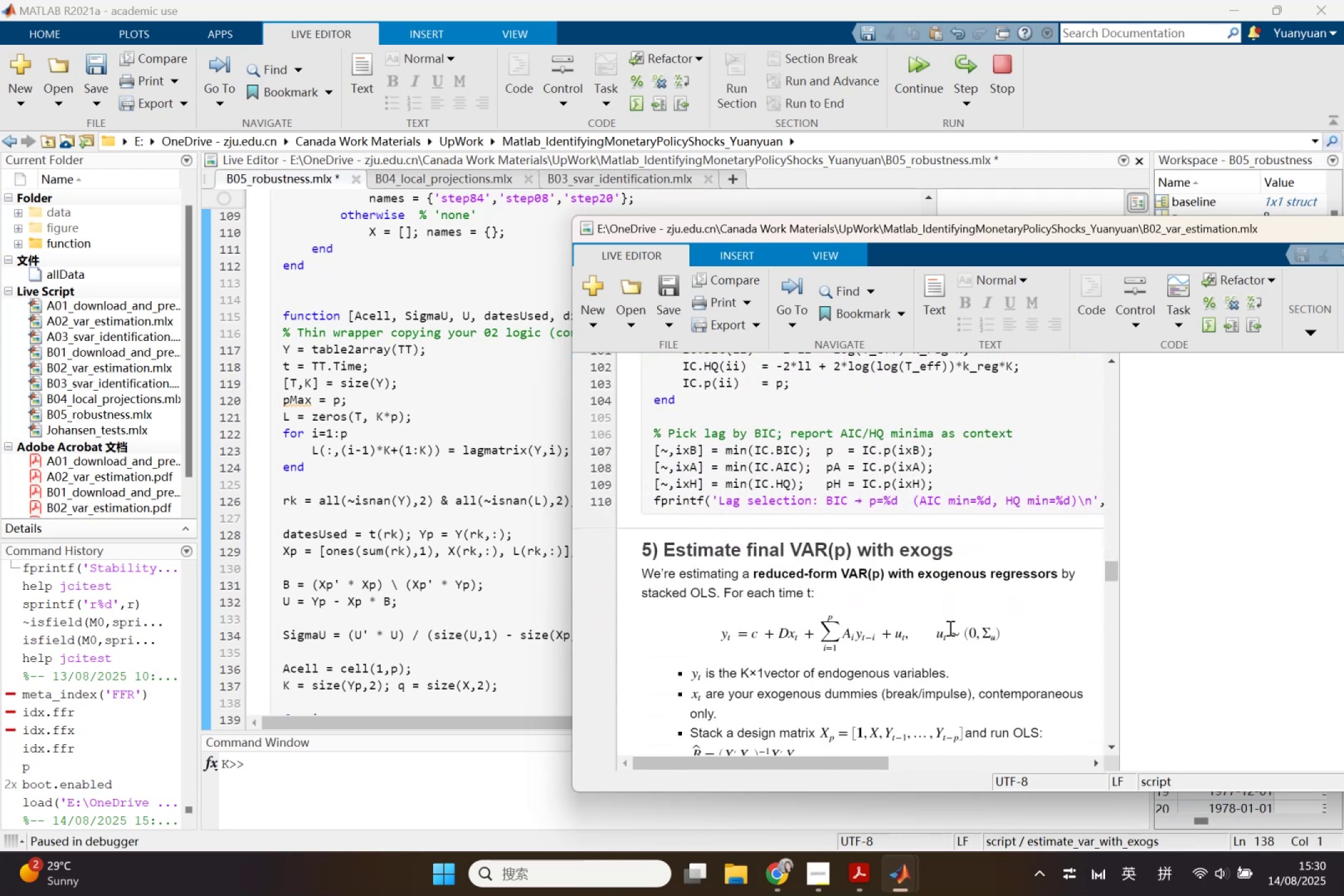 
left_click([949, 628])
 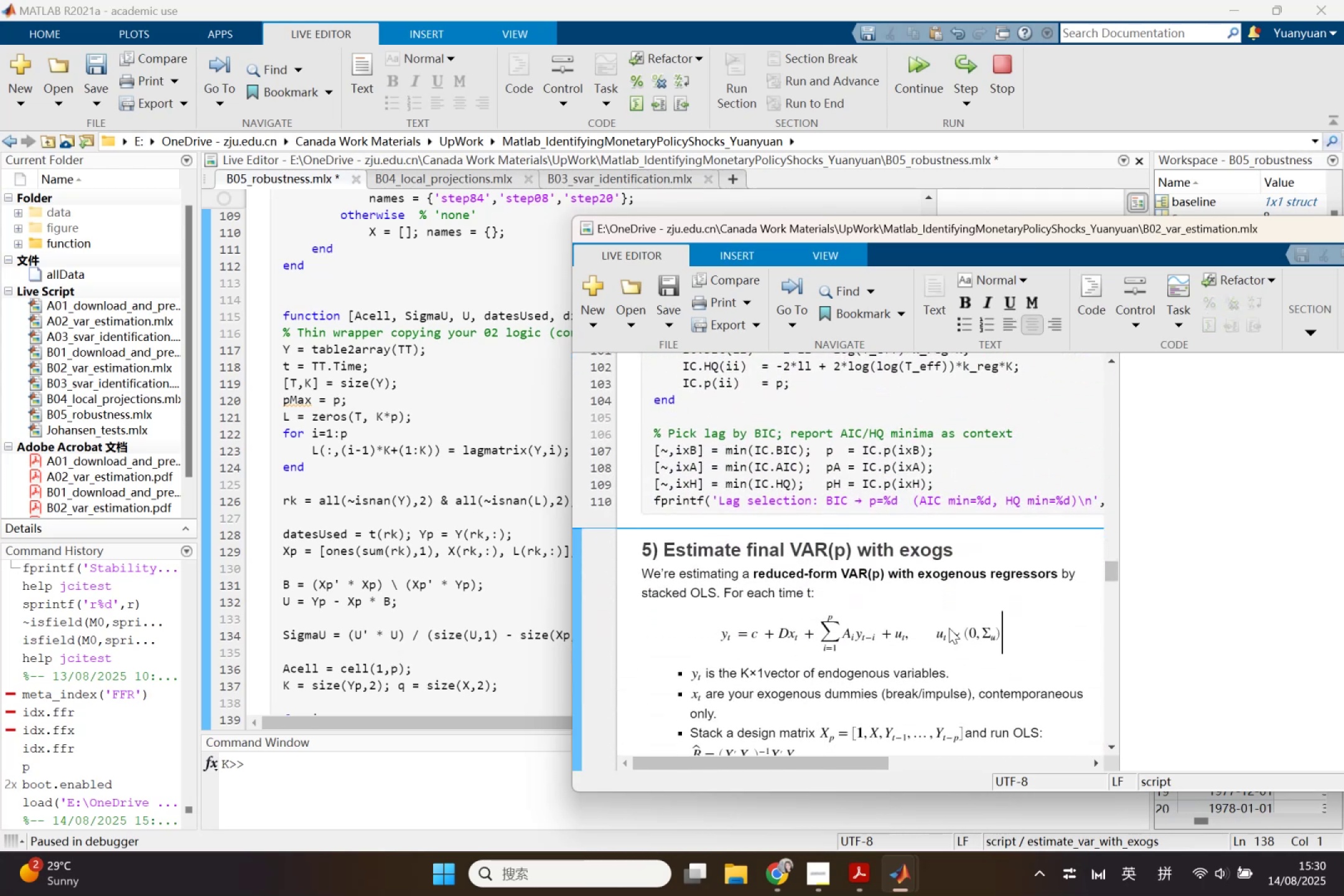 
scroll: coordinate [949, 628], scroll_direction: down, amount: 3.0
 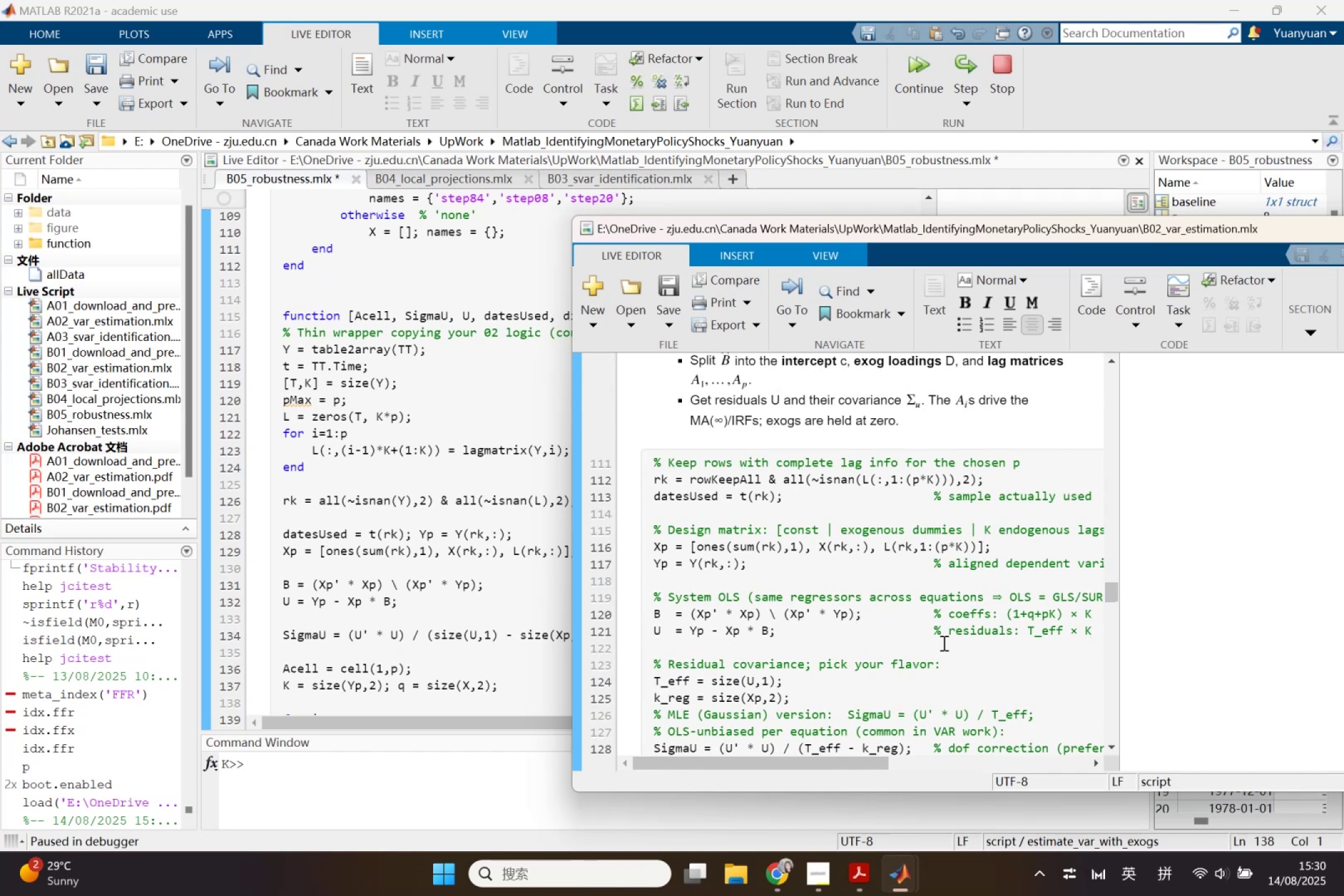 
wait(11.02)
 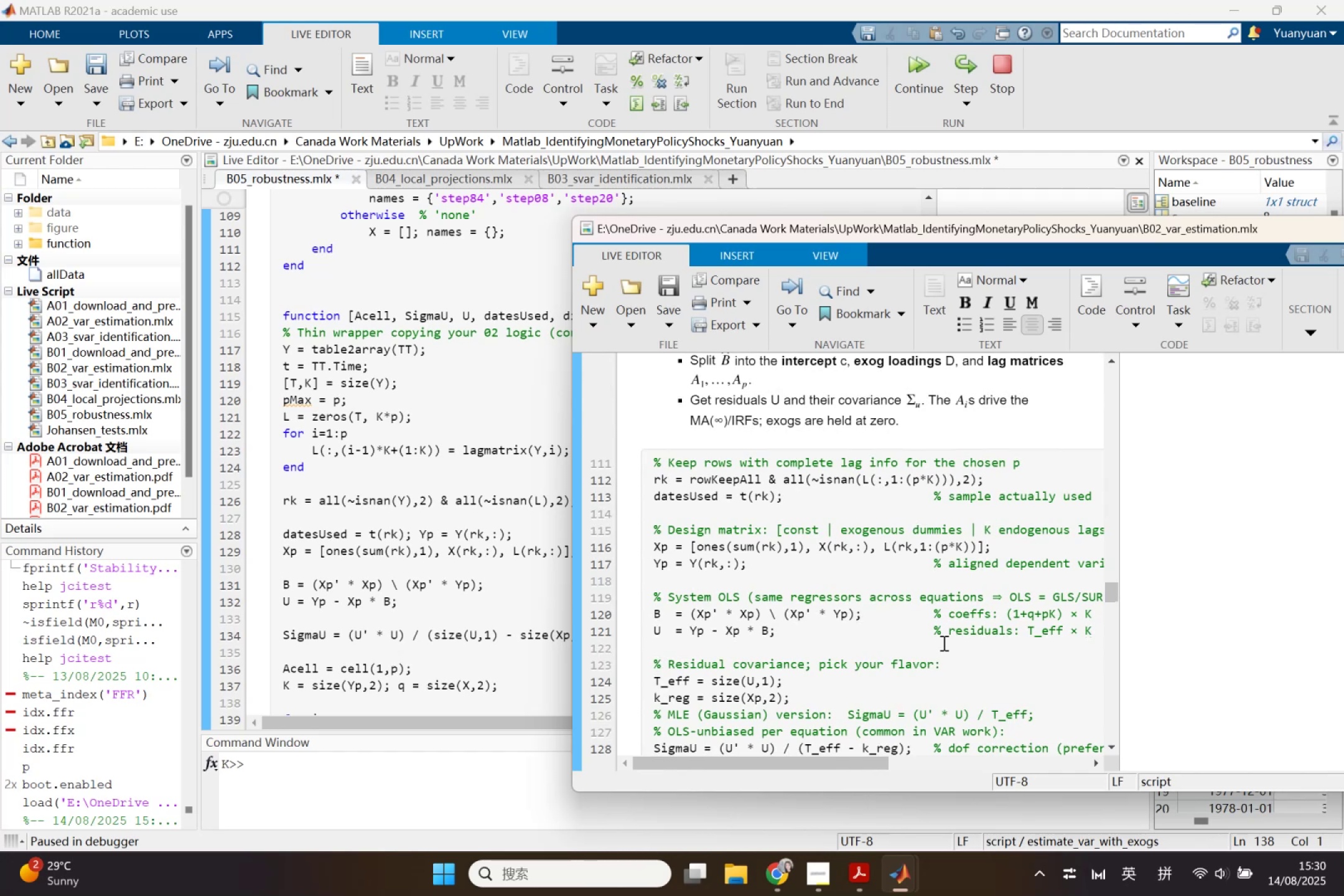 
scroll: coordinate [943, 641], scroll_direction: down, amount: 3.0
 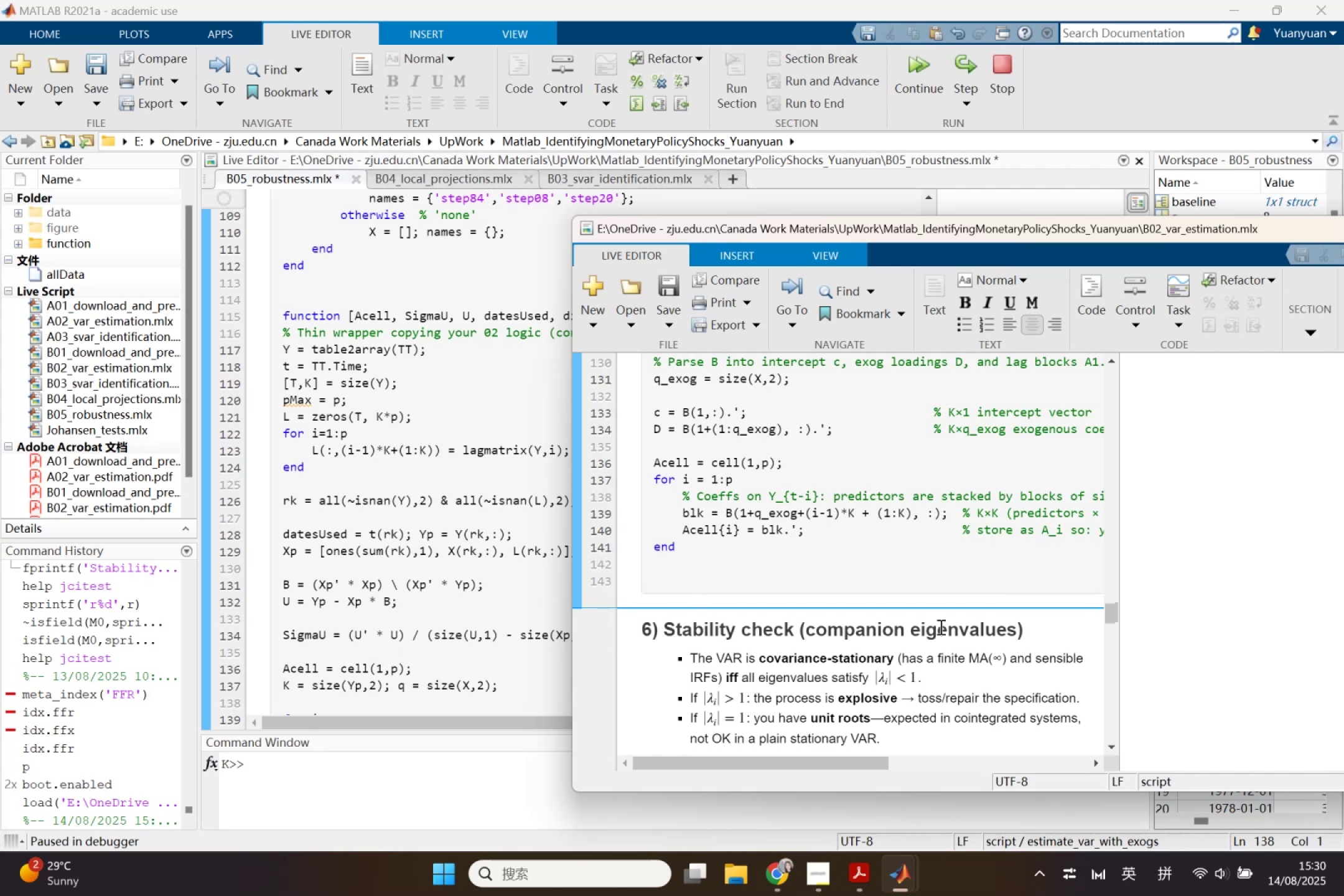 
scroll: coordinate [928, 601], scroll_direction: up, amount: 1.0
 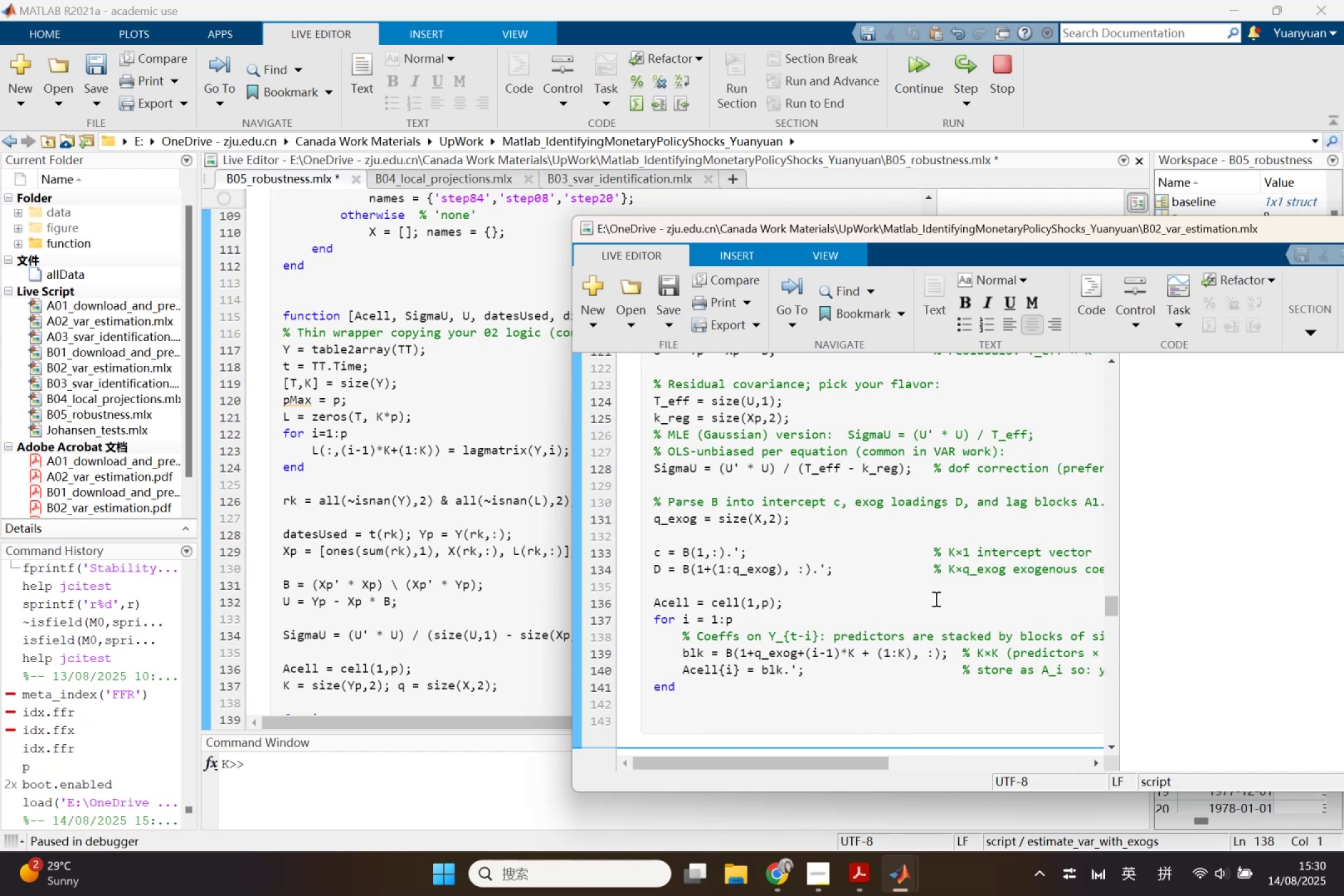 
wait(12.39)
 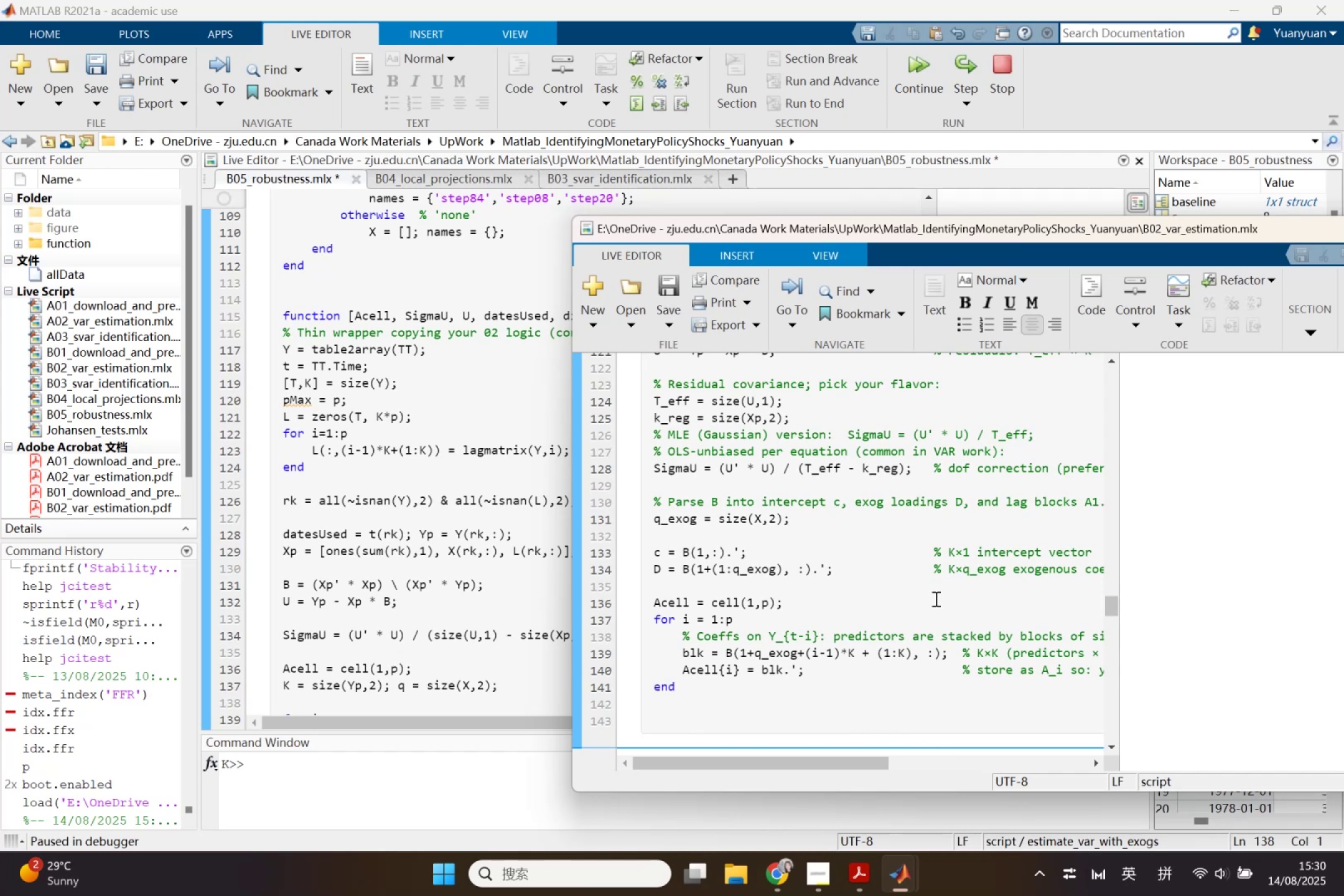 
scroll: coordinate [830, 626], scroll_direction: up, amount: 2.0
 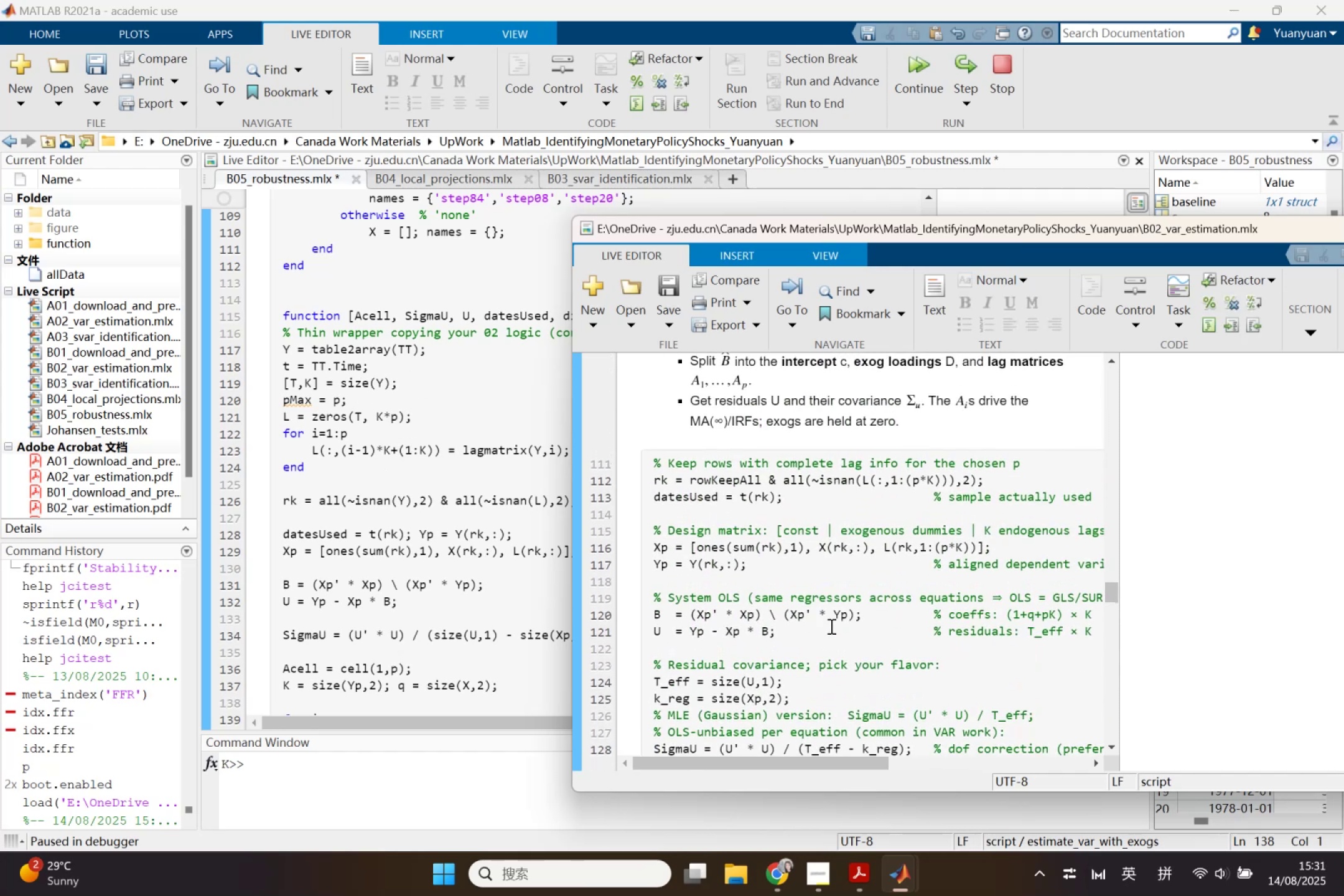 
scroll: coordinate [830, 626], scroll_direction: down, amount: 1.0
 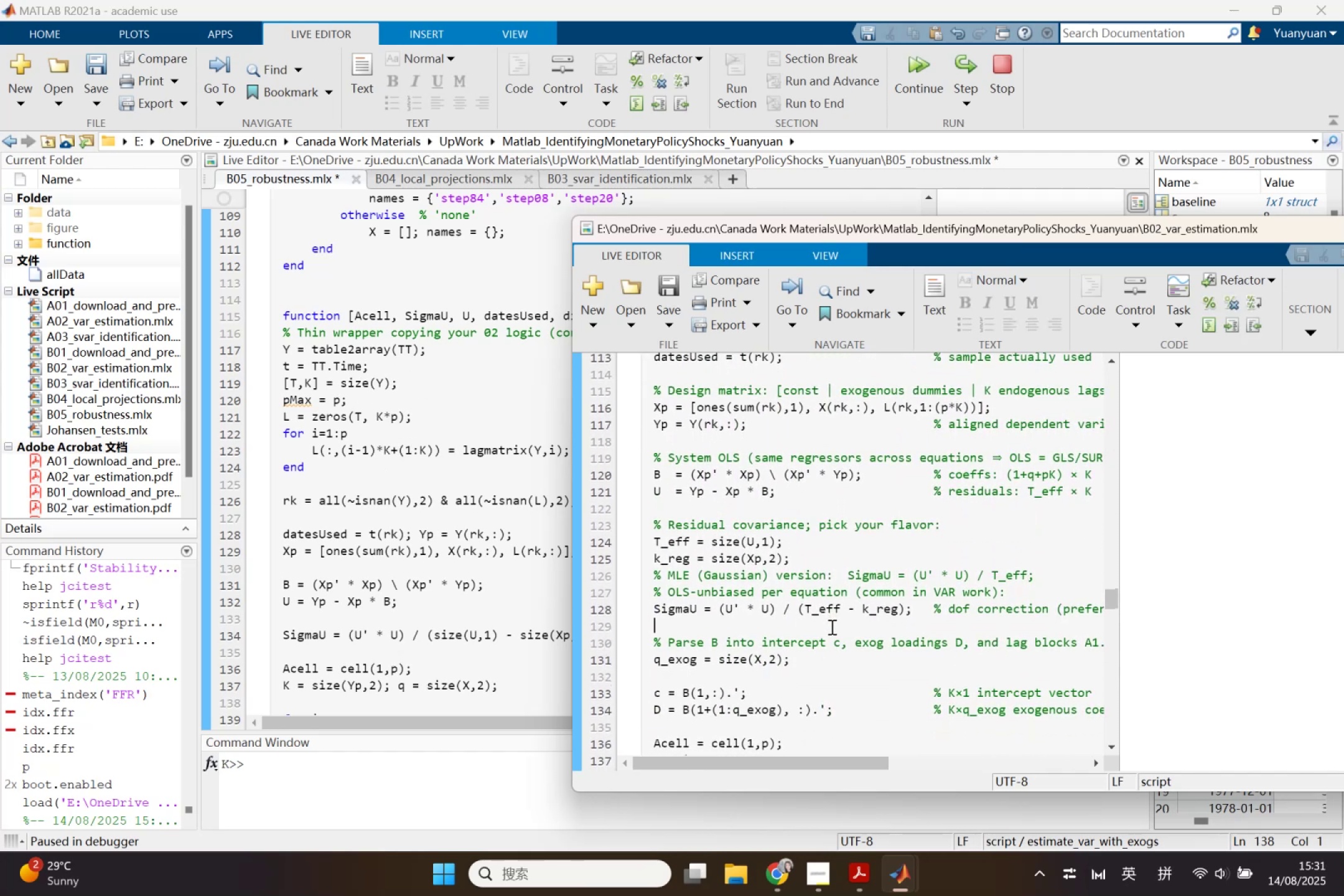 
scroll: coordinate [831, 627], scroll_direction: up, amount: 1.0
 